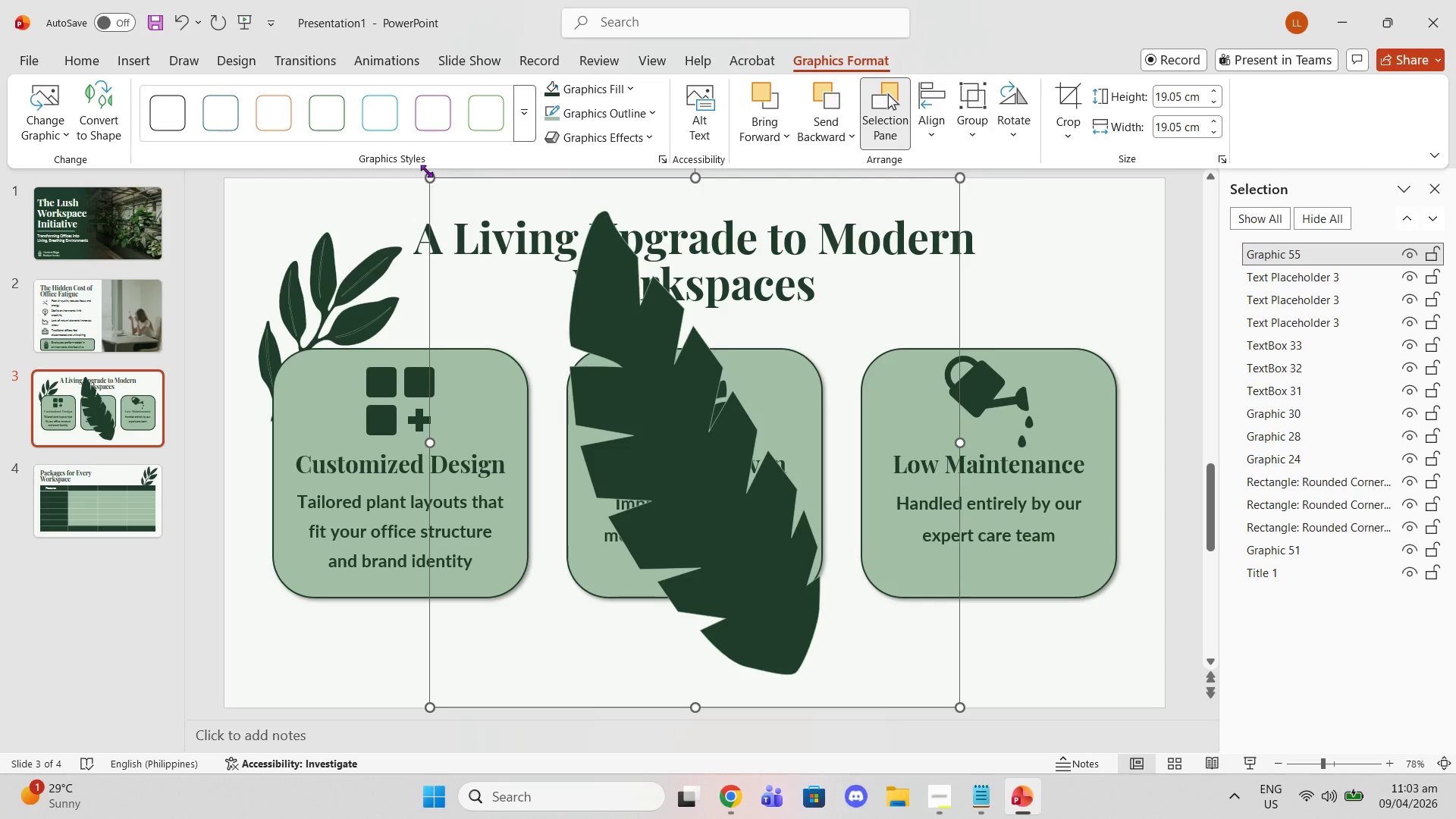 
left_click_drag(start_coordinate=[428, 177], to_coordinate=[777, 485])
 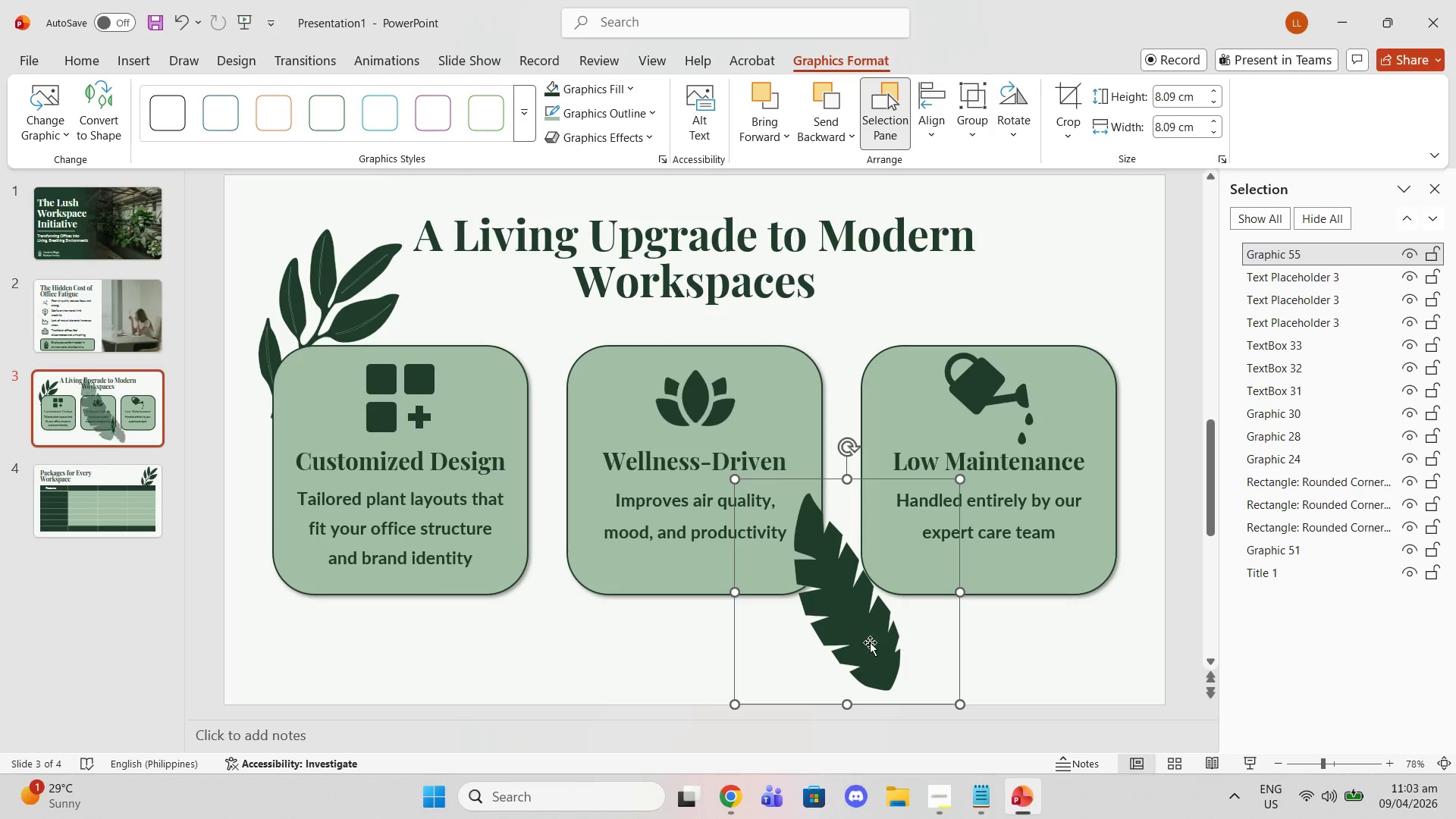 
left_click_drag(start_coordinate=[857, 648], to_coordinate=[1110, 657])
 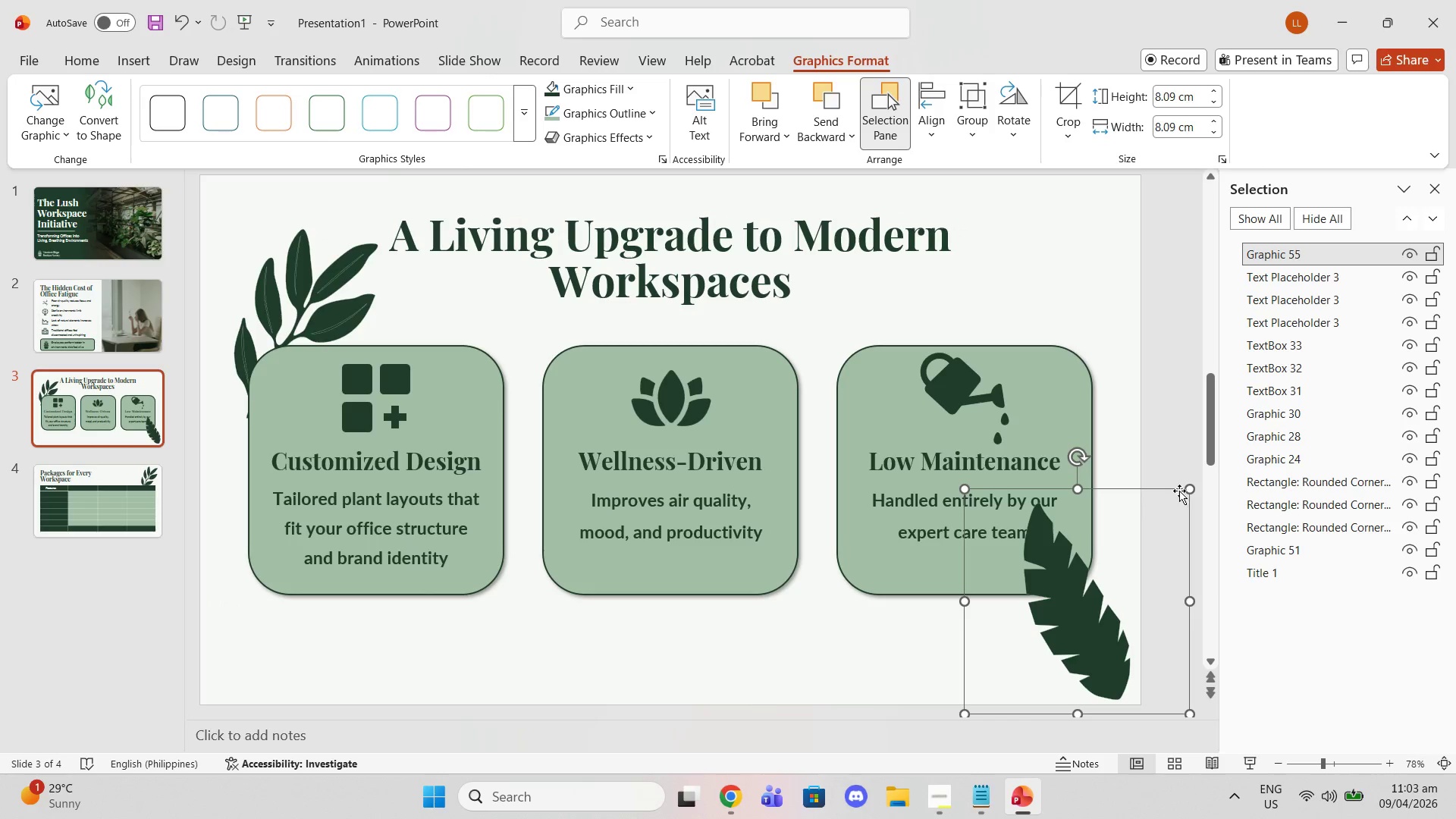 
left_click_drag(start_coordinate=[1188, 488], to_coordinate=[1097, 535])
 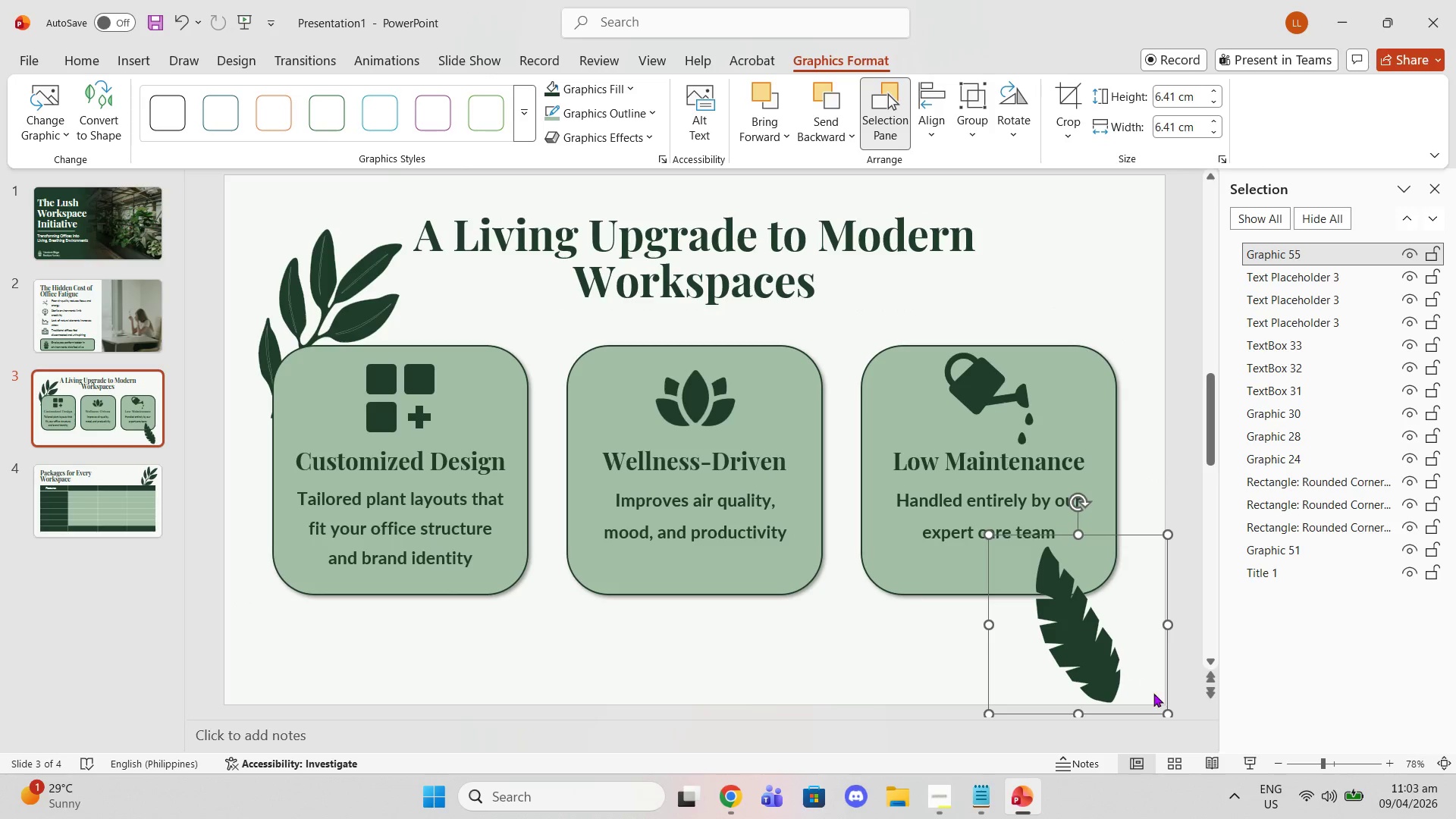 
left_click_drag(start_coordinate=[1133, 684], to_coordinate=[1121, 657])
 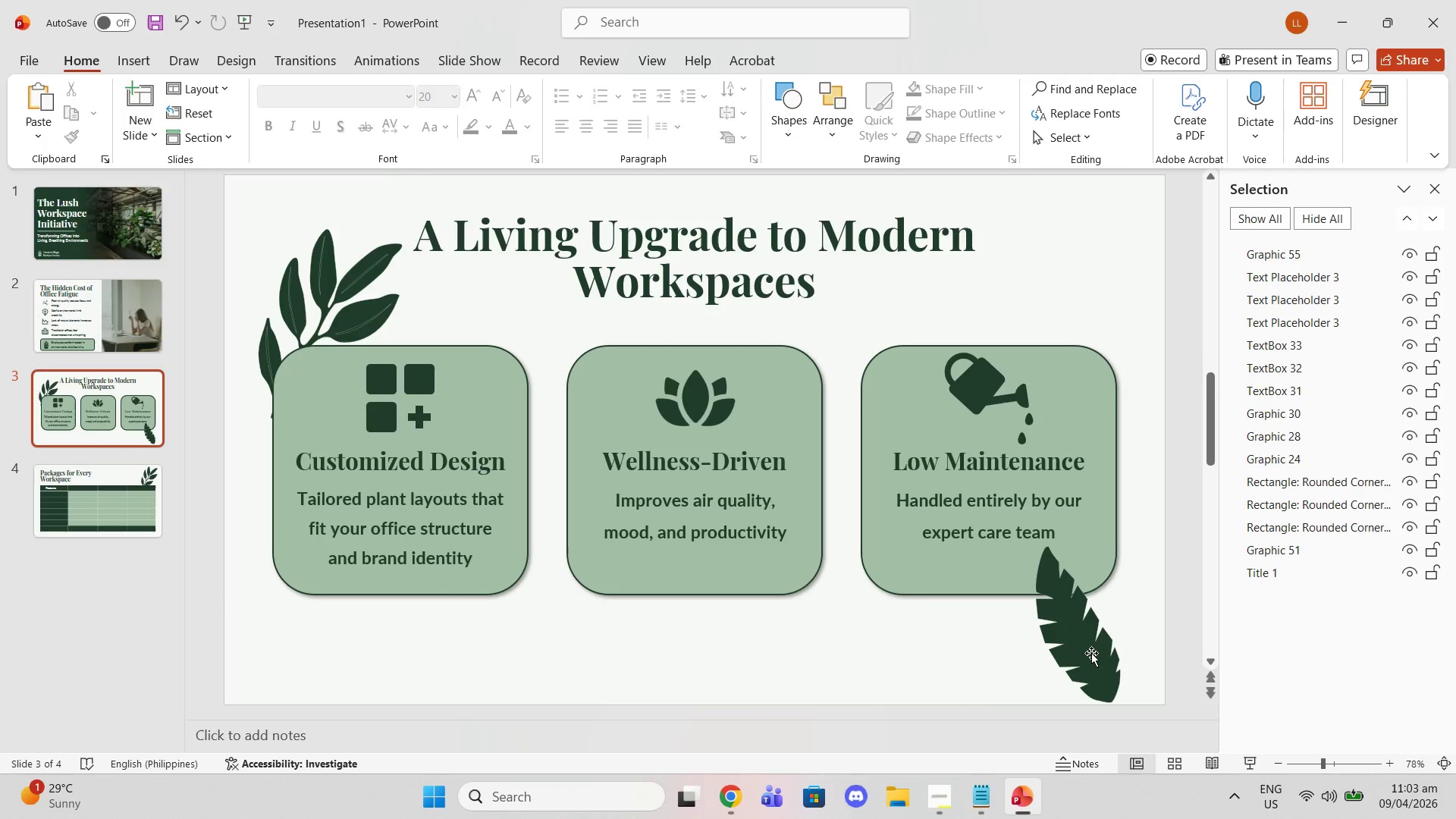 
left_click([1091, 653])
 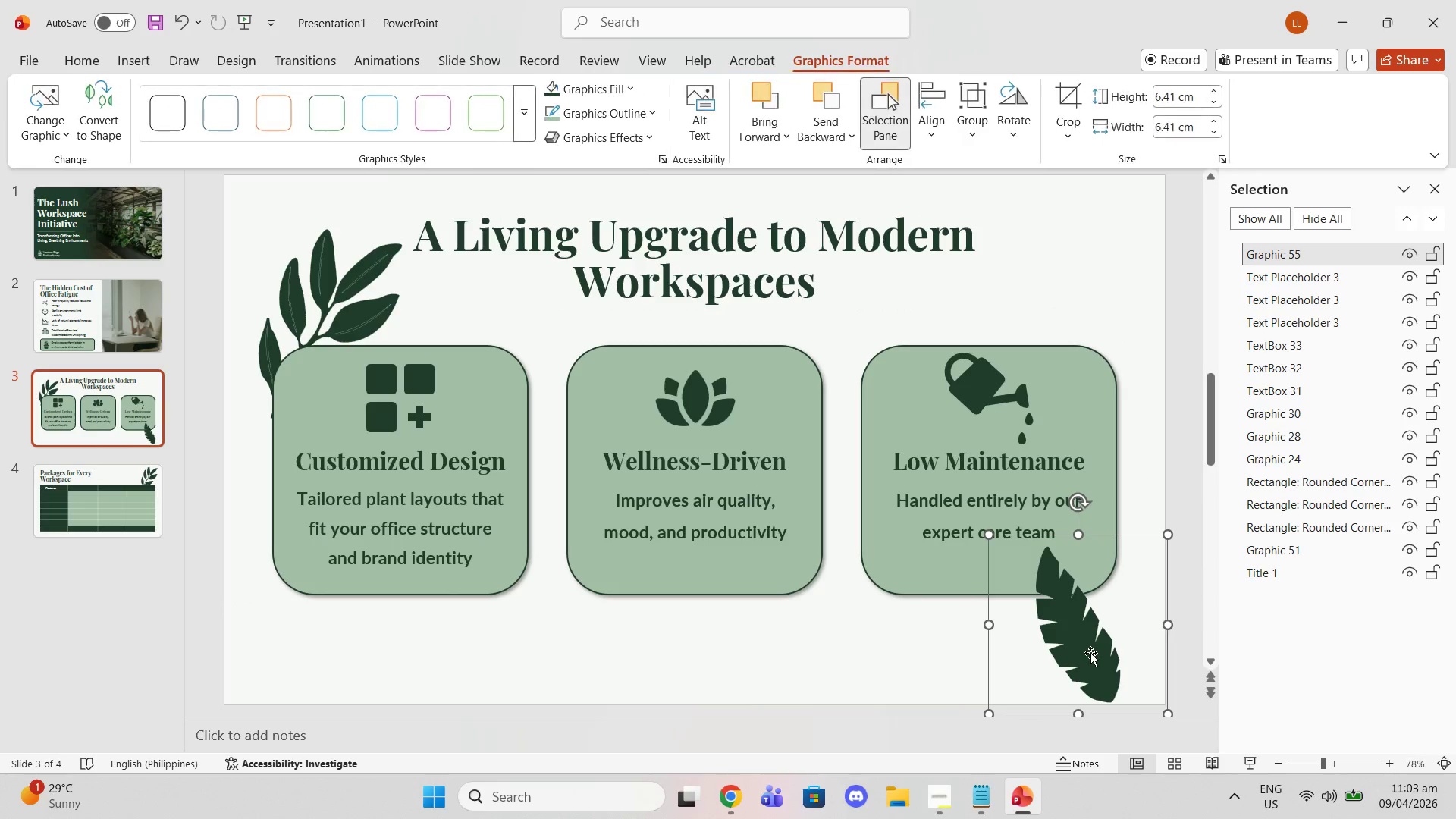 
left_click_drag(start_coordinate=[1090, 653], to_coordinate=[1088, 645])
 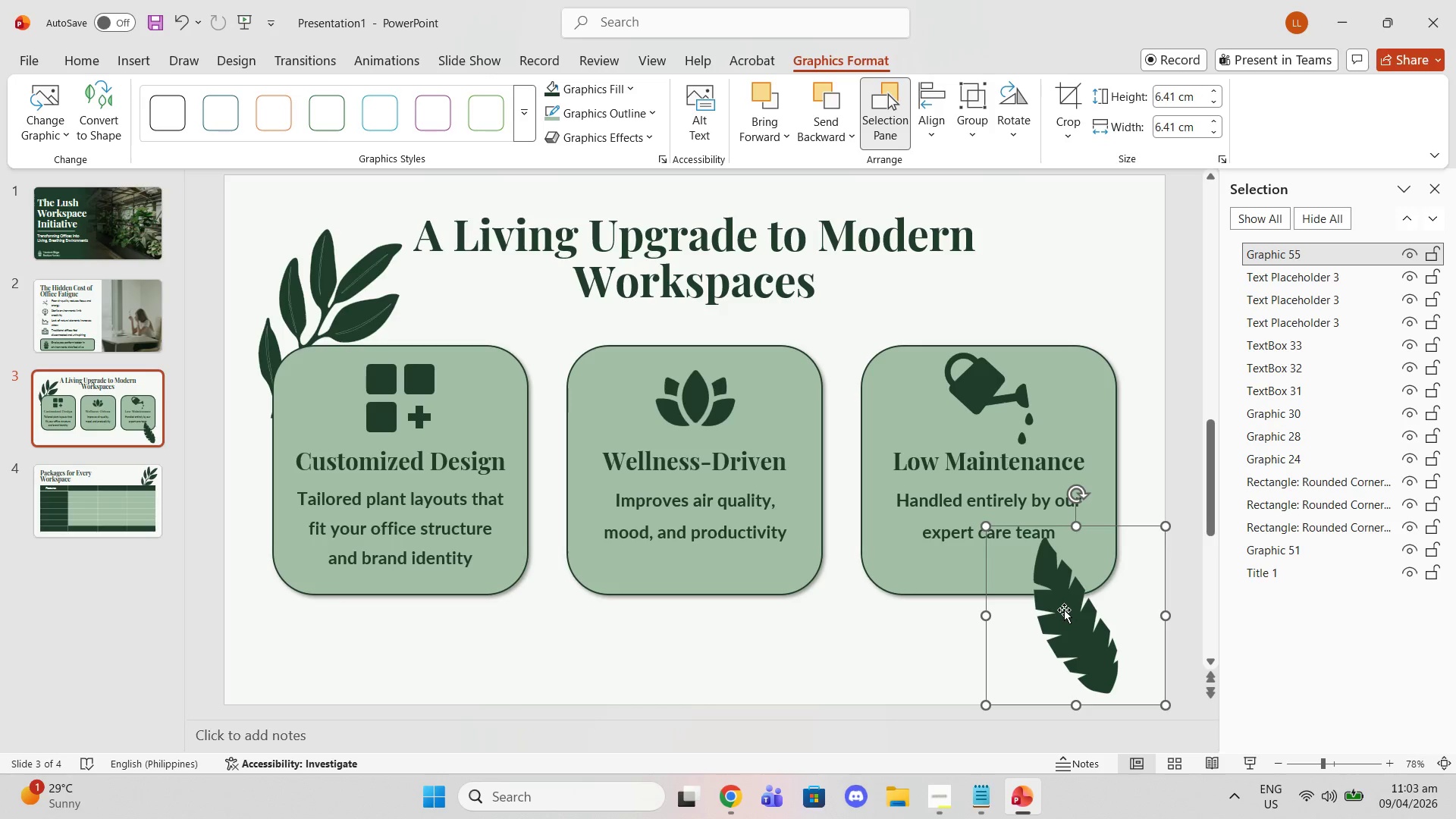 
left_click_drag(start_coordinate=[1075, 617], to_coordinate=[1078, 332])
 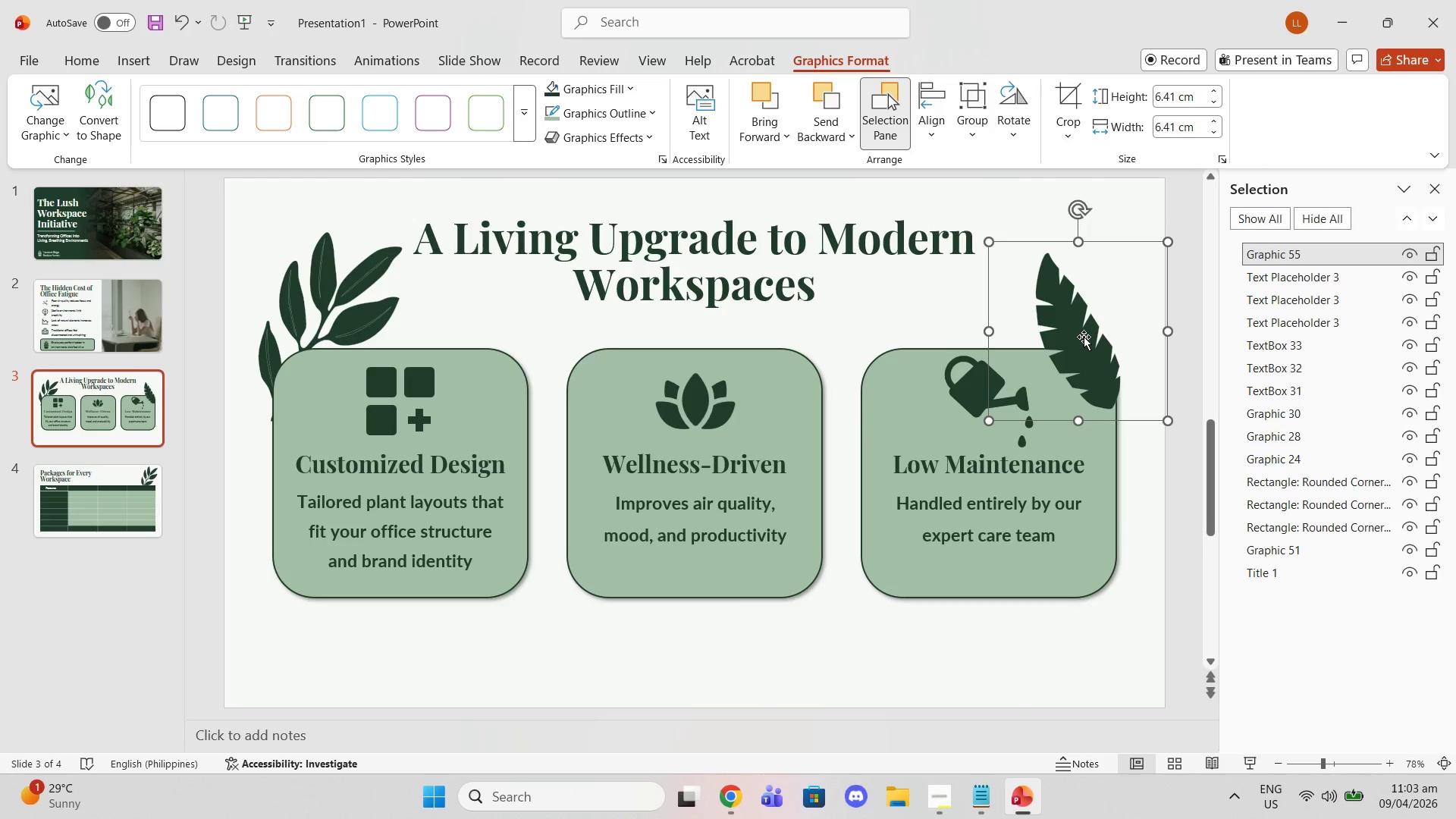 
left_click_drag(start_coordinate=[1084, 337], to_coordinate=[1072, 609])
 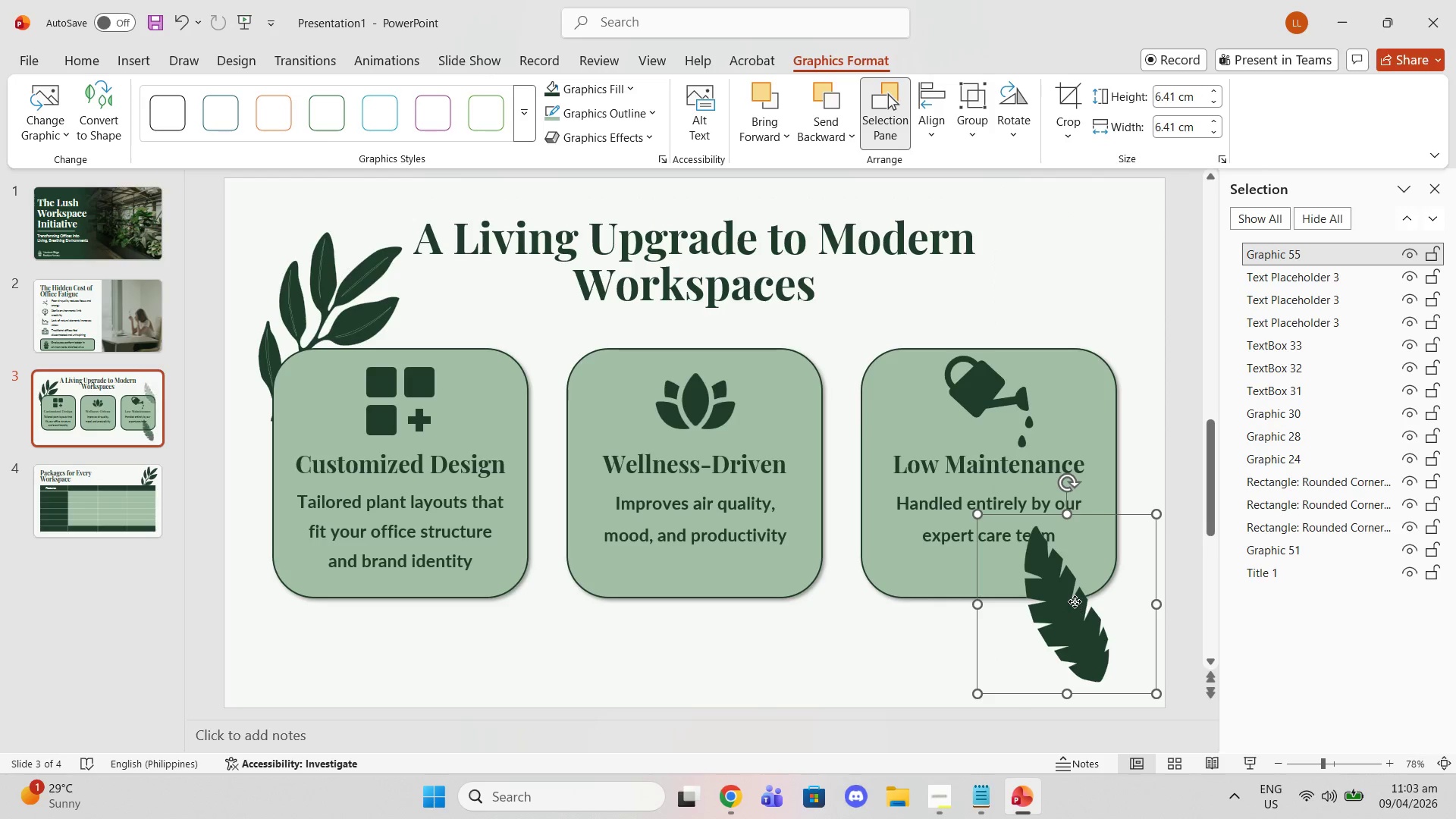 
left_click_drag(start_coordinate=[1075, 601], to_coordinate=[1075, 612])
 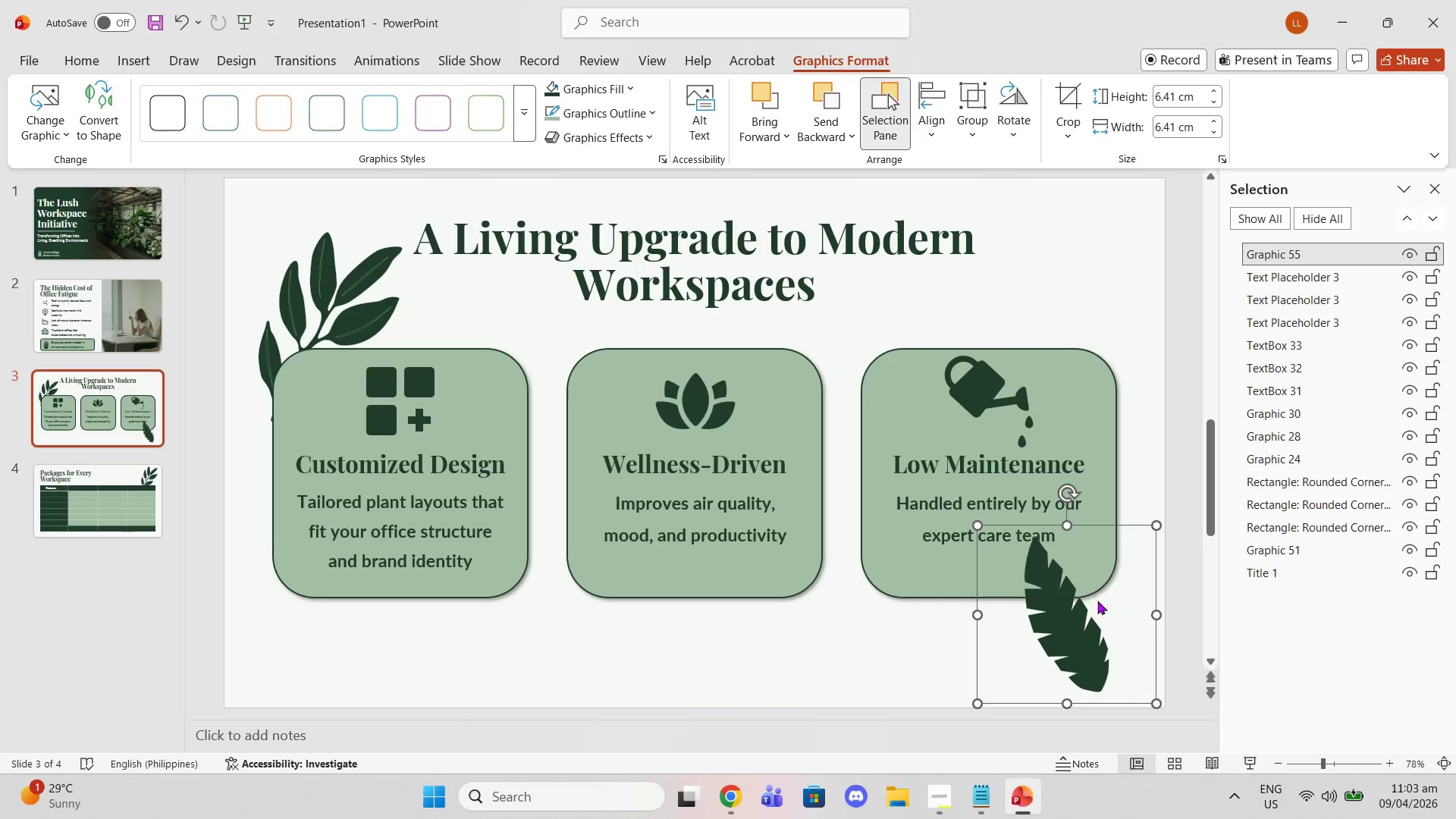 
left_click_drag(start_coordinate=[1097, 601], to_coordinate=[1108, 601])
 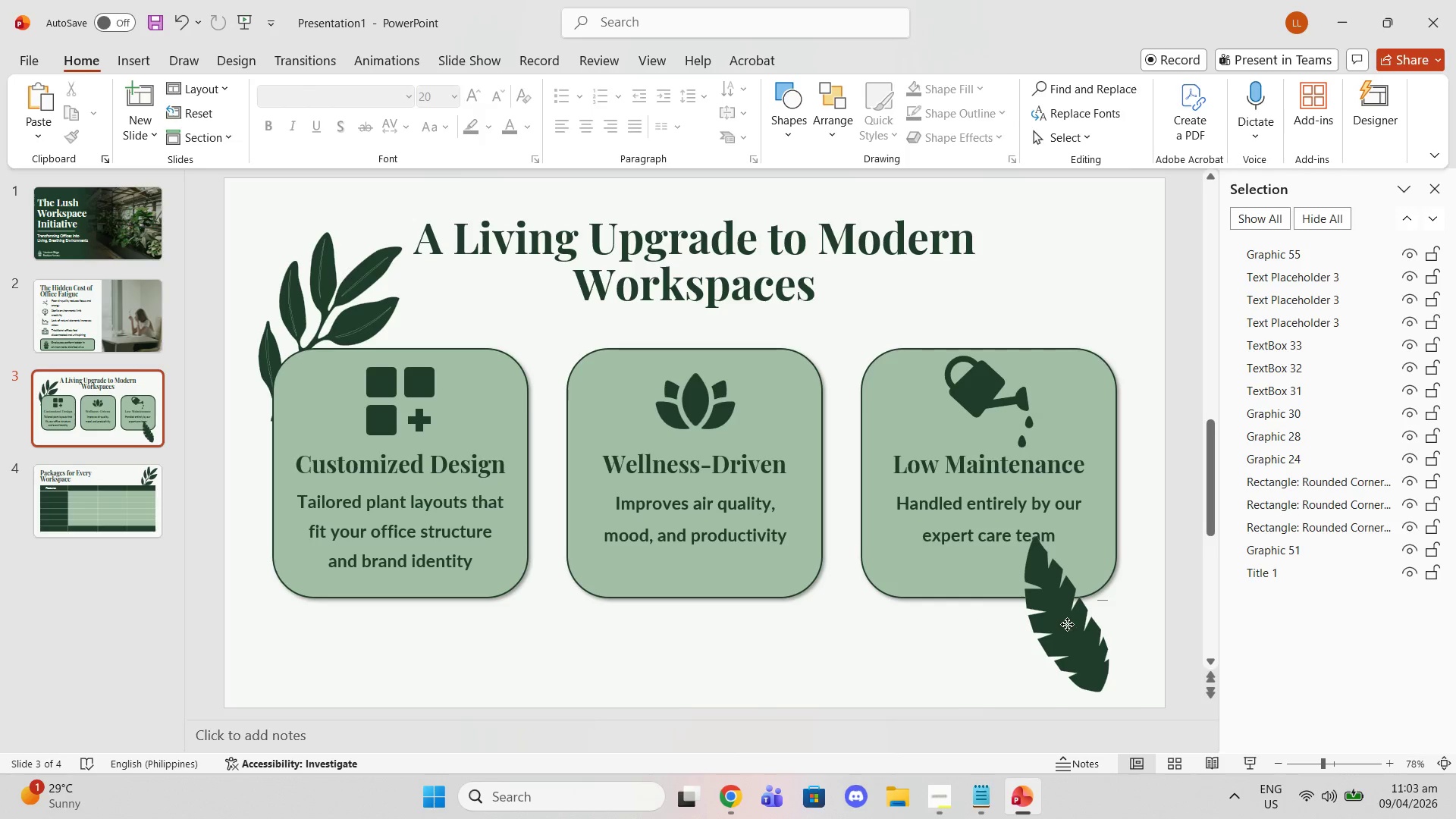 
left_click([1067, 624])
 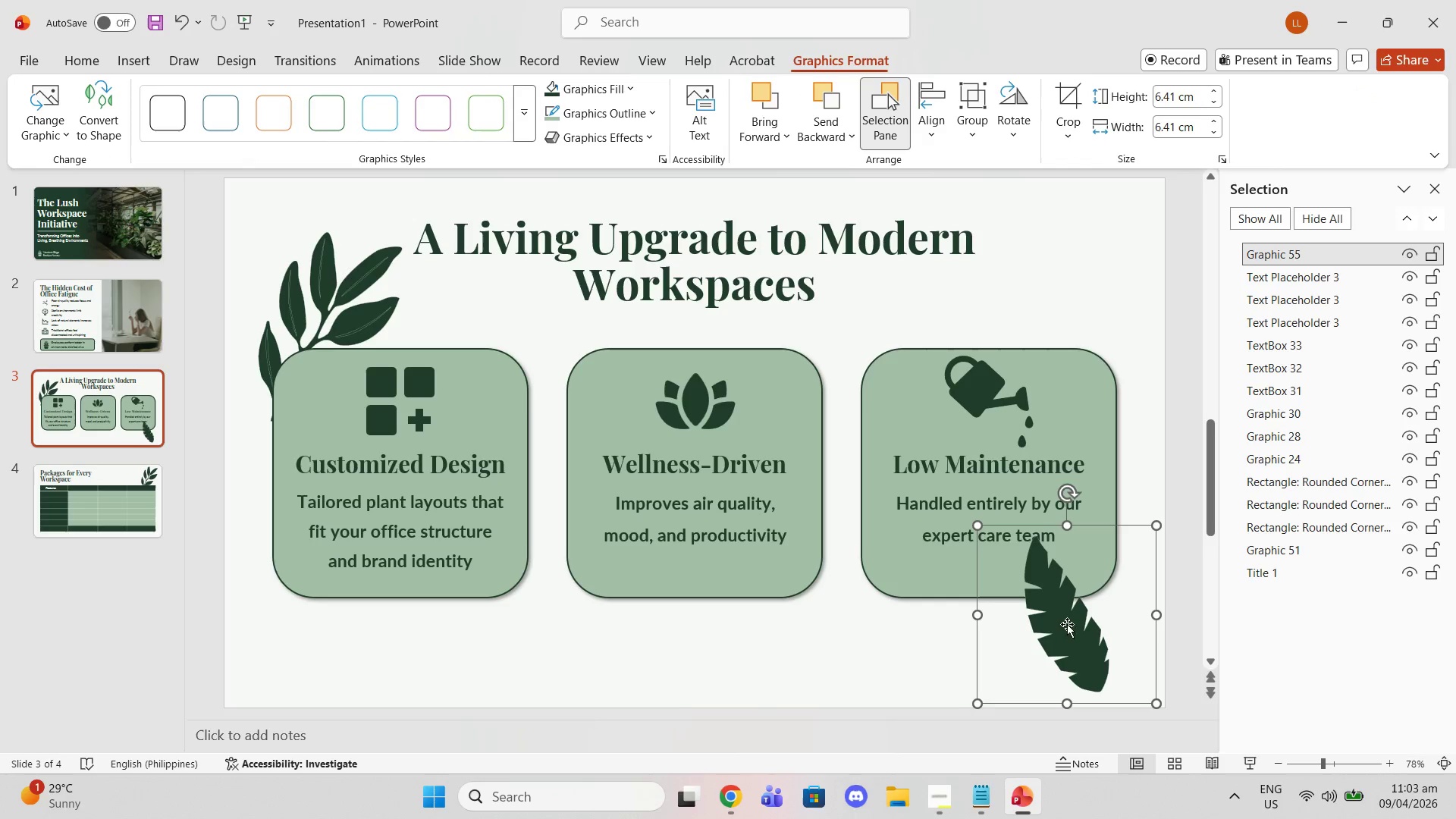 
left_click_drag(start_coordinate=[1067, 624], to_coordinate=[1072, 627])
 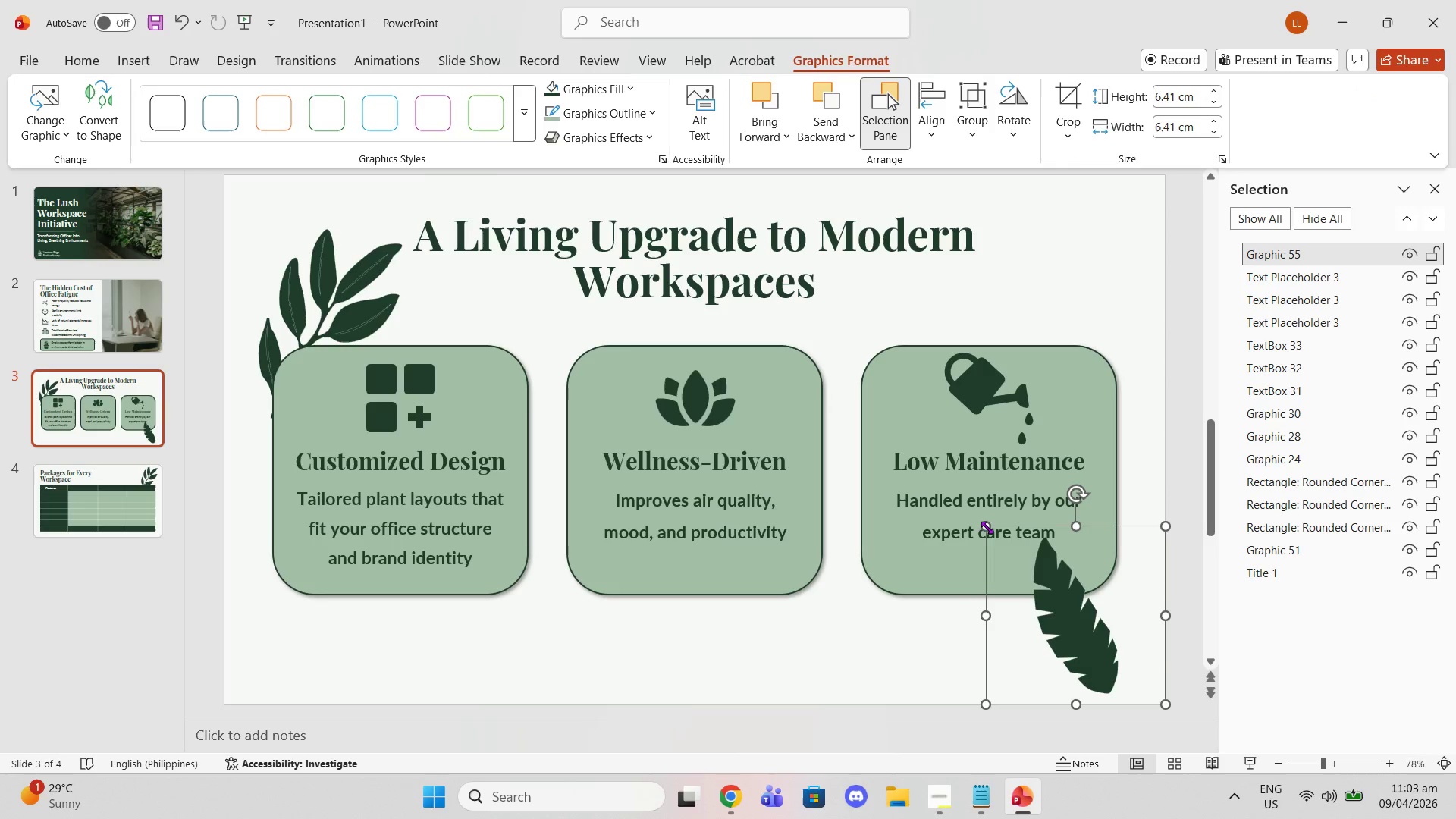 
left_click_drag(start_coordinate=[987, 527], to_coordinate=[959, 507])
 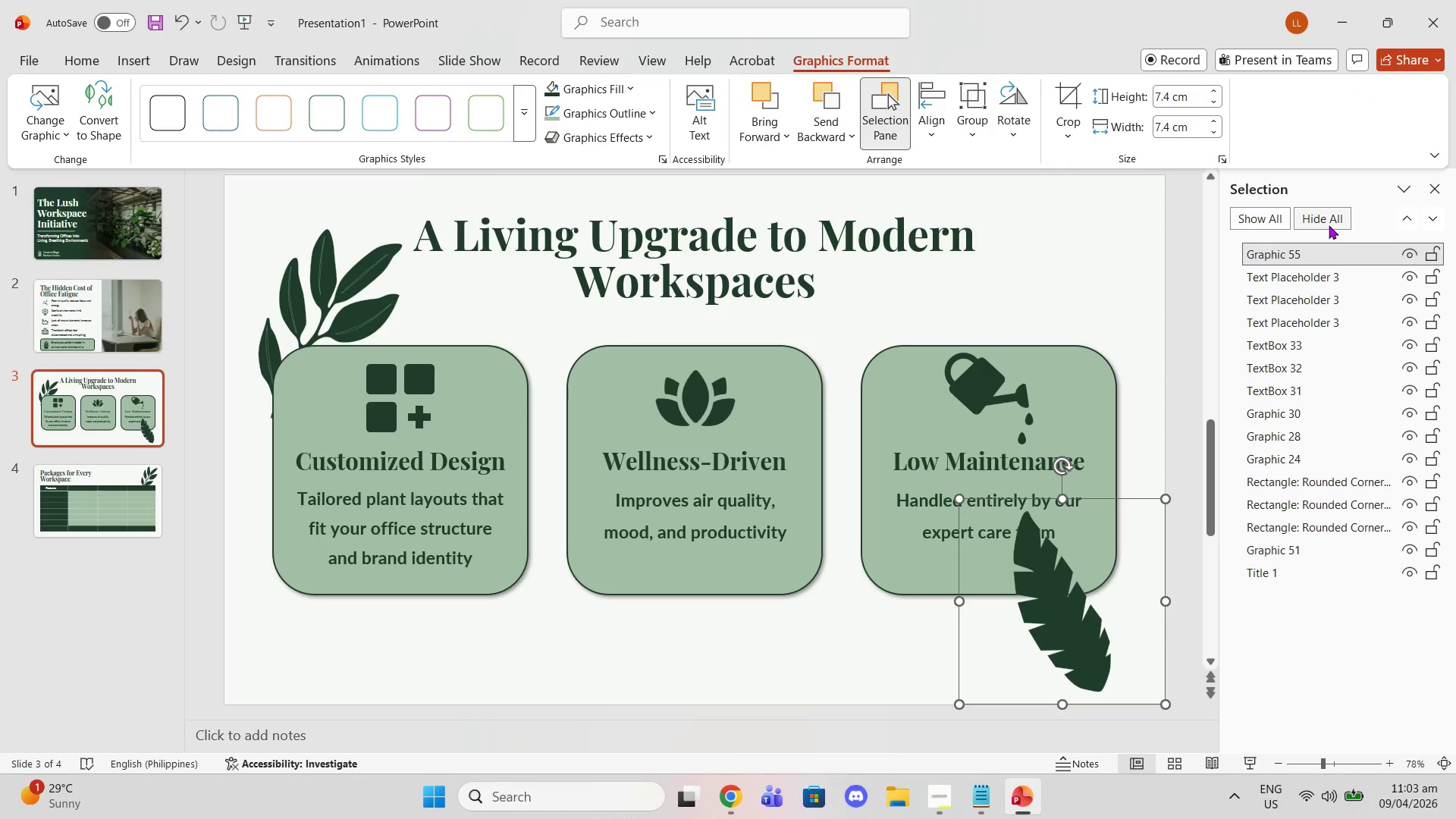 
left_click_drag(start_coordinate=[1323, 243], to_coordinate=[1288, 554])
 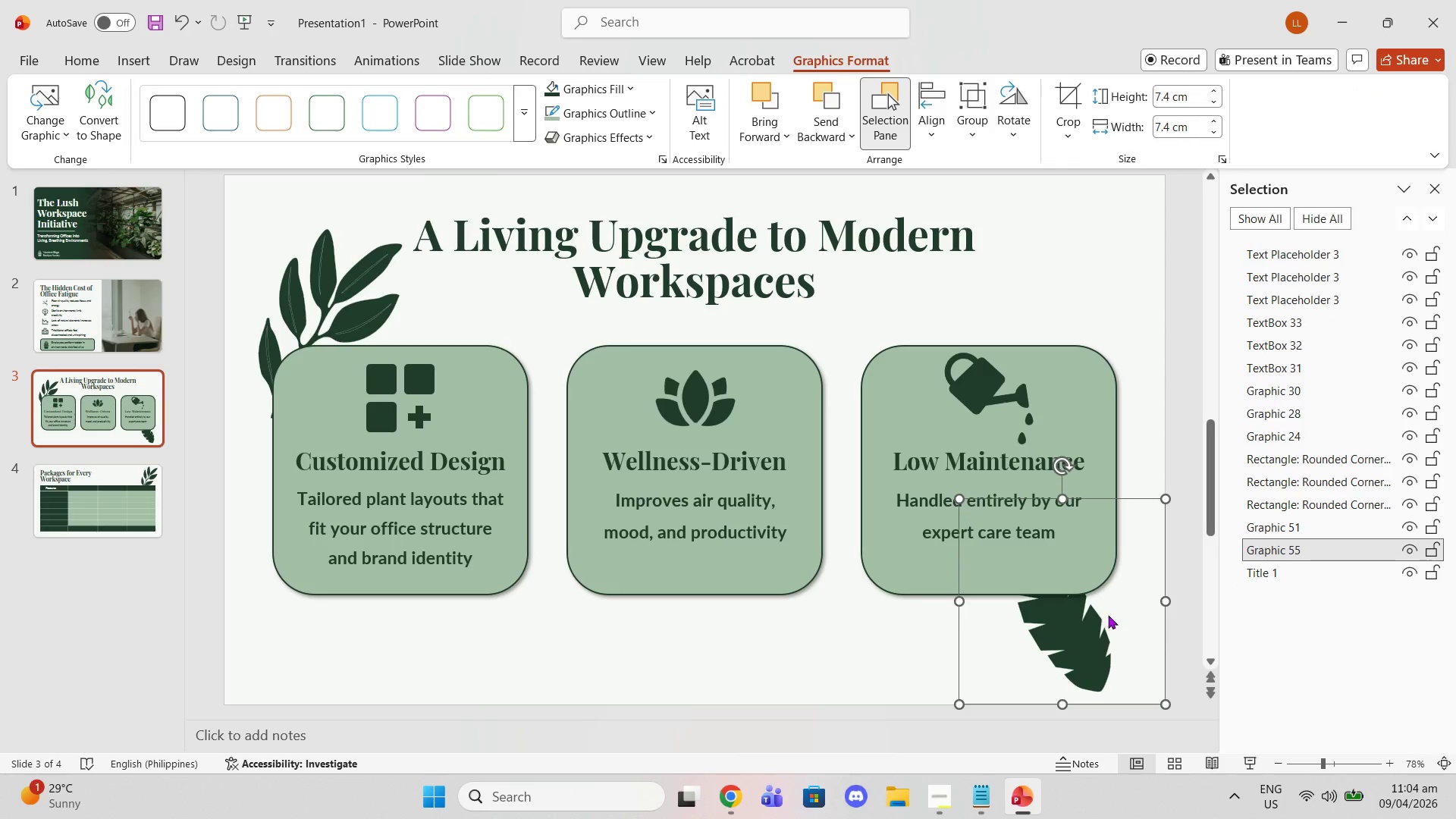 
left_click_drag(start_coordinate=[1097, 650], to_coordinate=[1108, 370])
 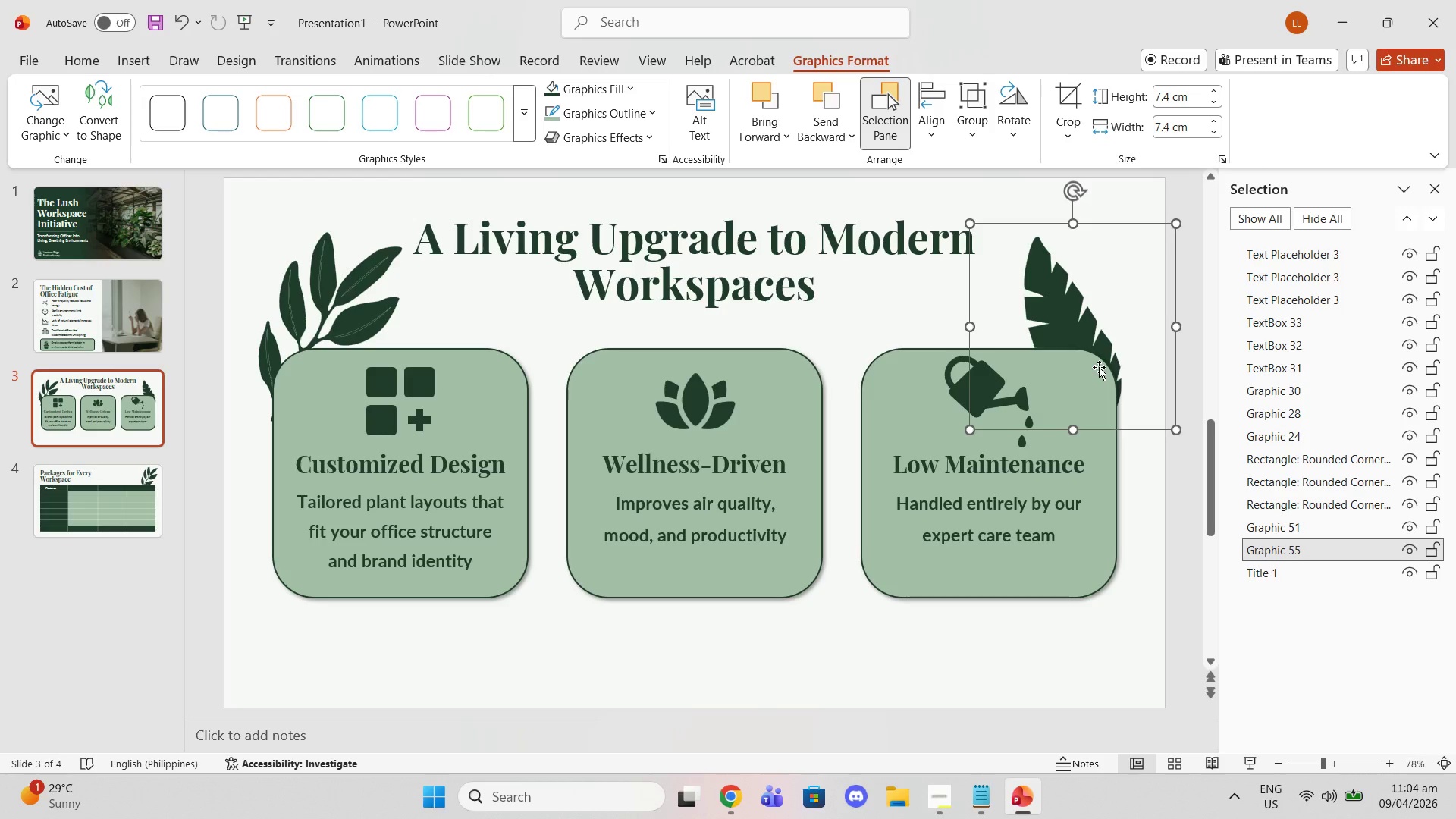 
wait(17.7)
 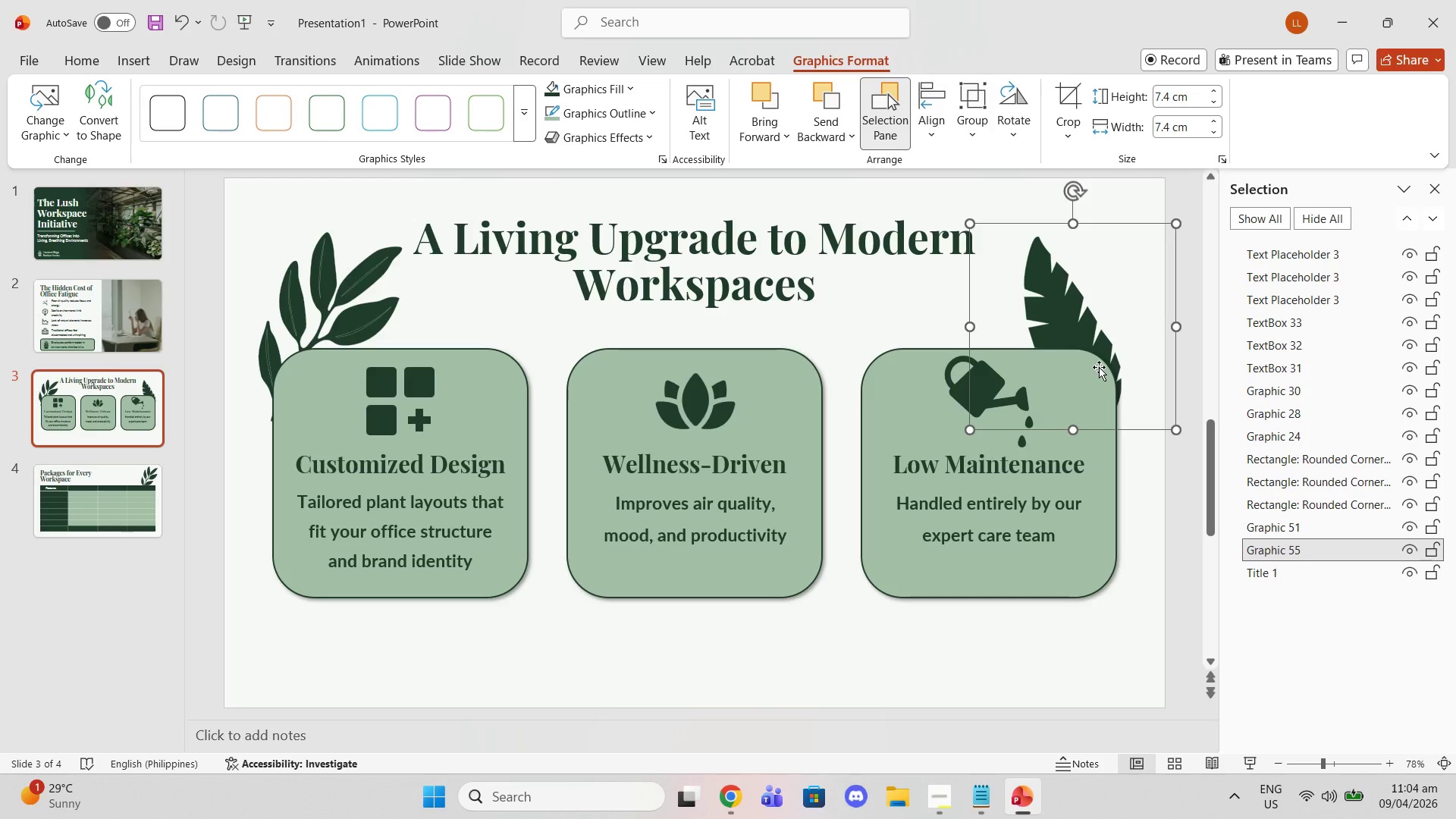 
left_click([298, 276])
 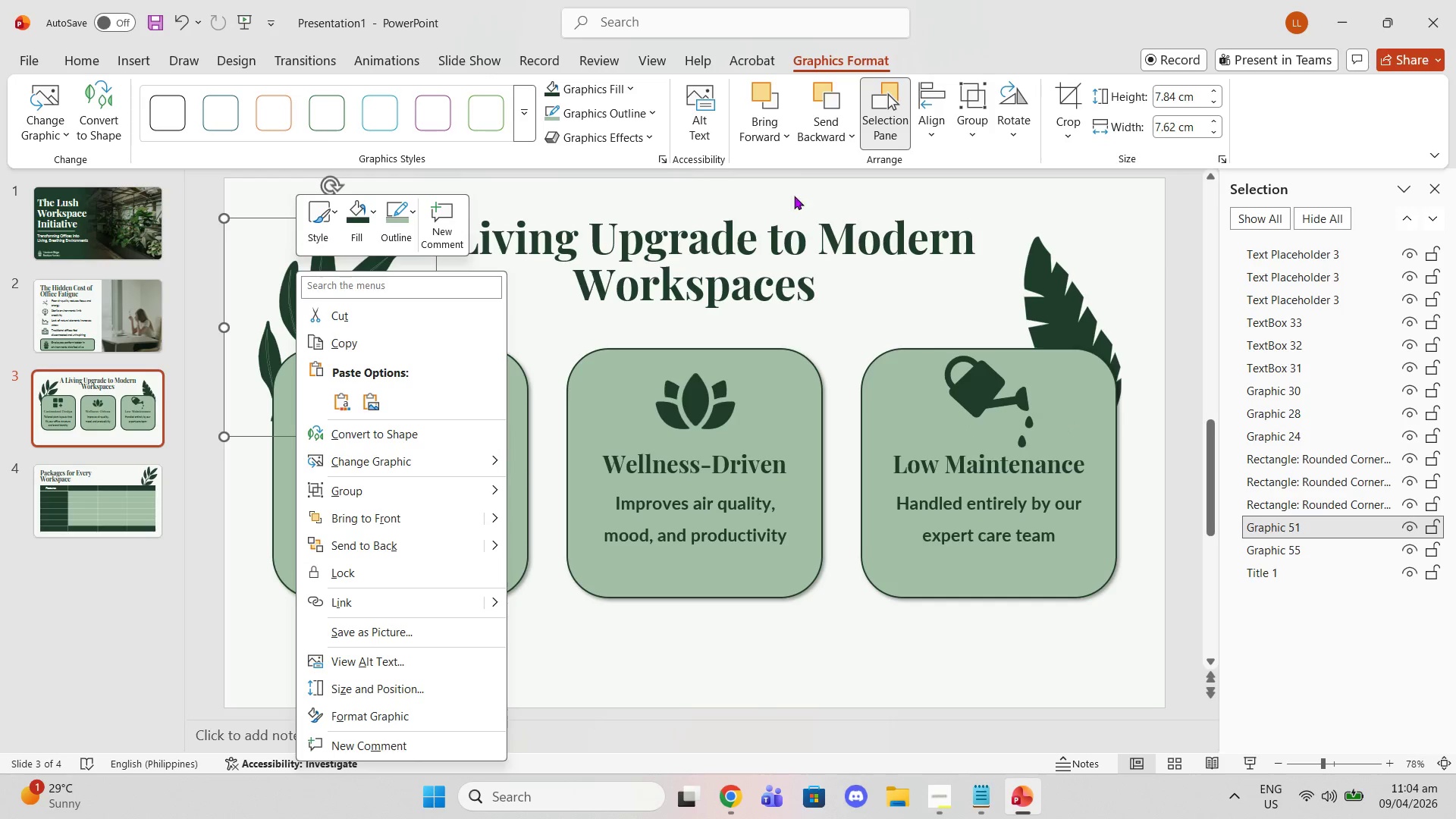 
left_click([1071, 117])
 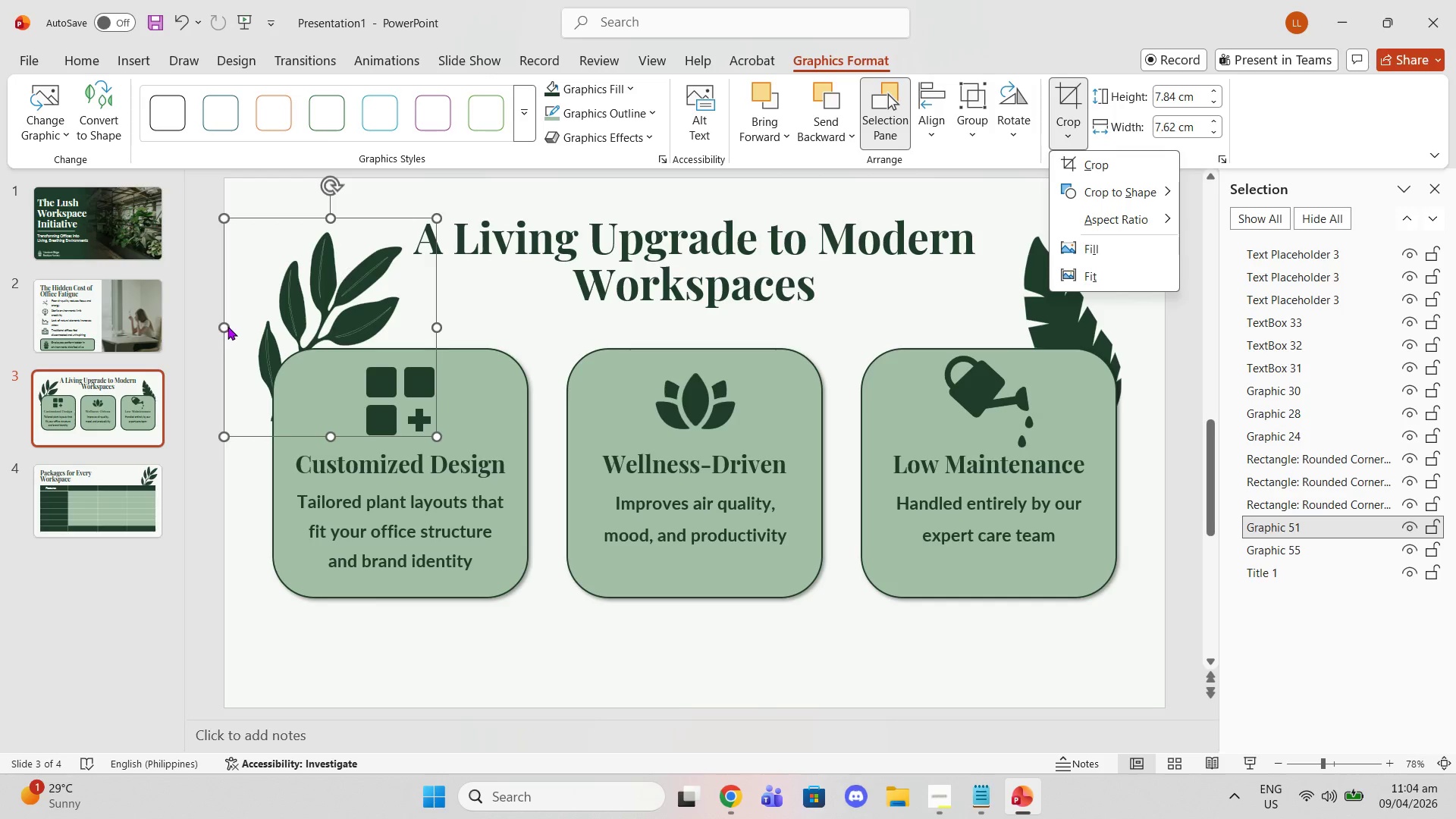 
left_click([331, 309])
 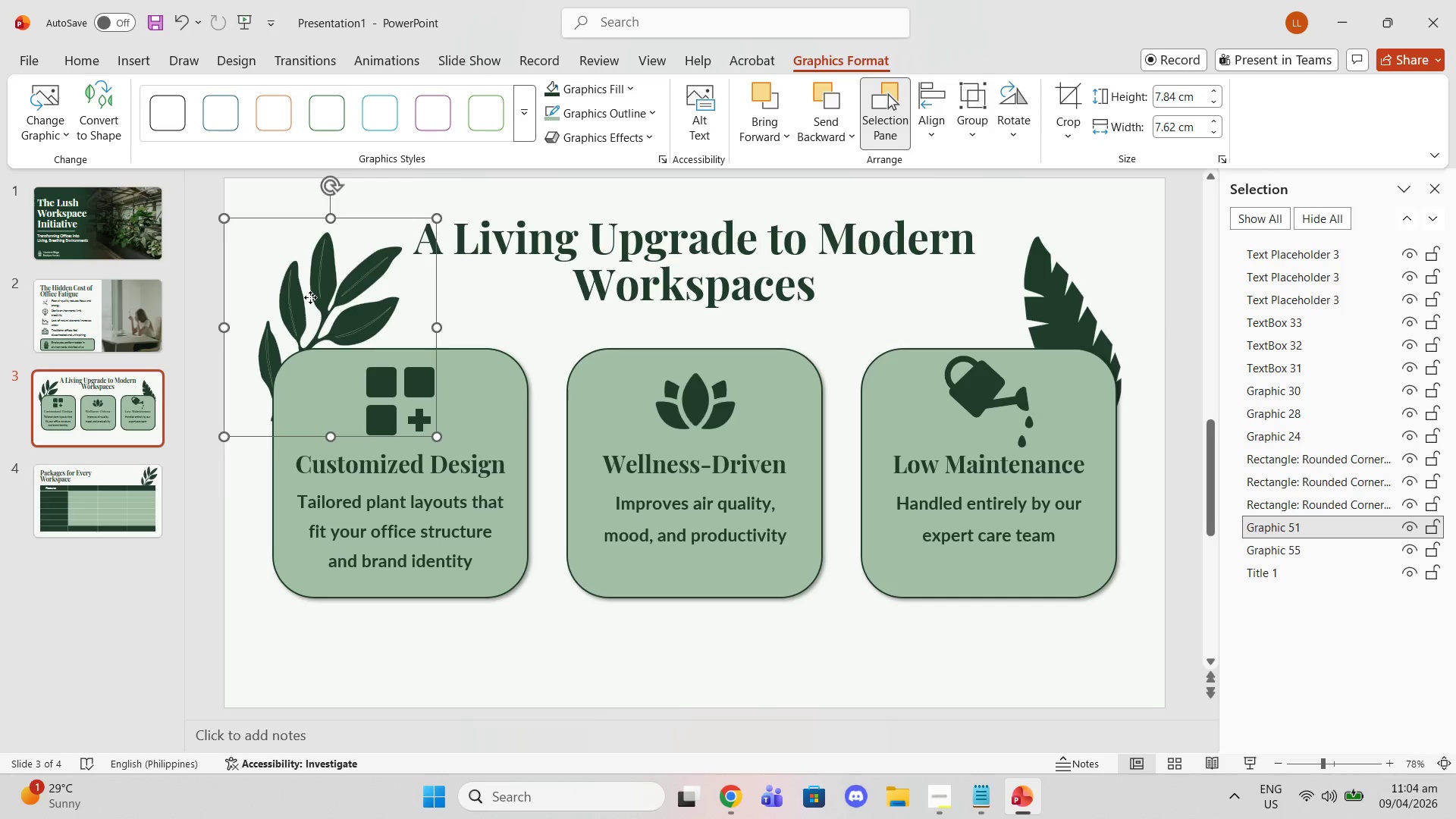 
left_click_drag(start_coordinate=[310, 297], to_coordinate=[275, 303])
 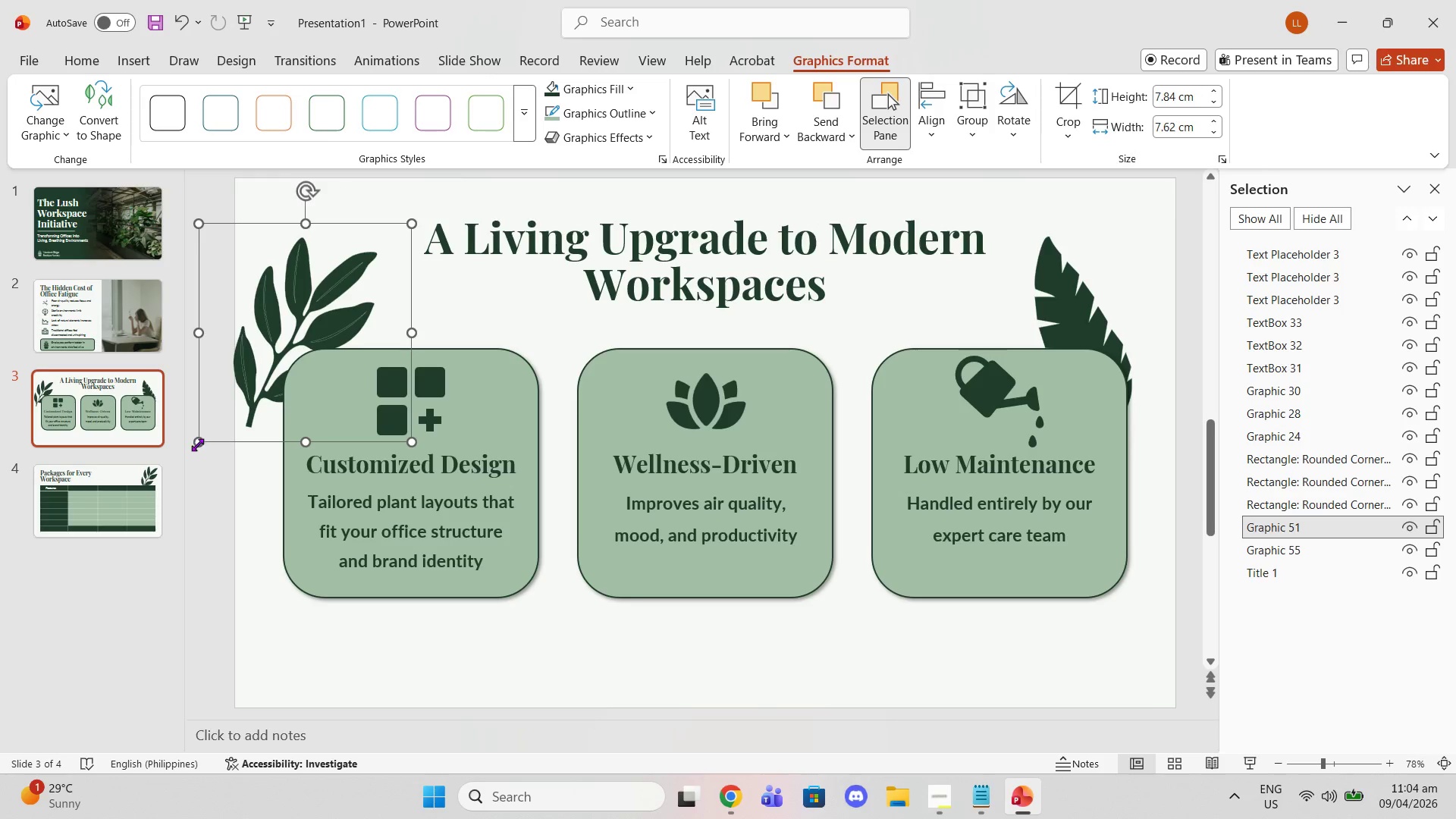 
left_click_drag(start_coordinate=[193, 444], to_coordinate=[170, 495])
 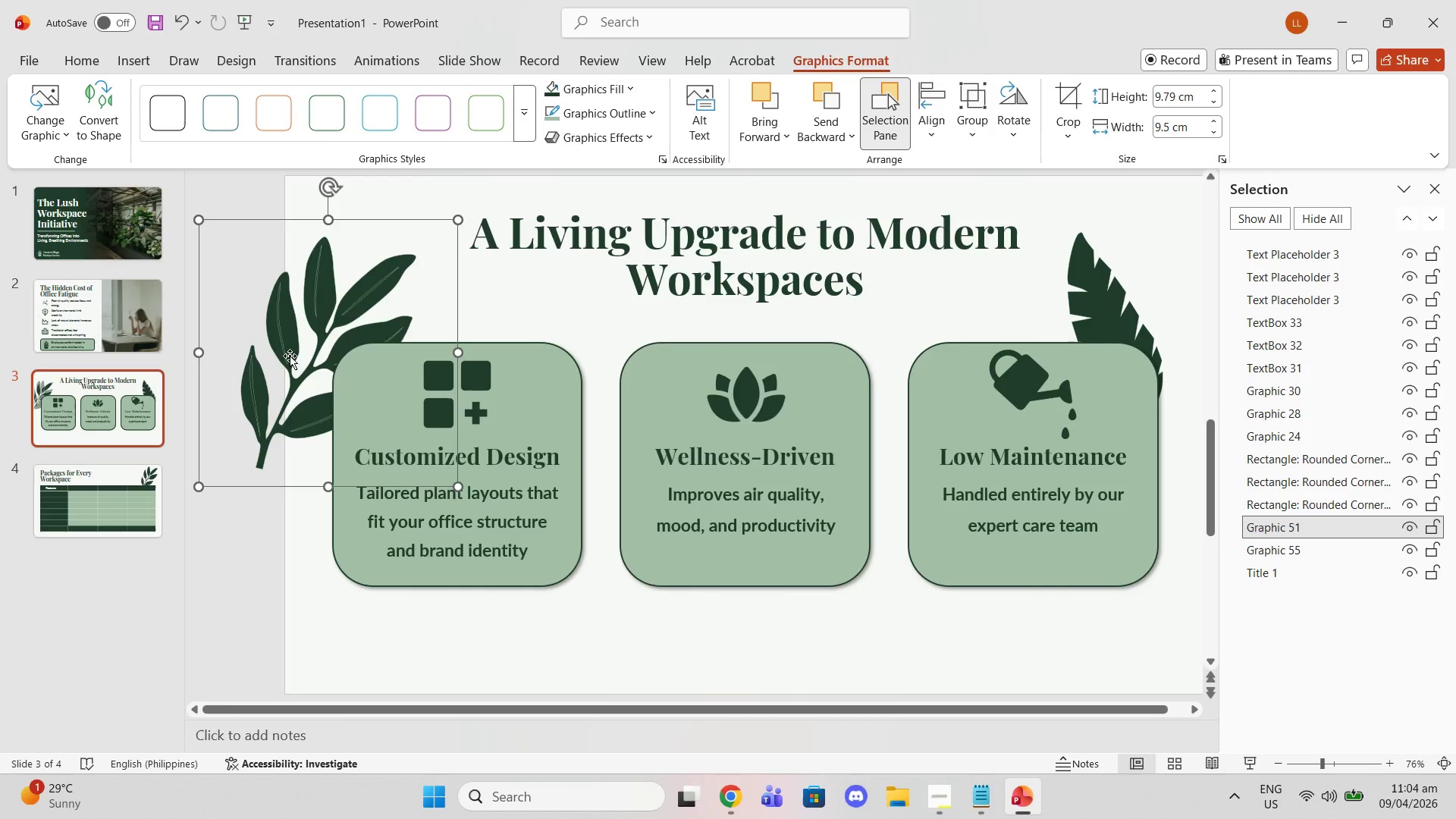 
left_click_drag(start_coordinate=[290, 356], to_coordinate=[298, 353])
 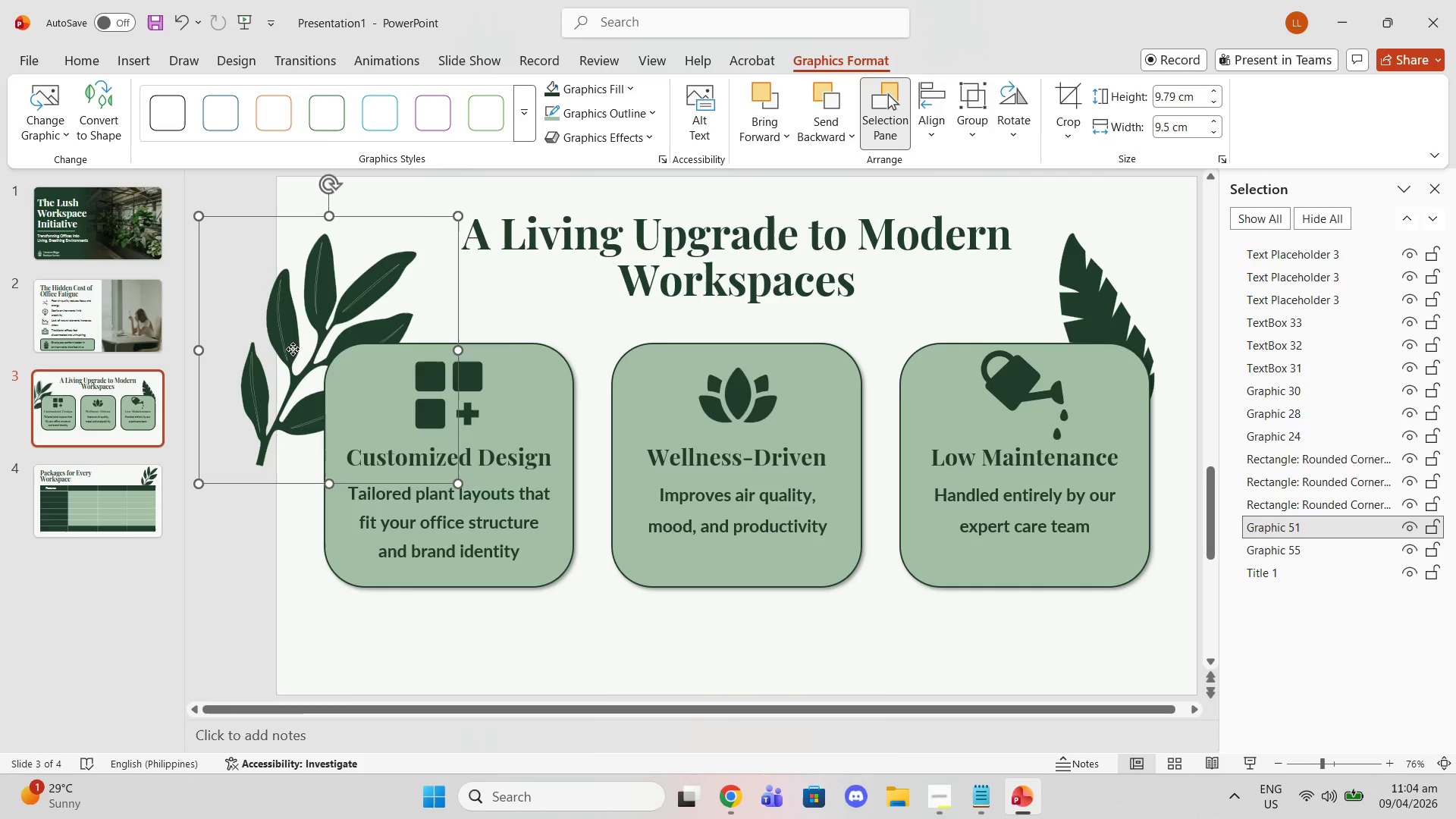 
right_click([293, 349])
 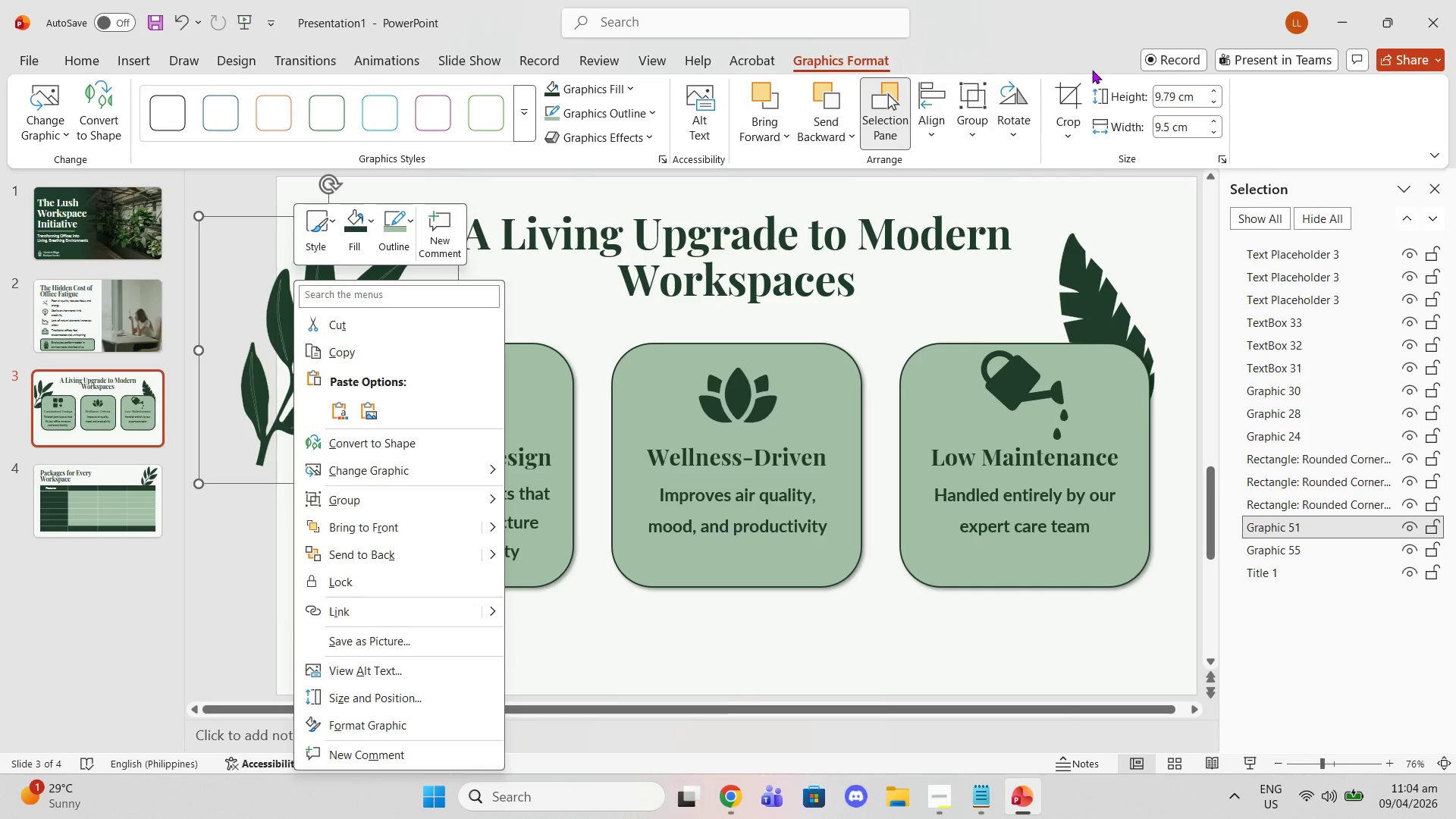 
left_click([1075, 105])
 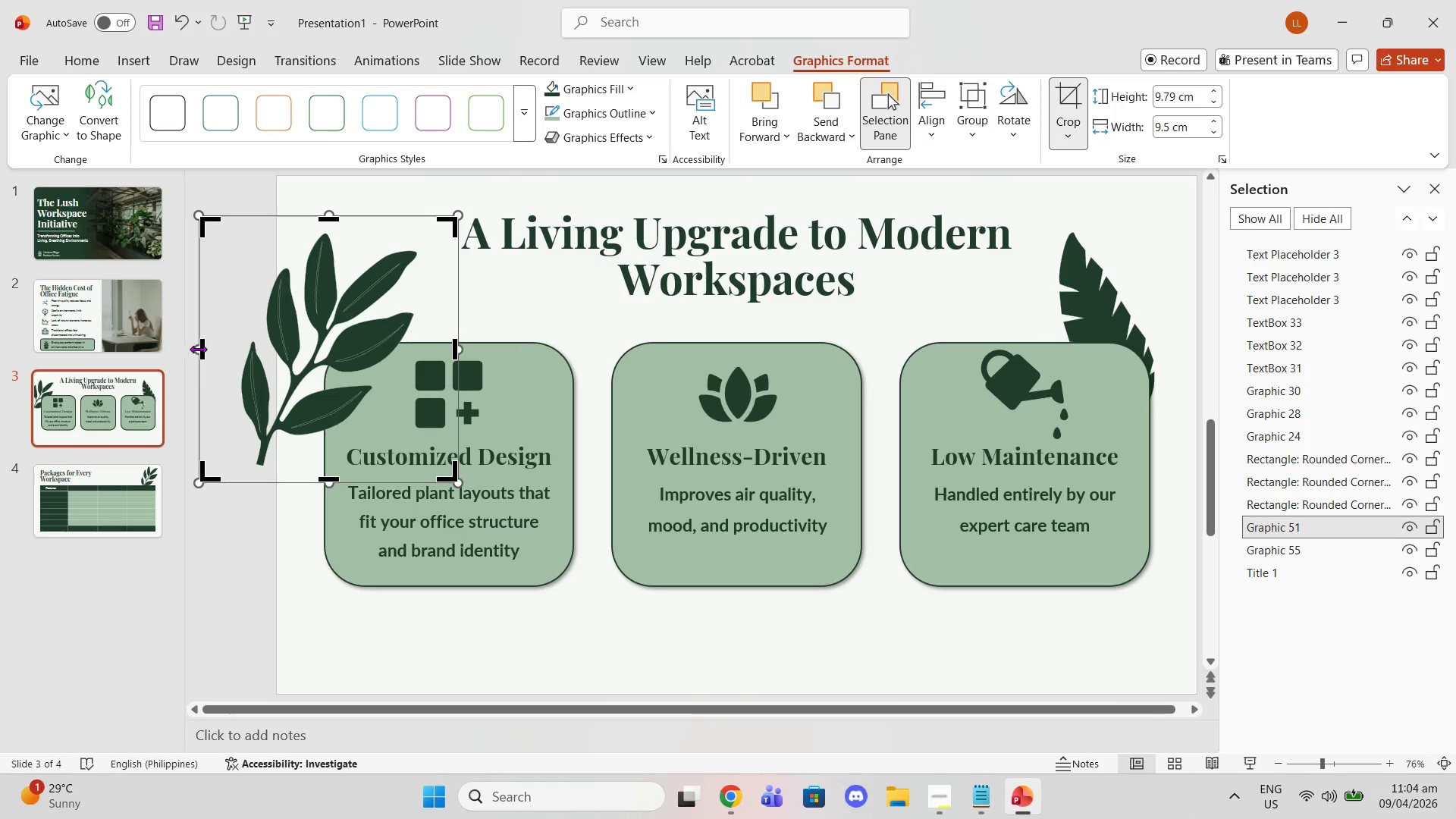 
left_click([199, 349])
 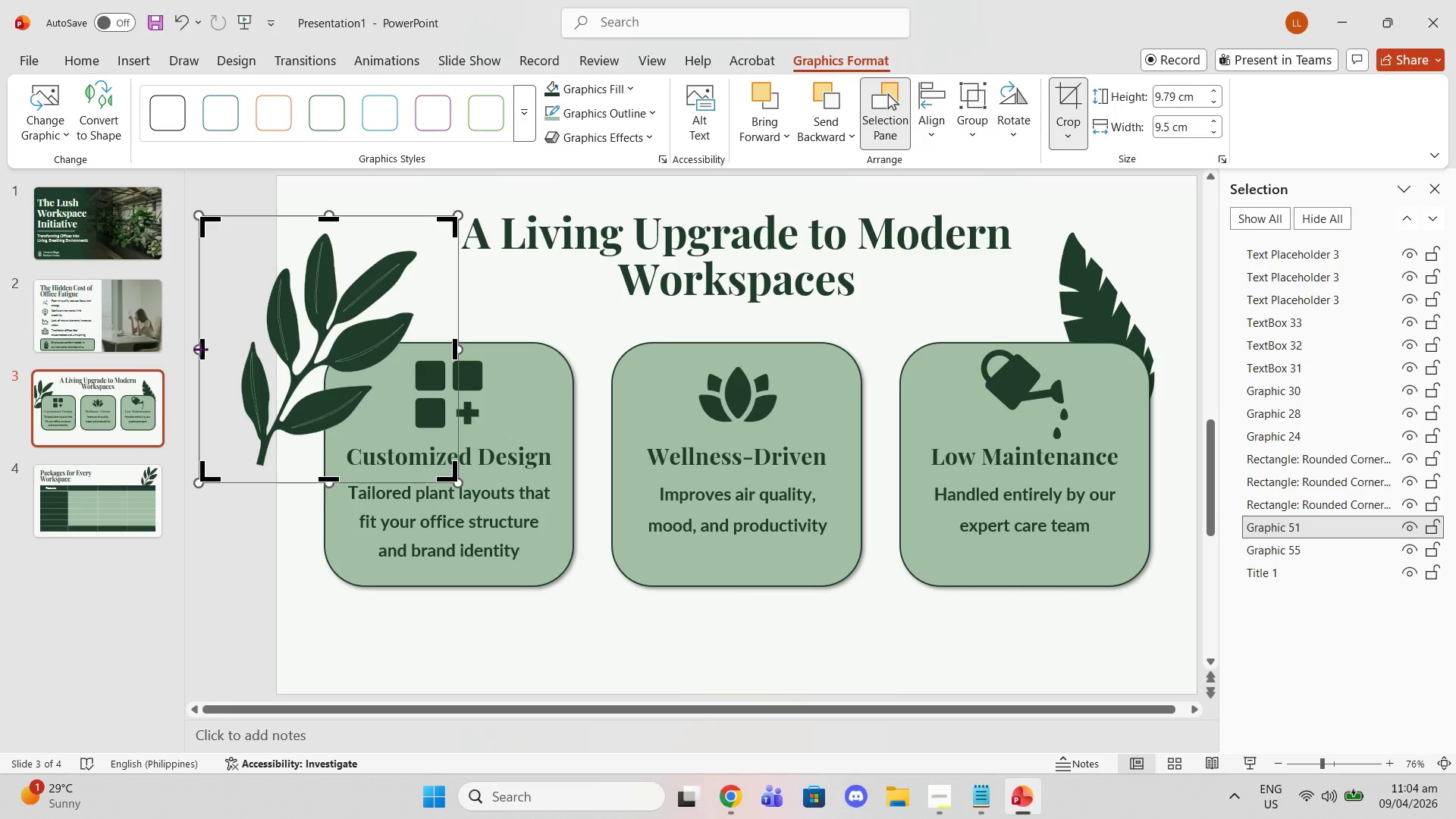 
left_click_drag(start_coordinate=[200, 349], to_coordinate=[279, 348])
 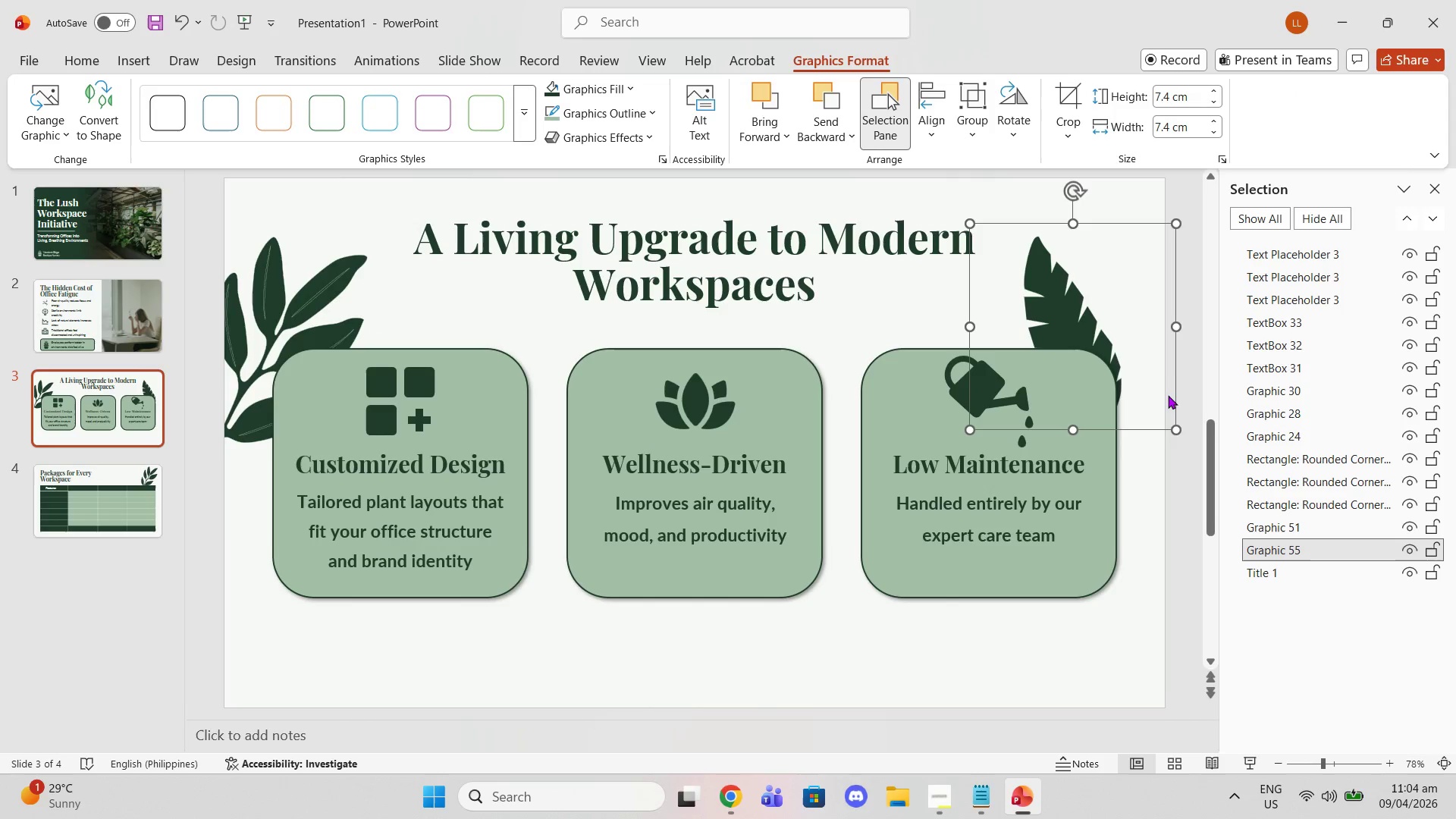 
left_click_drag(start_coordinate=[1175, 428], to_coordinate=[1246, 497])
 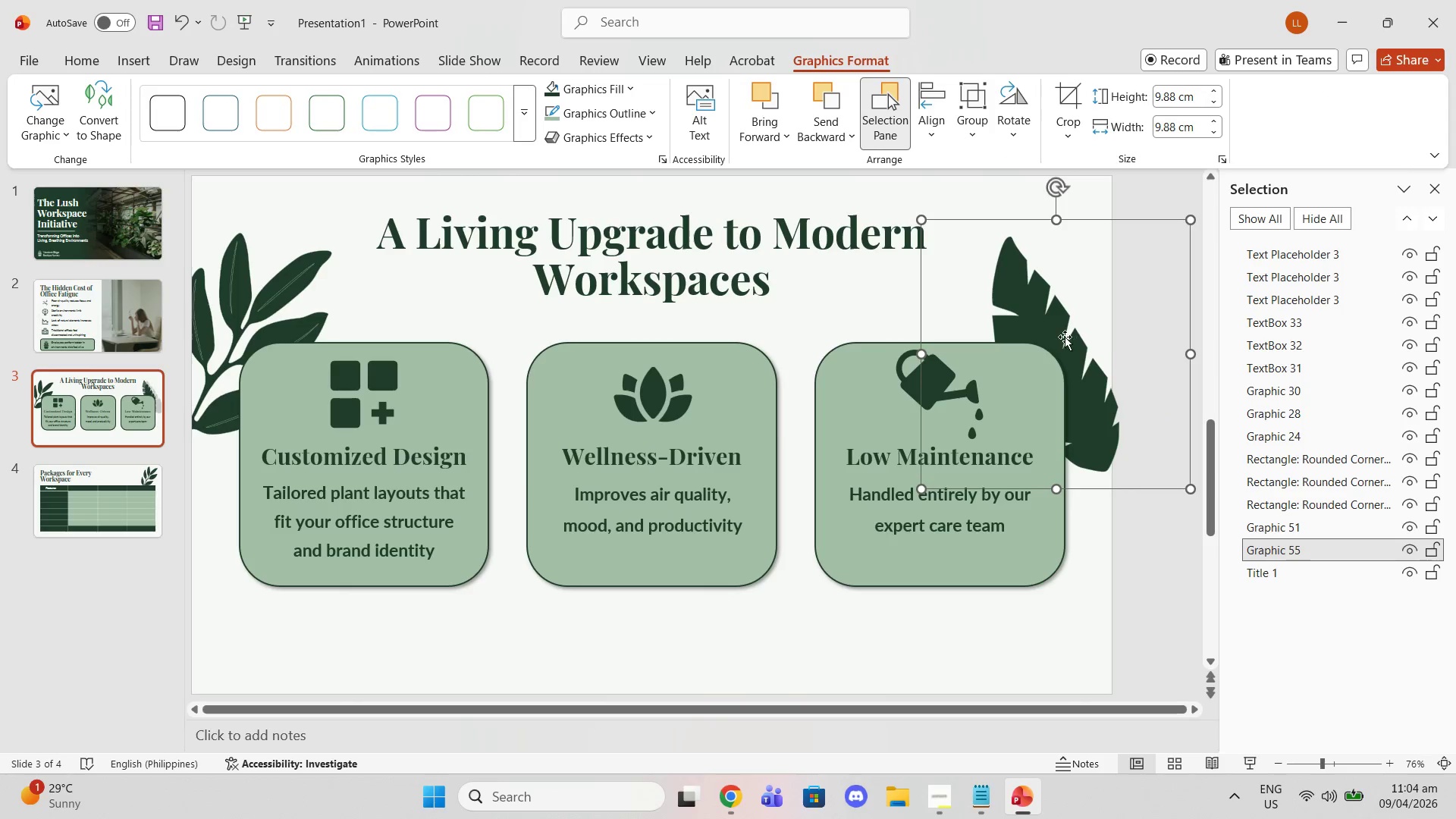 
left_click_drag(start_coordinate=[1065, 337], to_coordinate=[1058, 383])
 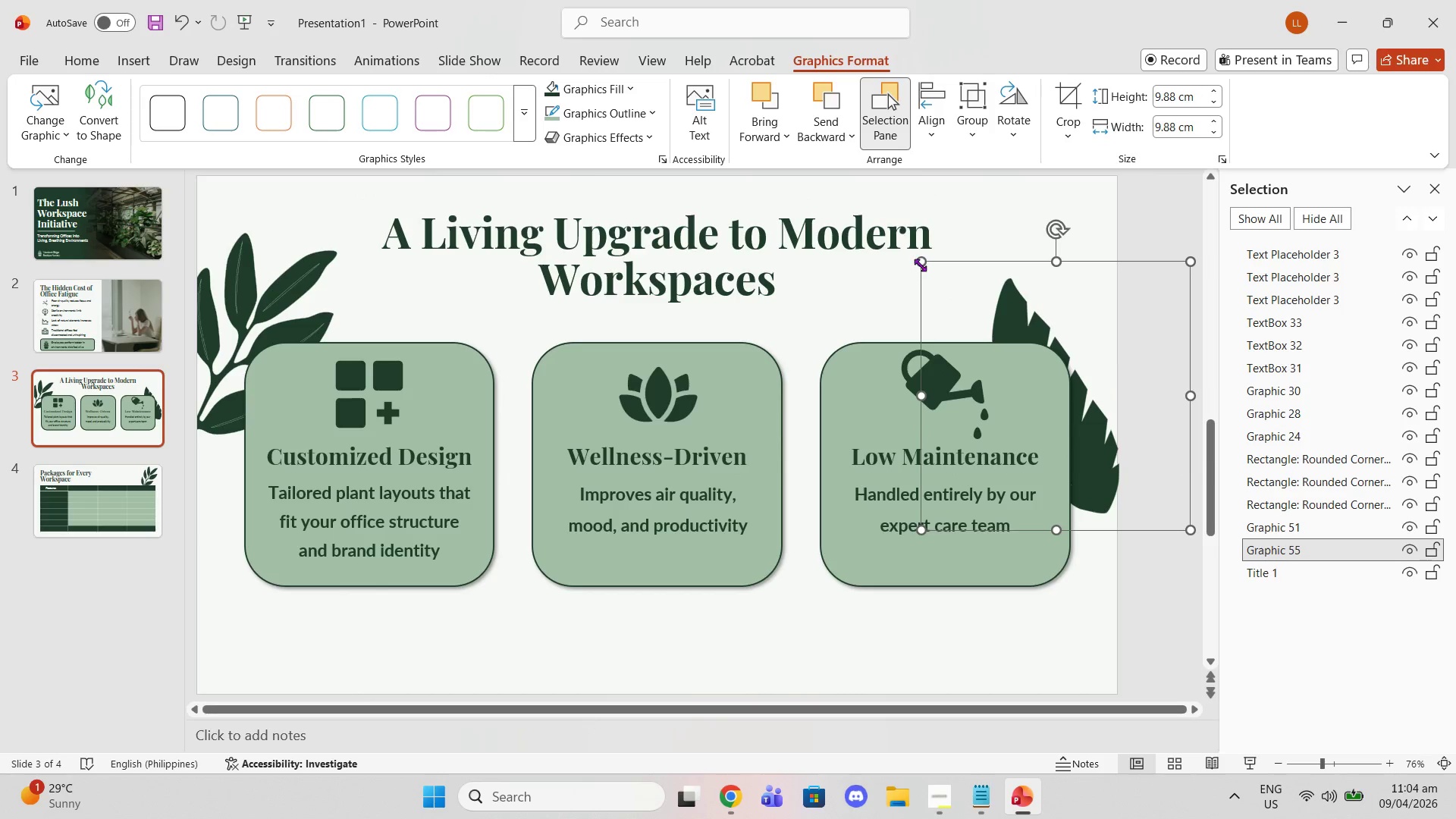 
left_click_drag(start_coordinate=[918, 262], to_coordinate=[827, 212])
 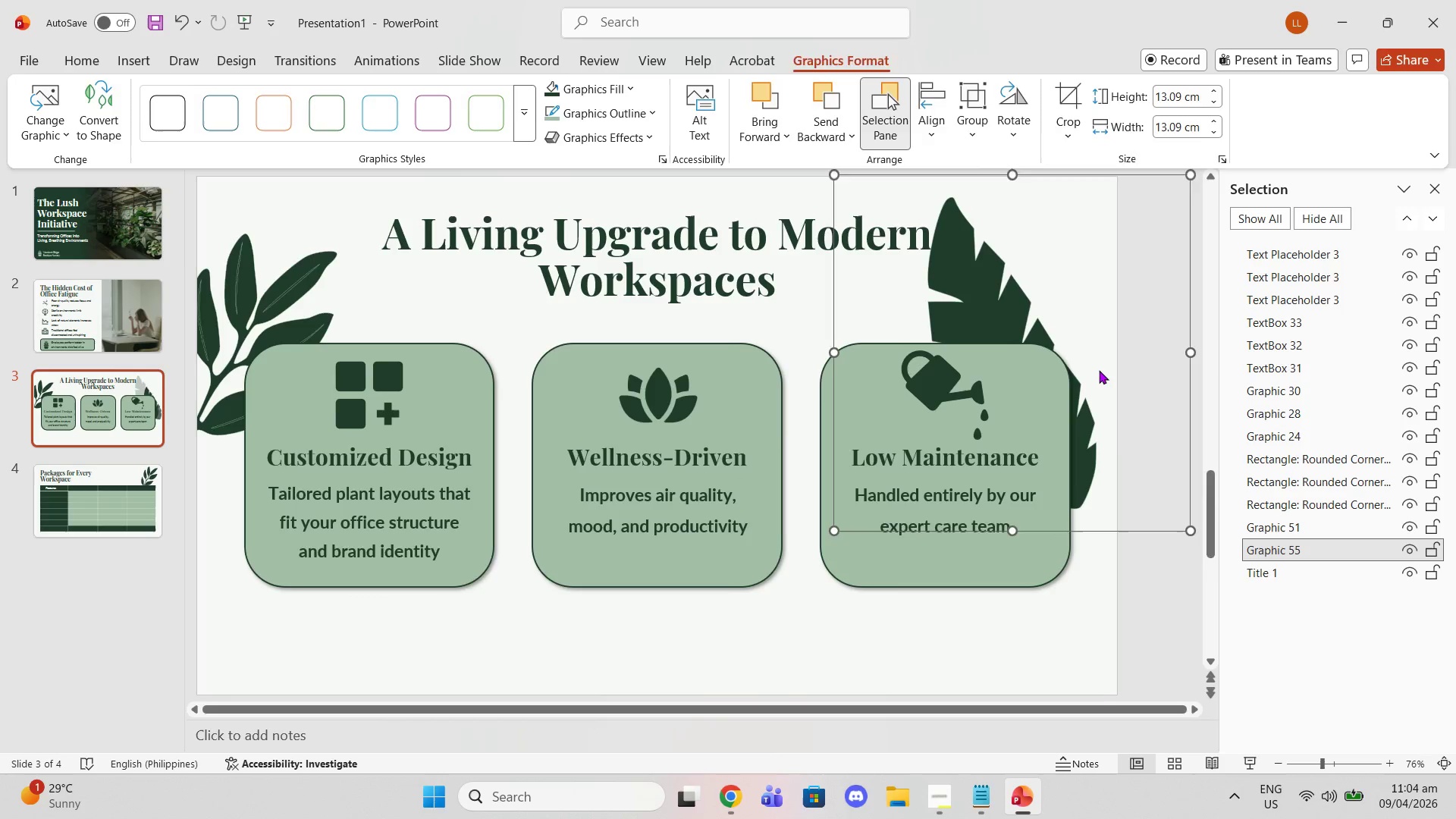 
left_click_drag(start_coordinate=[1100, 371], to_coordinate=[1147, 545])
 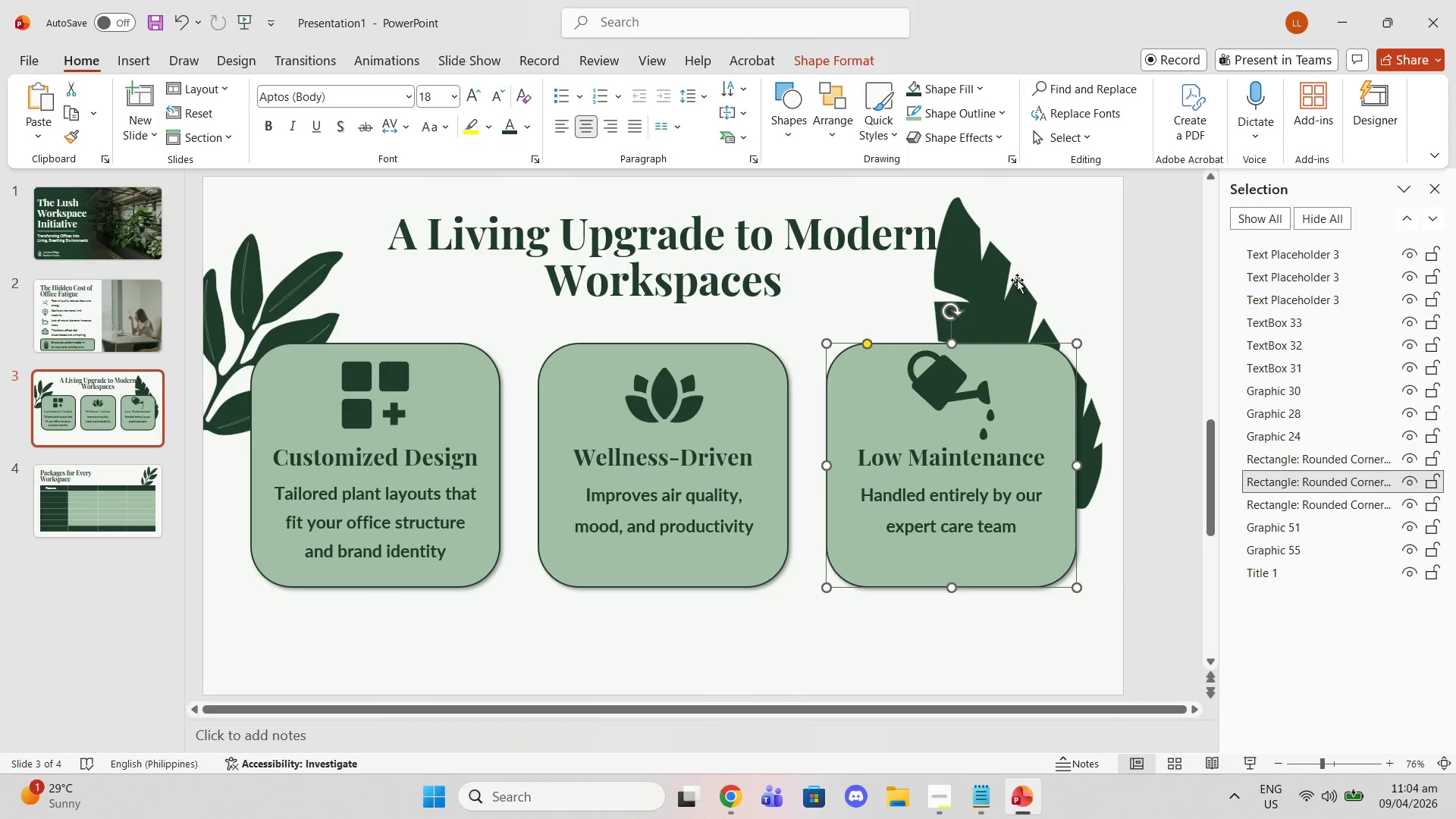 
double_click([1015, 280])
 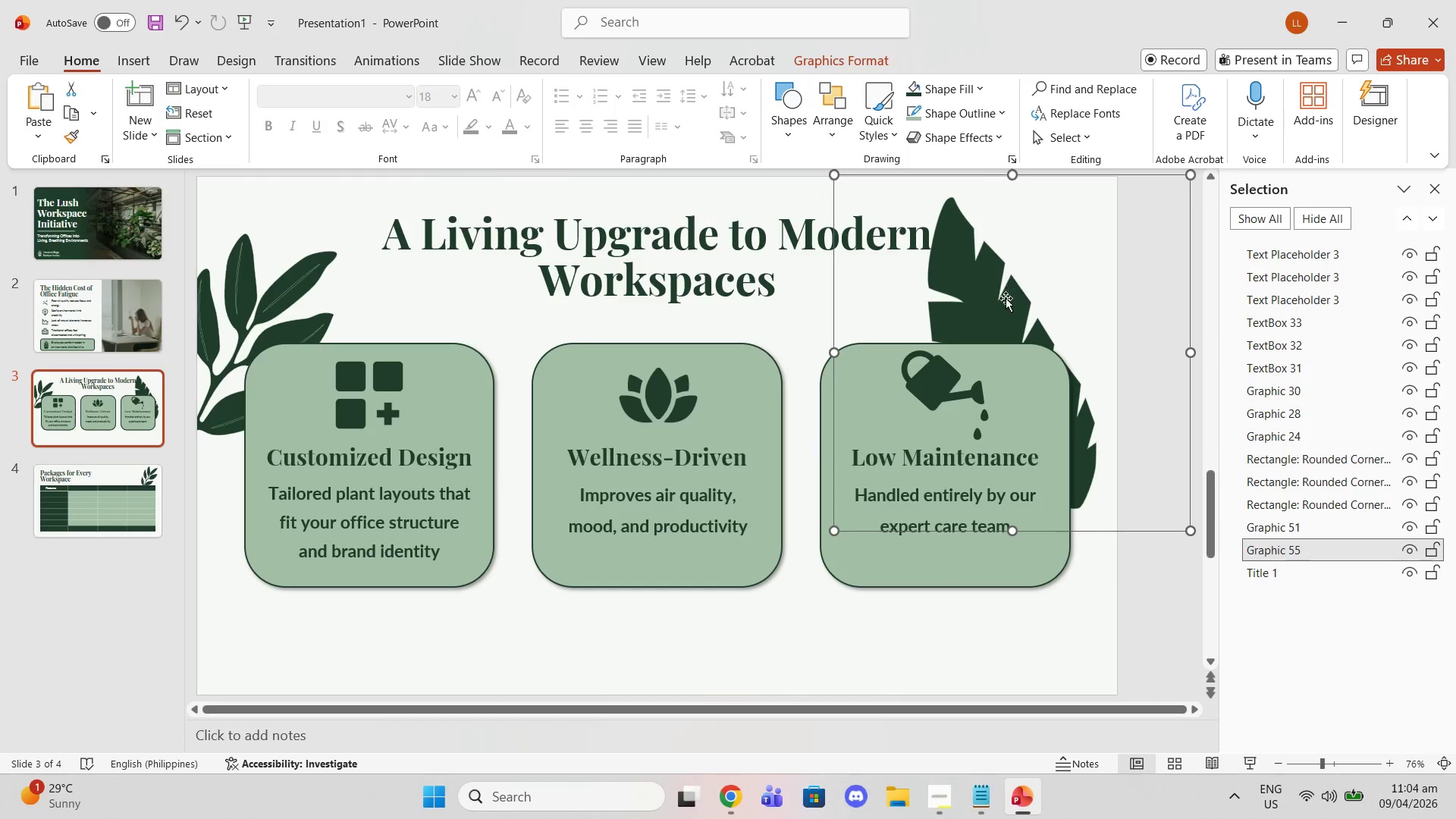 
left_click_drag(start_coordinate=[1006, 299], to_coordinate=[1034, 479])
 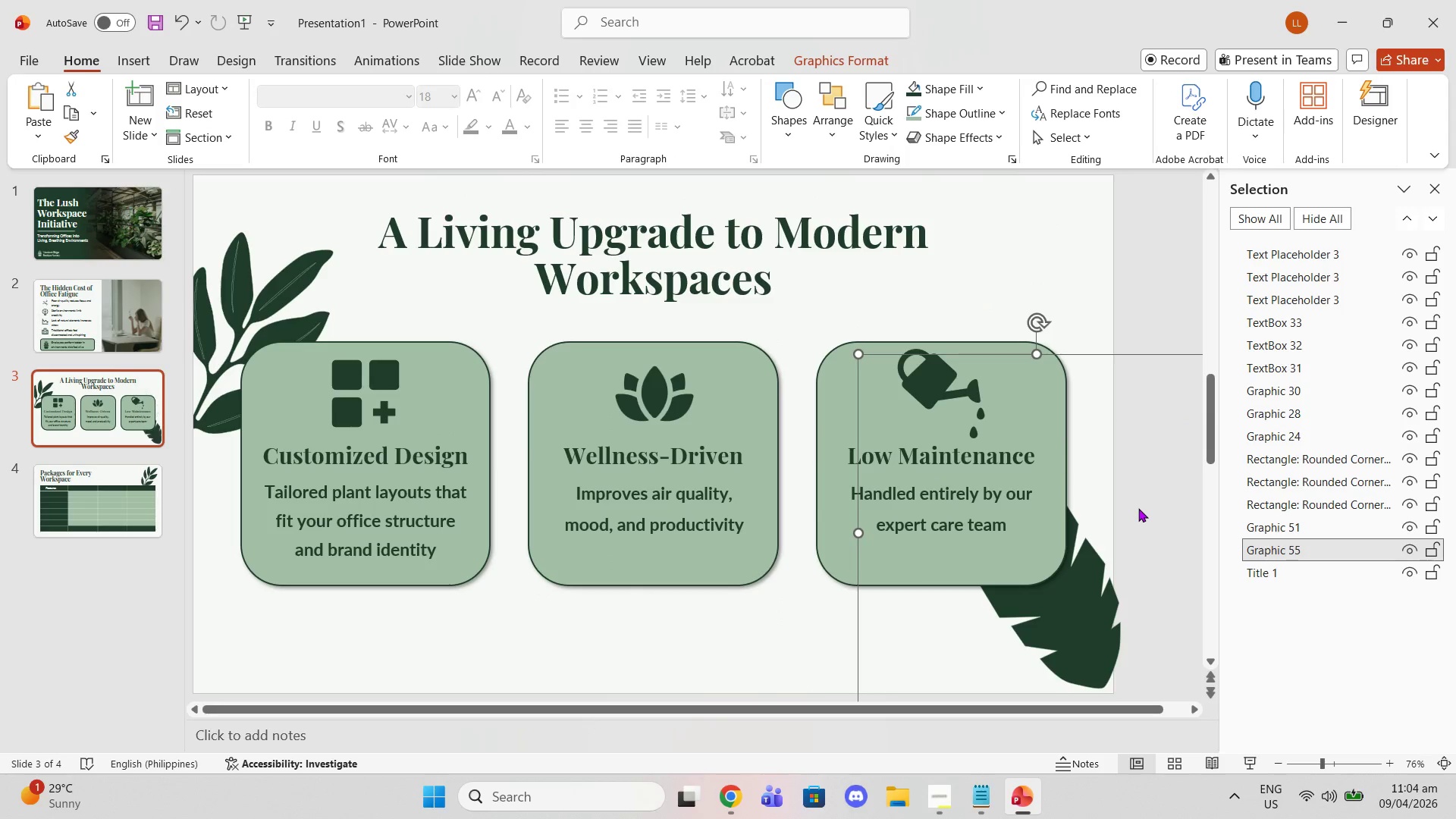 
right_click([1138, 508])
 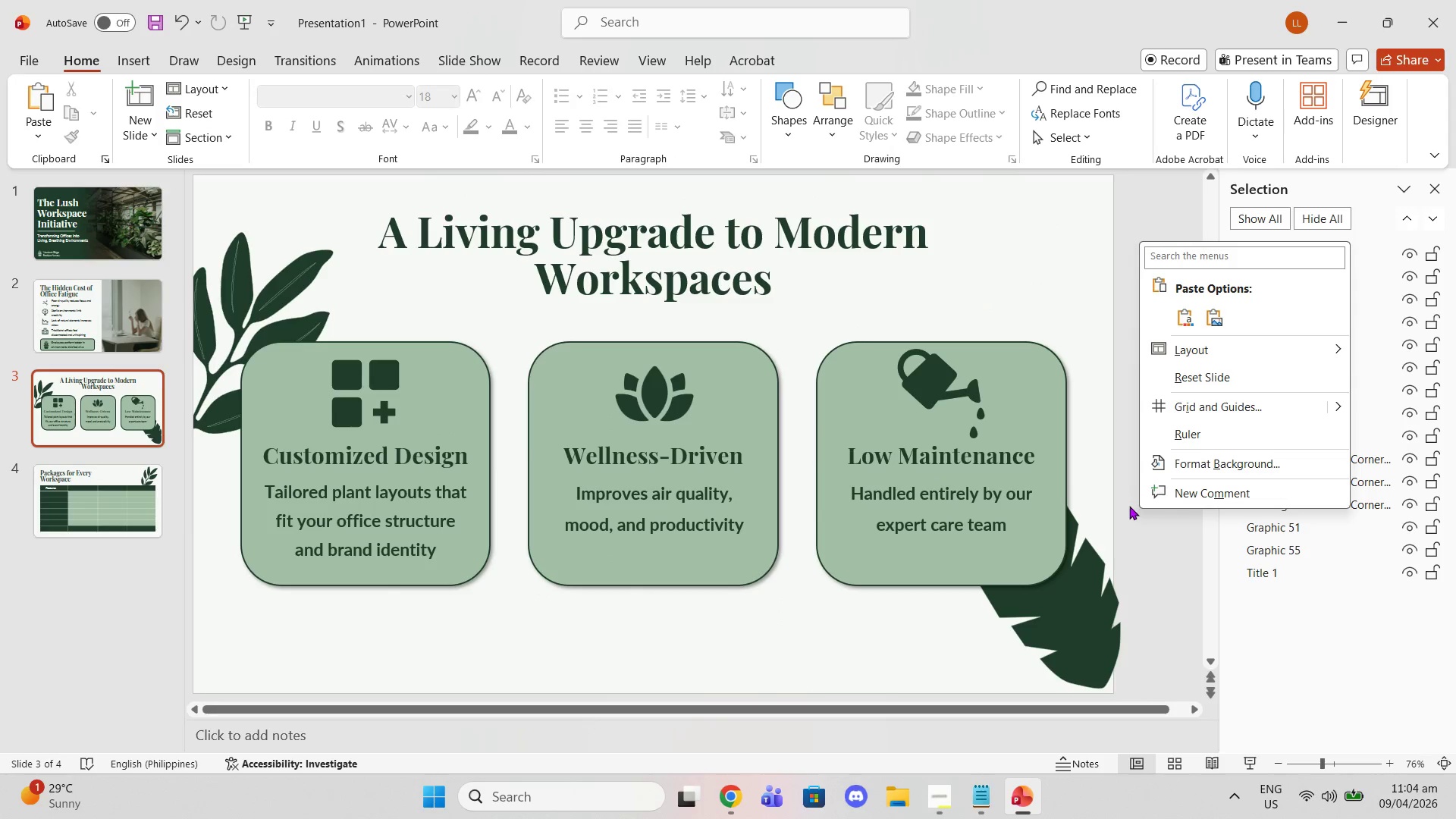 
scroll: coordinate [1078, 573], scroll_direction: down, amount: 4.0
 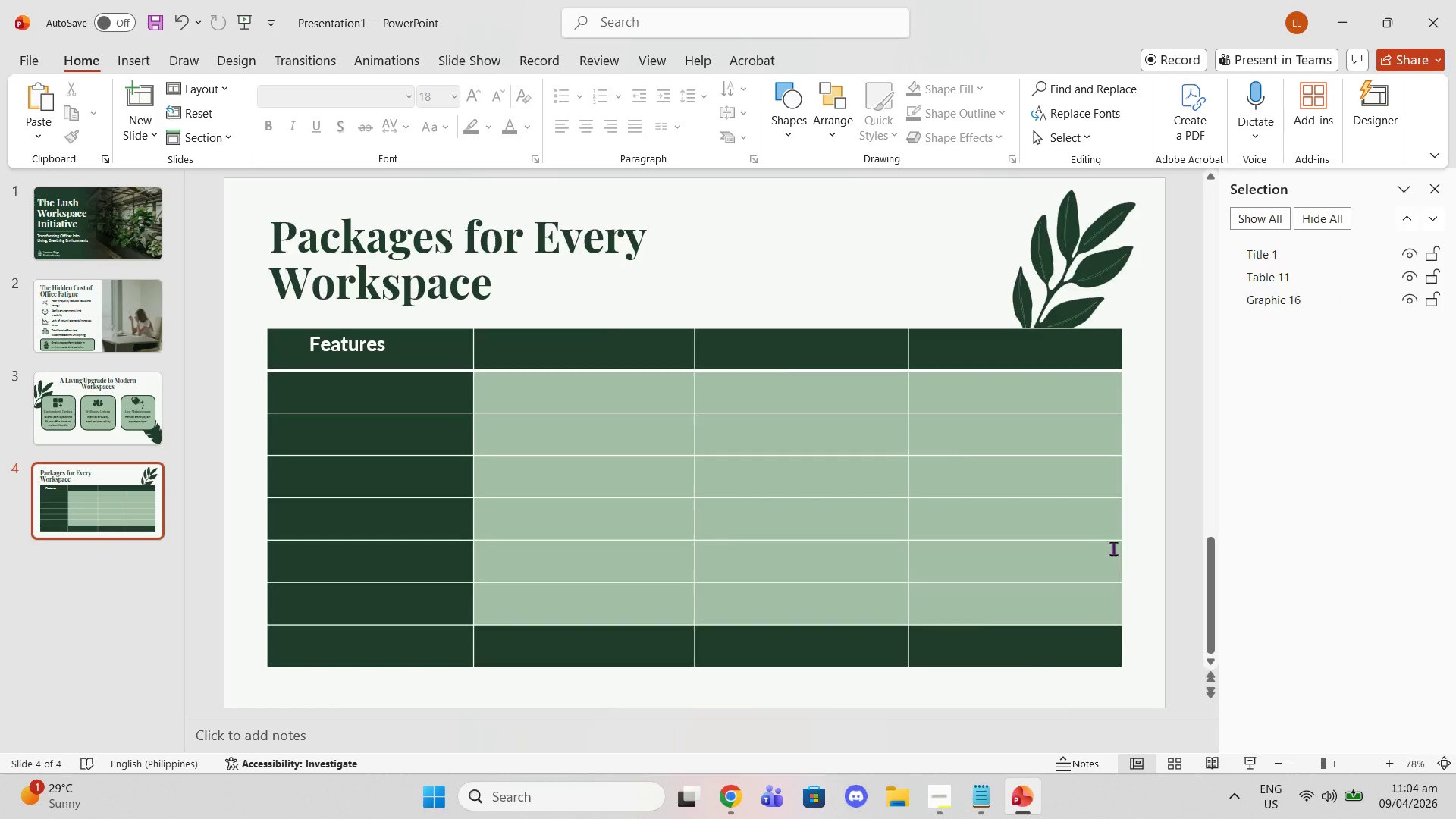 
scroll: coordinate [1109, 547], scroll_direction: up, amount: 1.0
 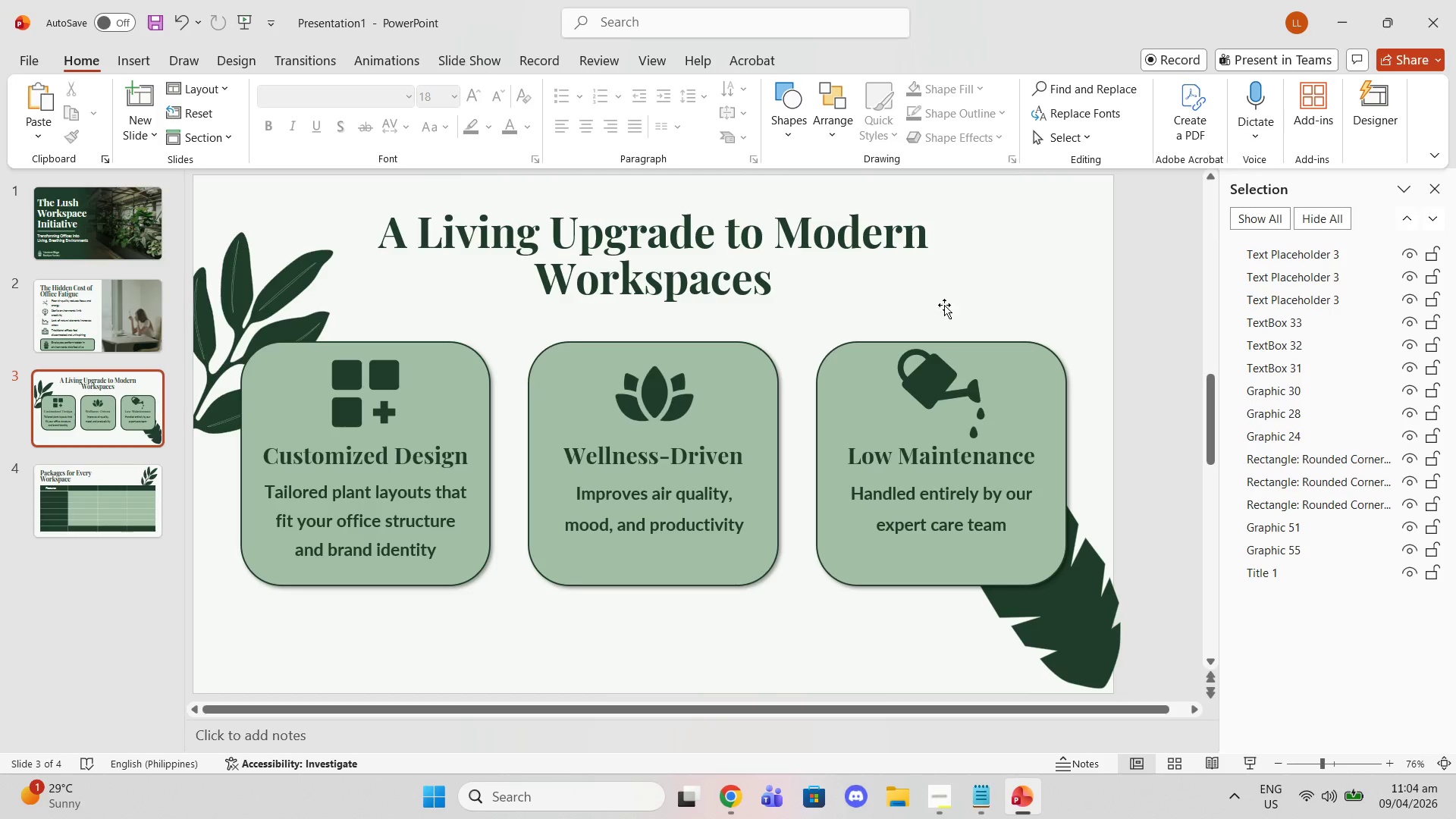 
left_click_drag(start_coordinate=[1043, 646], to_coordinate=[1039, 646])
 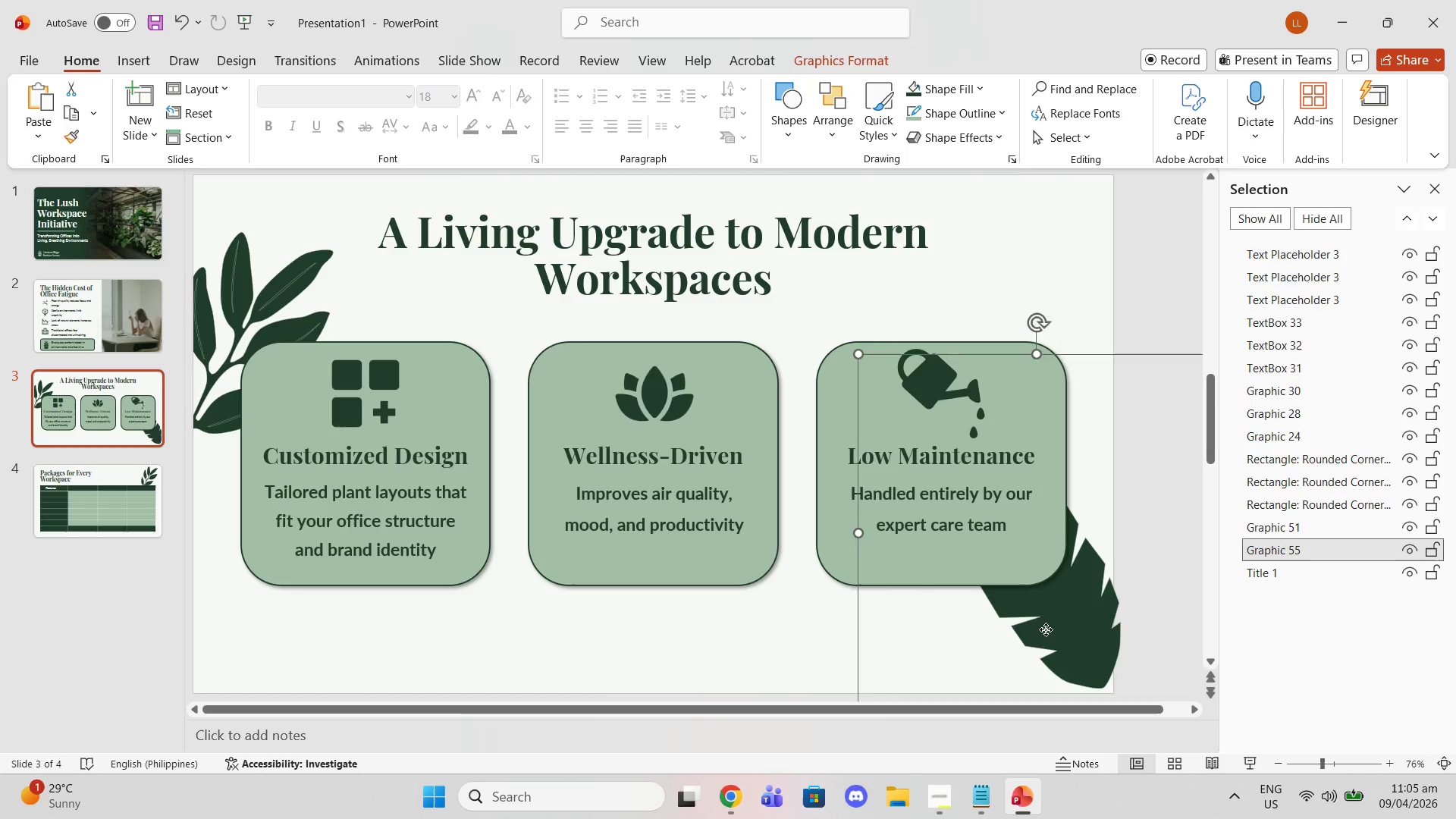 
left_click_drag(start_coordinate=[1046, 629], to_coordinate=[866, 643])
 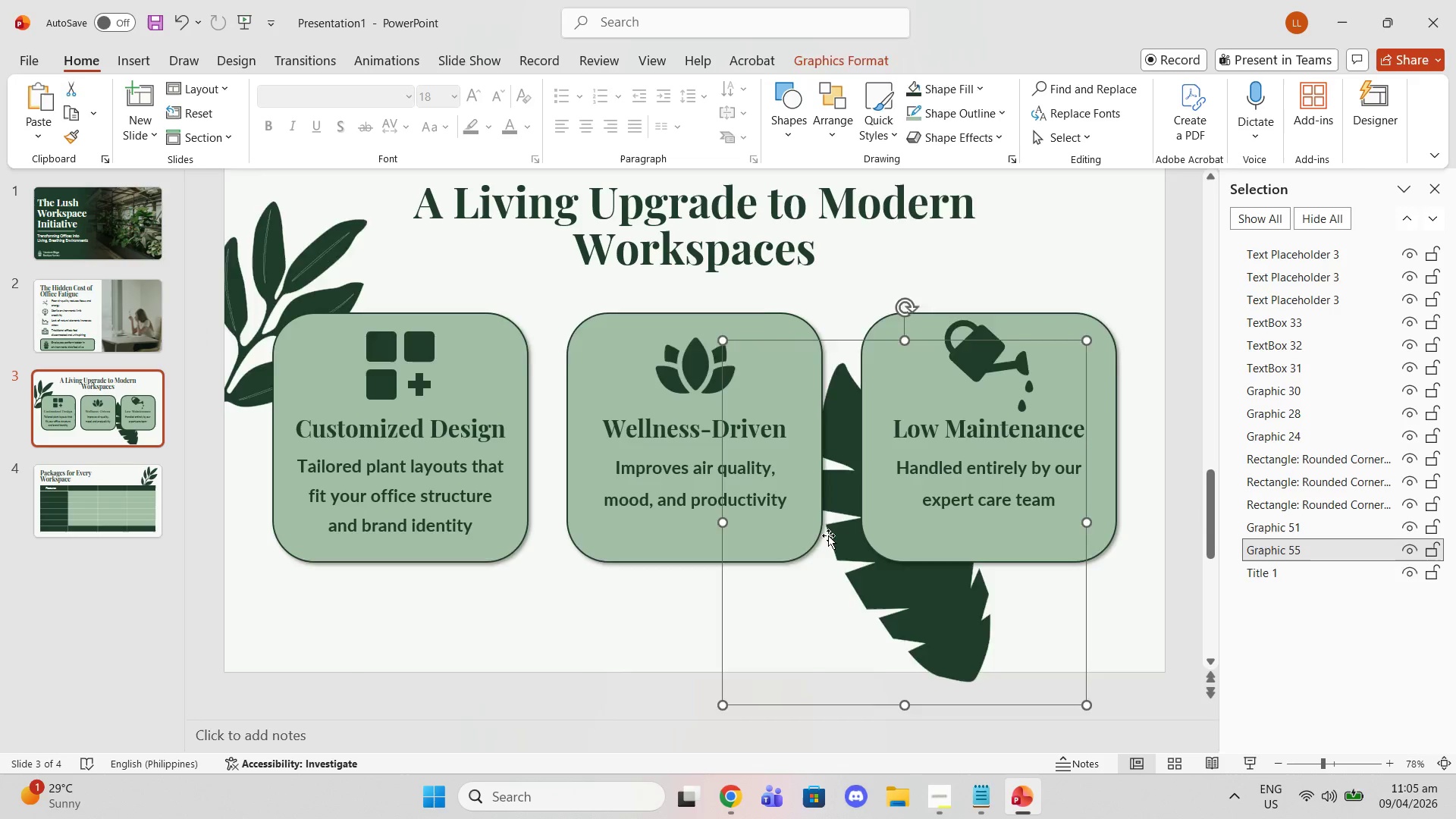 
key(Delete)
 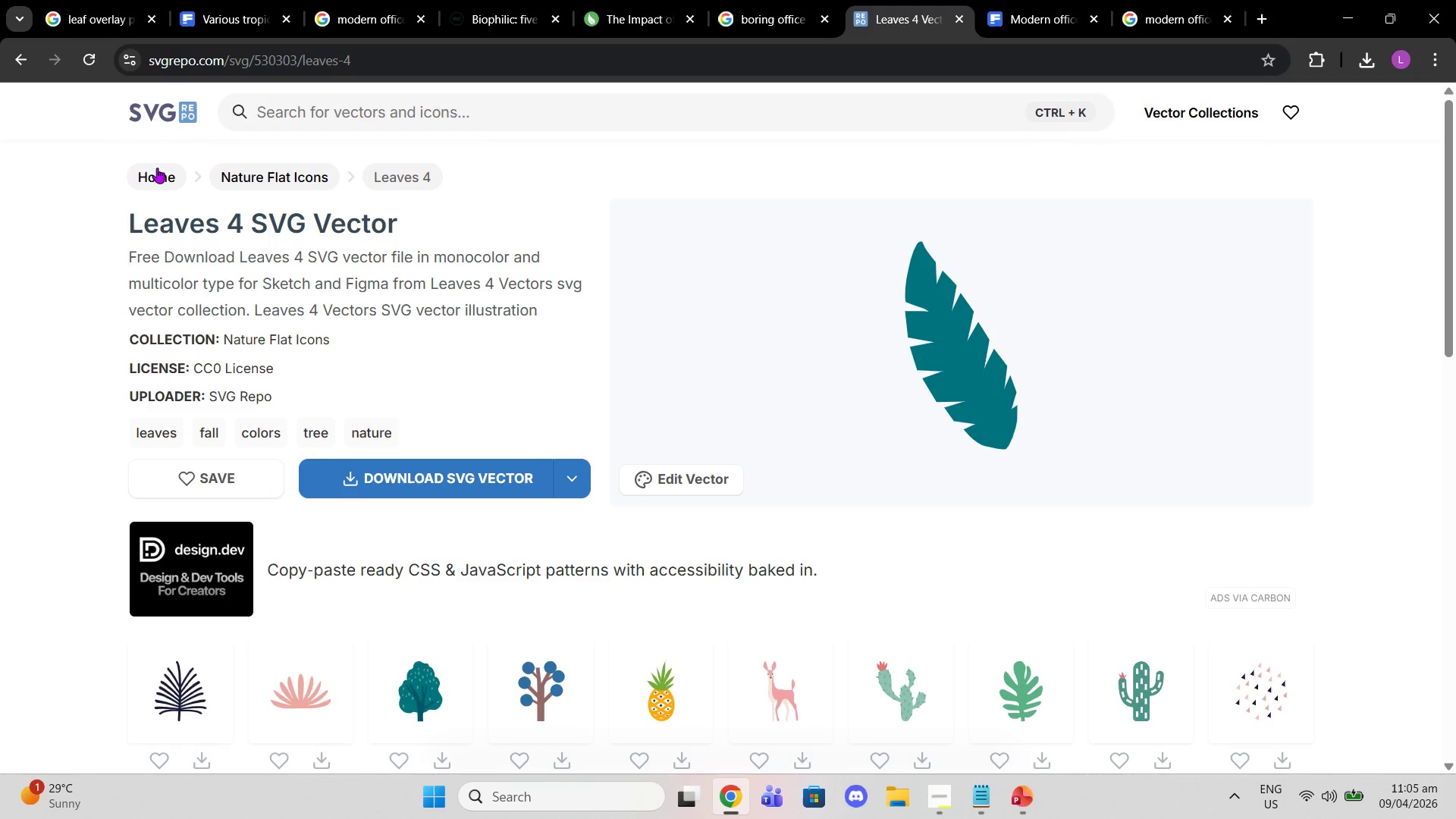 
left_click([21, 68])
 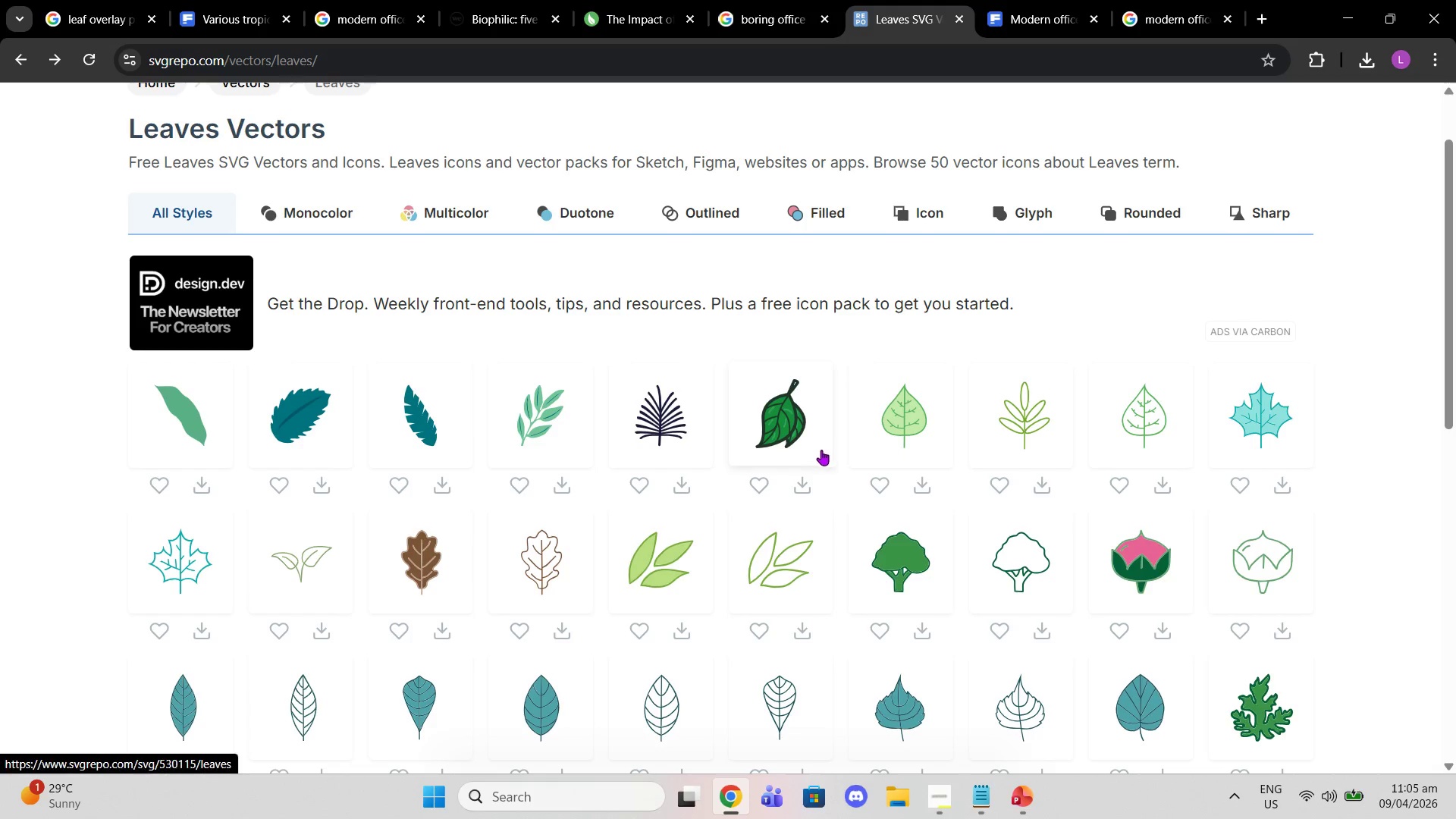 
wait(6.01)
 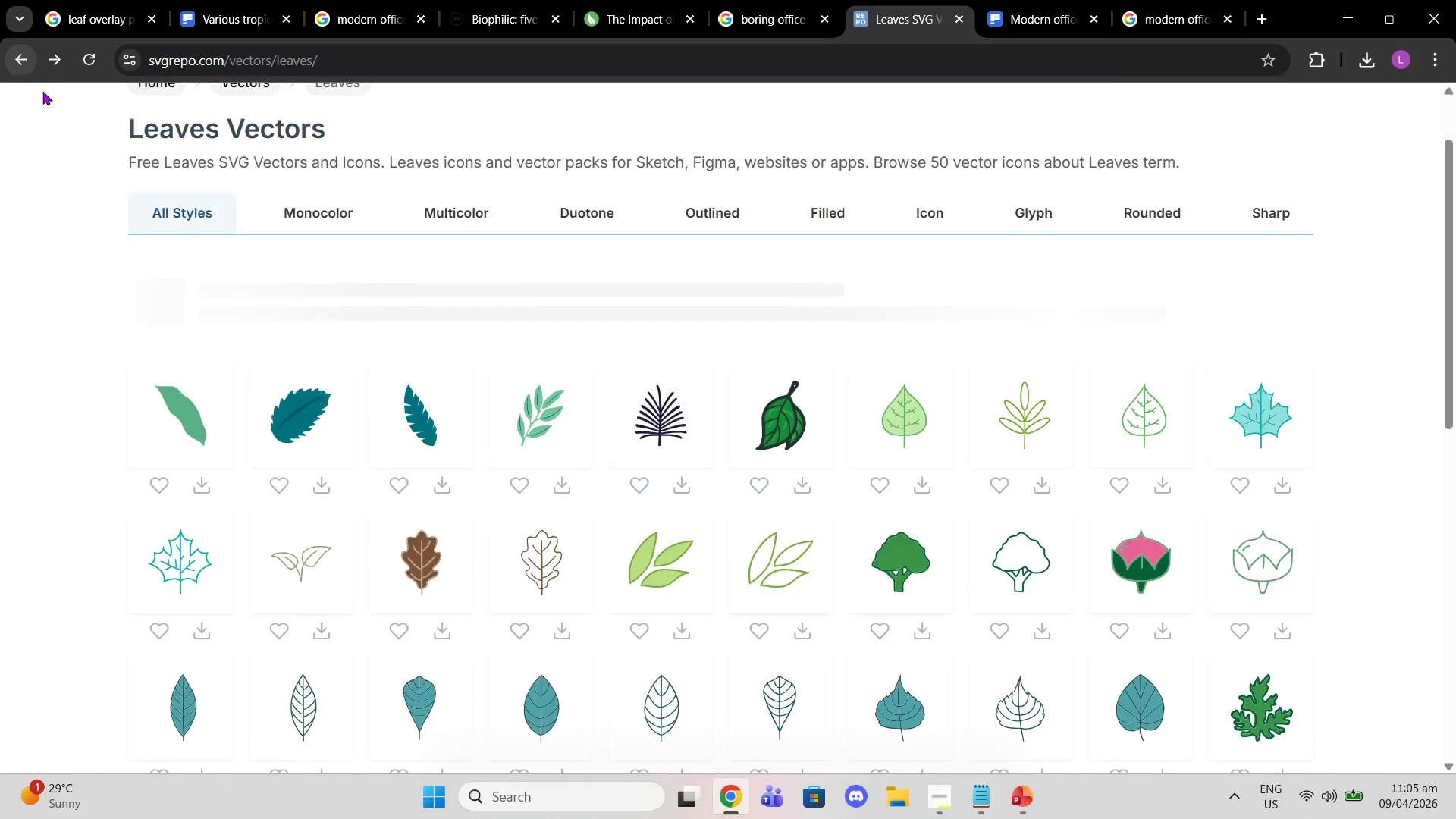 
scroll: coordinate [800, 538], scroll_direction: down, amount: 3.0
 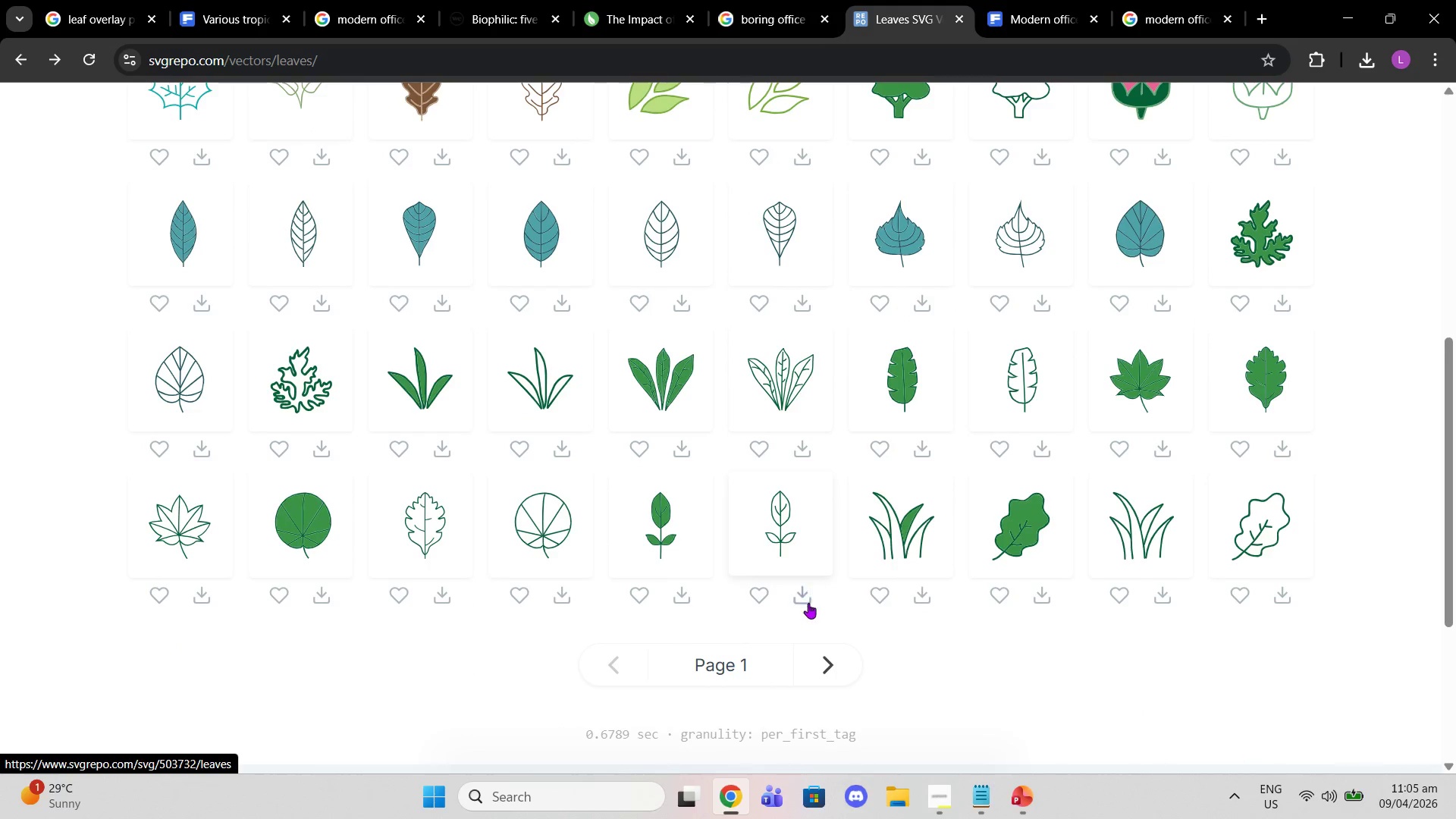 
scroll: coordinate [802, 598], scroll_direction: up, amount: 4.0
 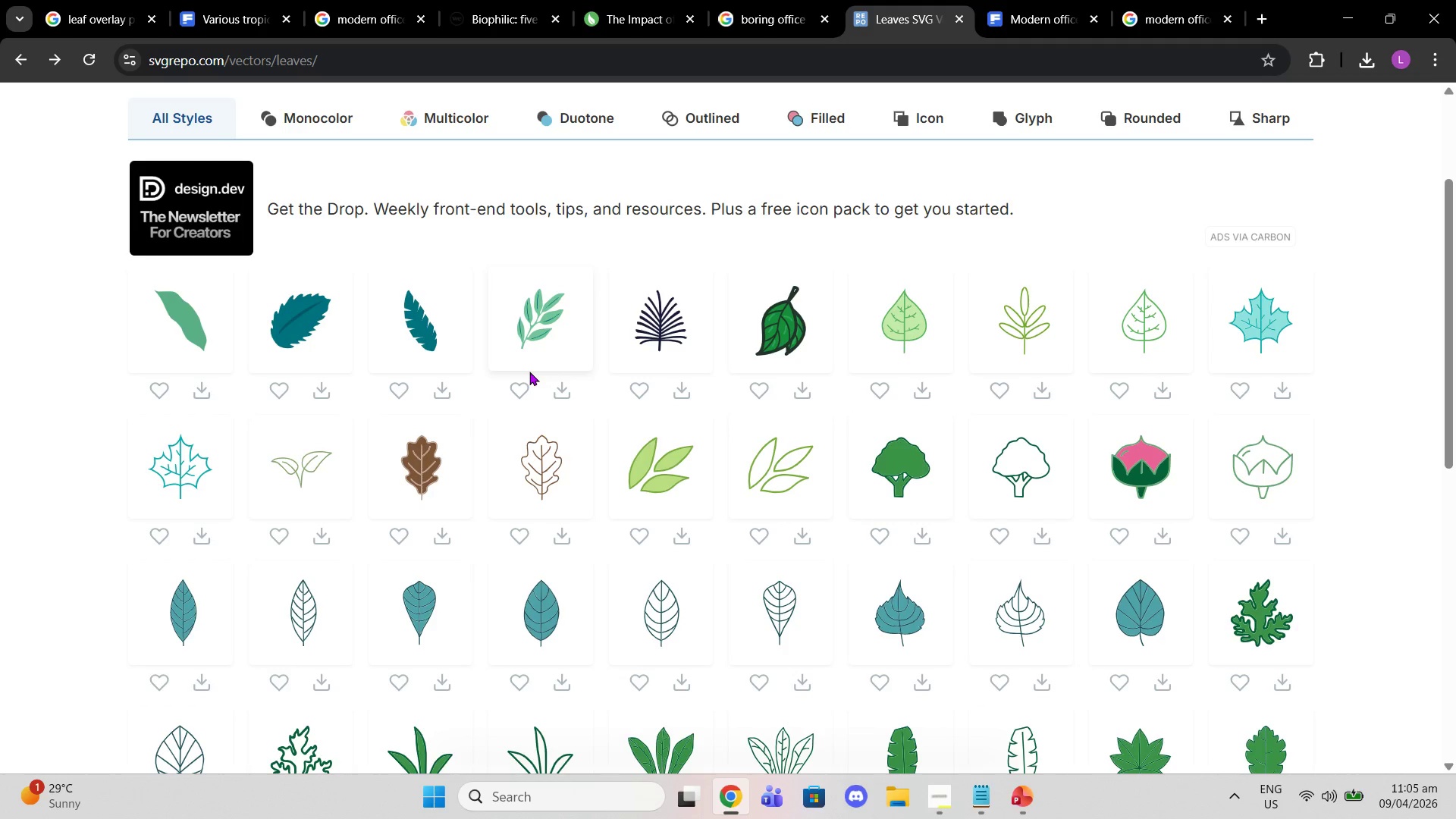 
scroll: coordinate [609, 513], scroll_direction: down, amount: 3.0
 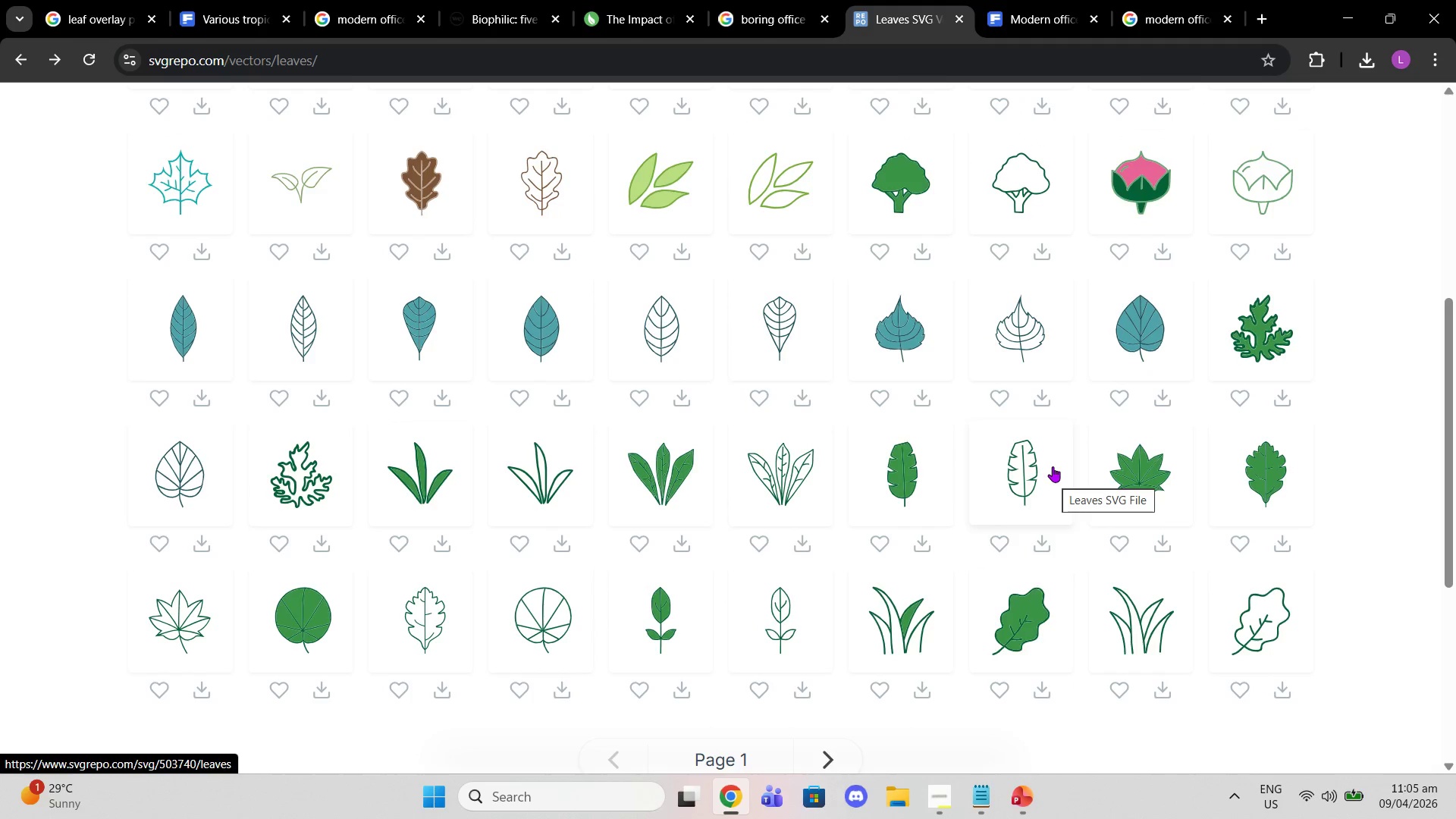 
left_click([1143, 350])
 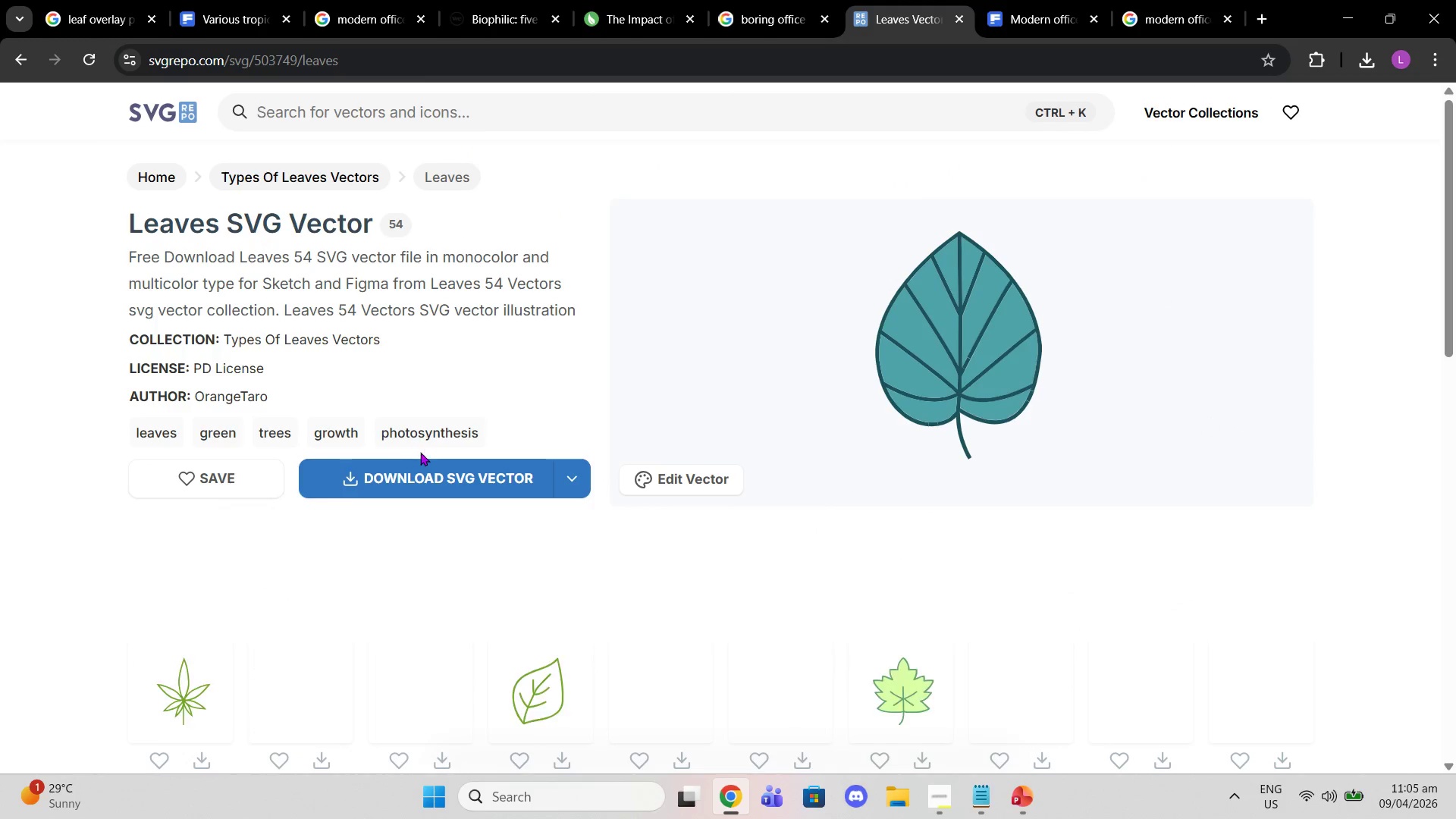 
left_click([433, 472])
 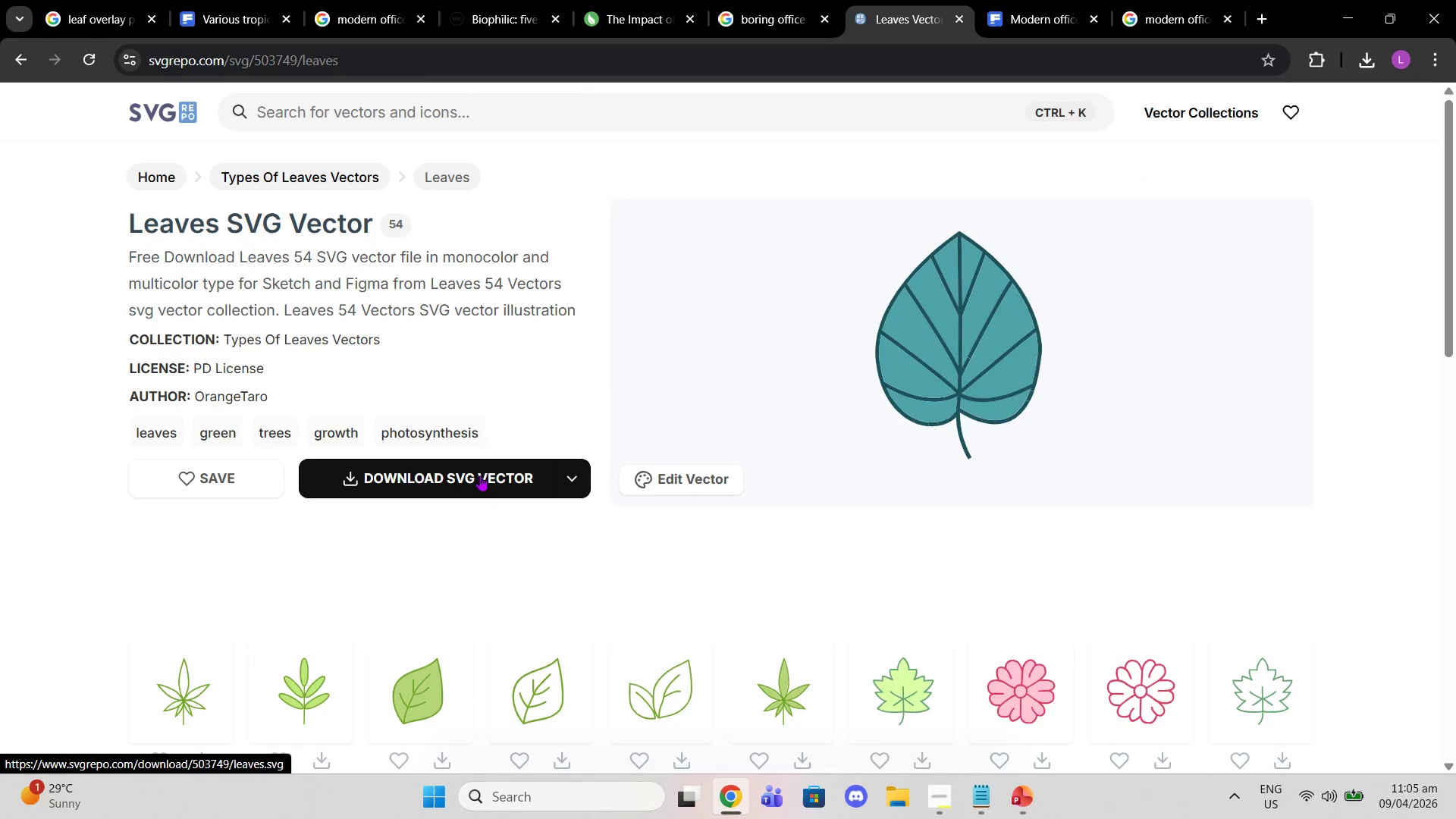 
scroll: coordinate [757, 471], scroll_direction: down, amount: 4.0
 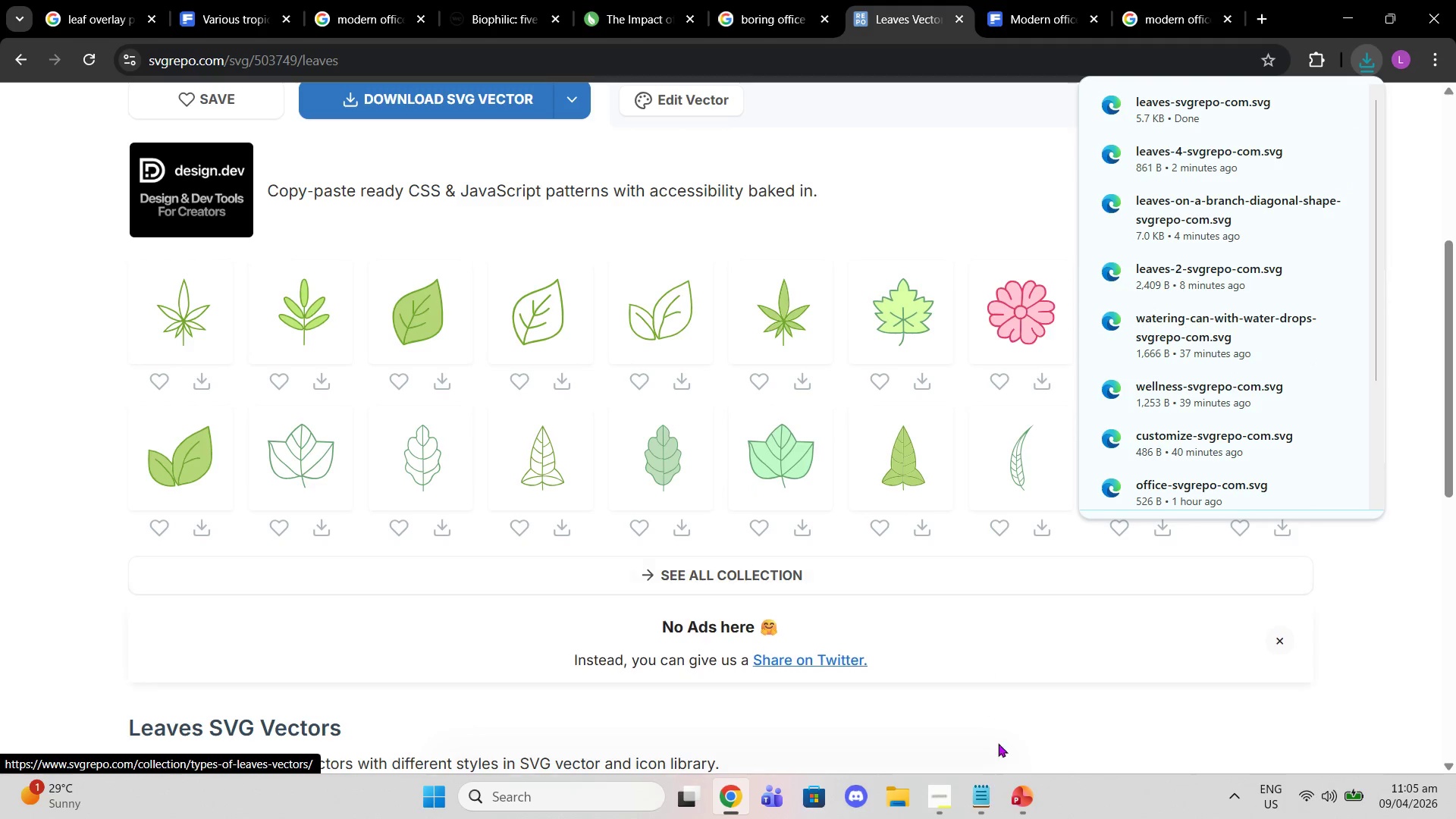 
left_click([1022, 795])
 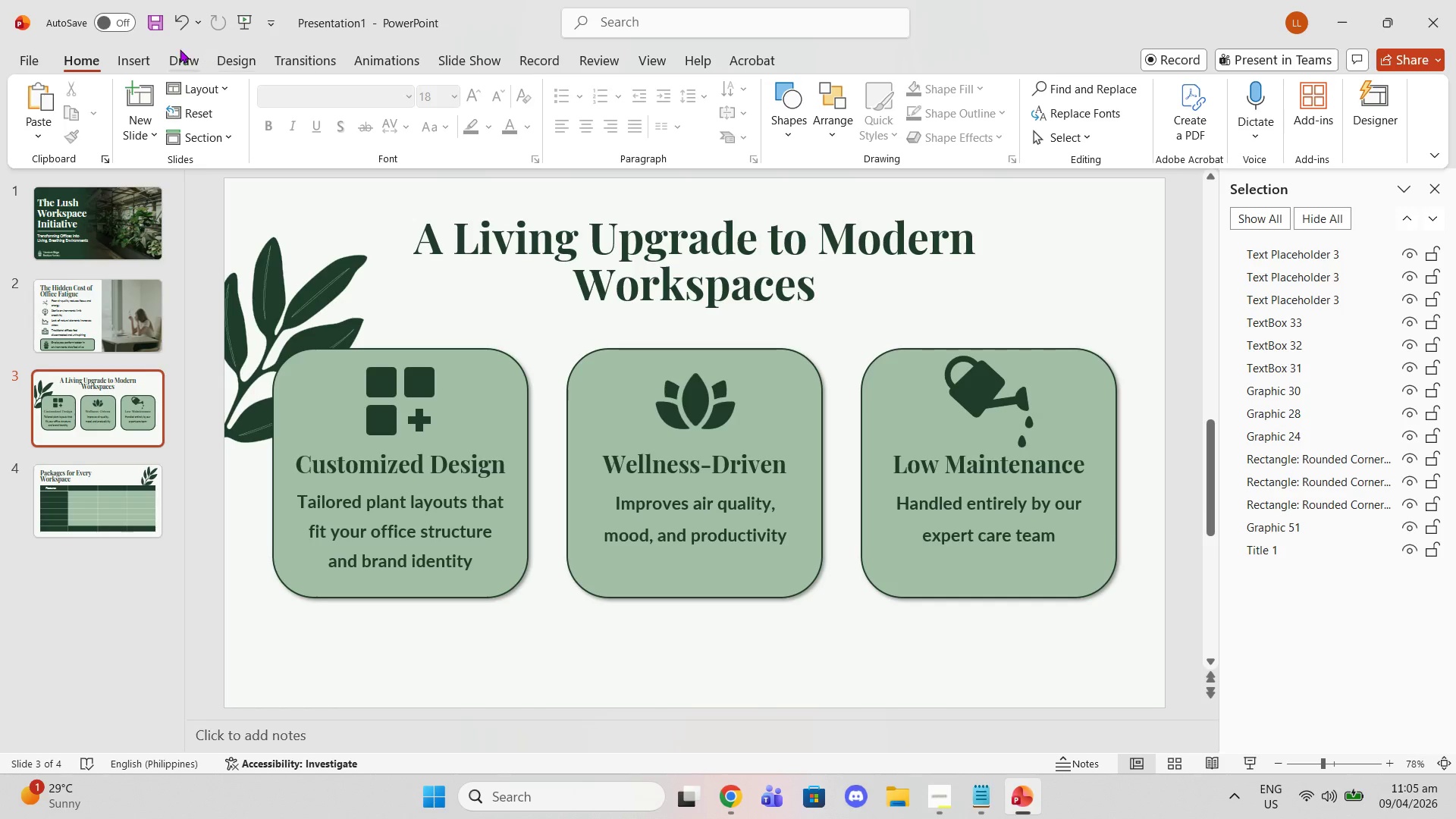 
left_click([150, 50])
 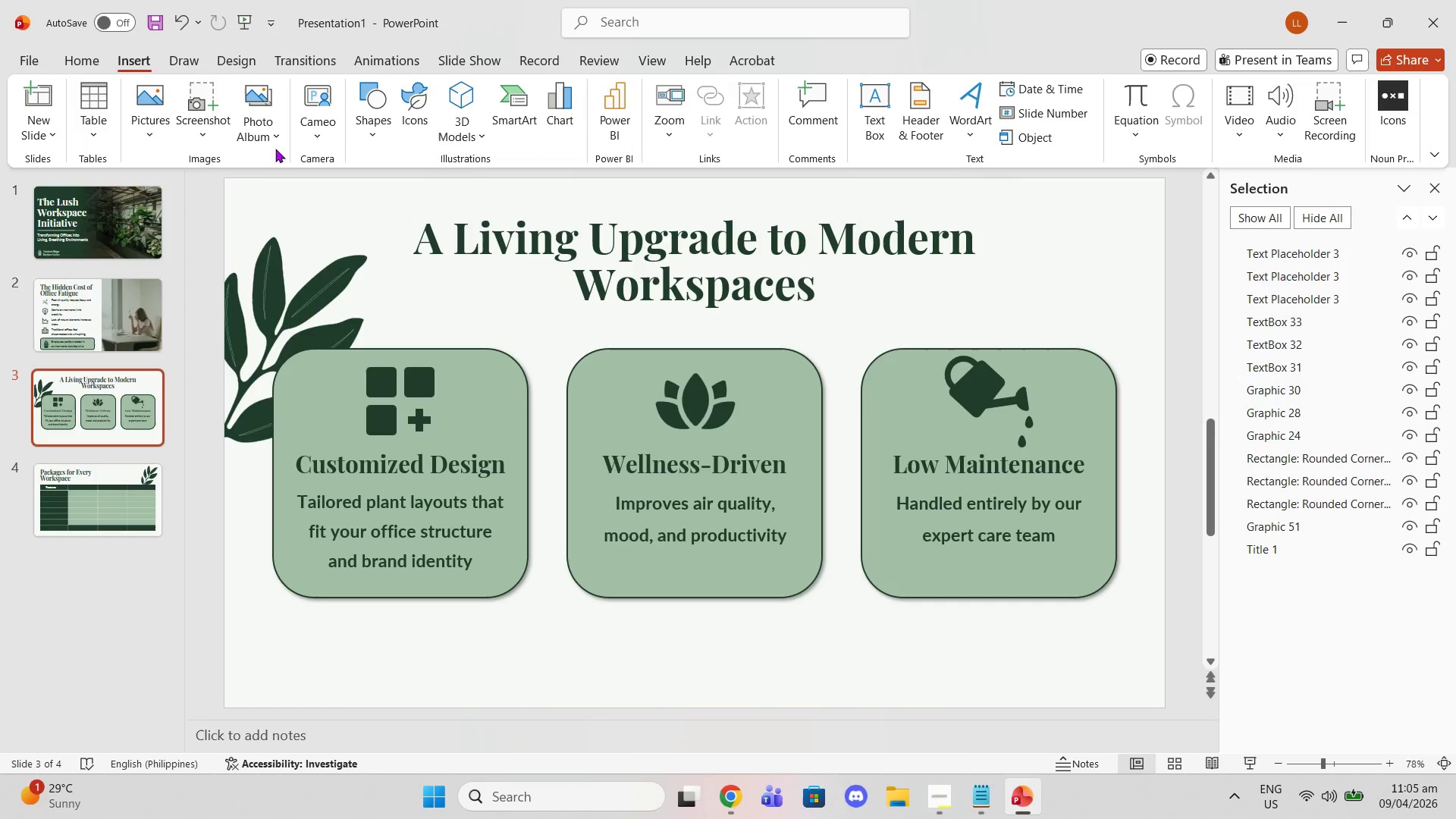 
left_click([369, 131])
 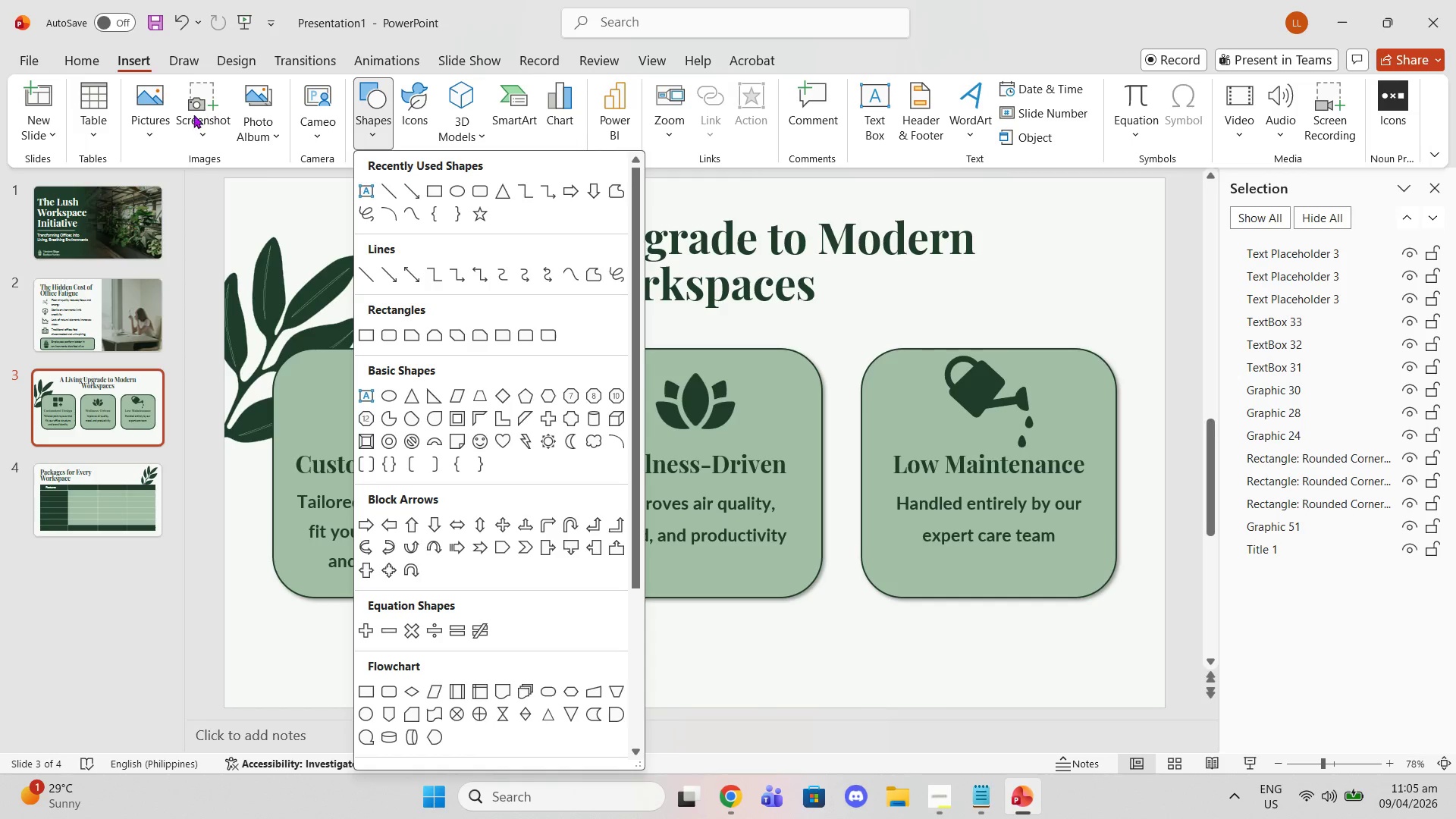 
left_click([147, 136])
 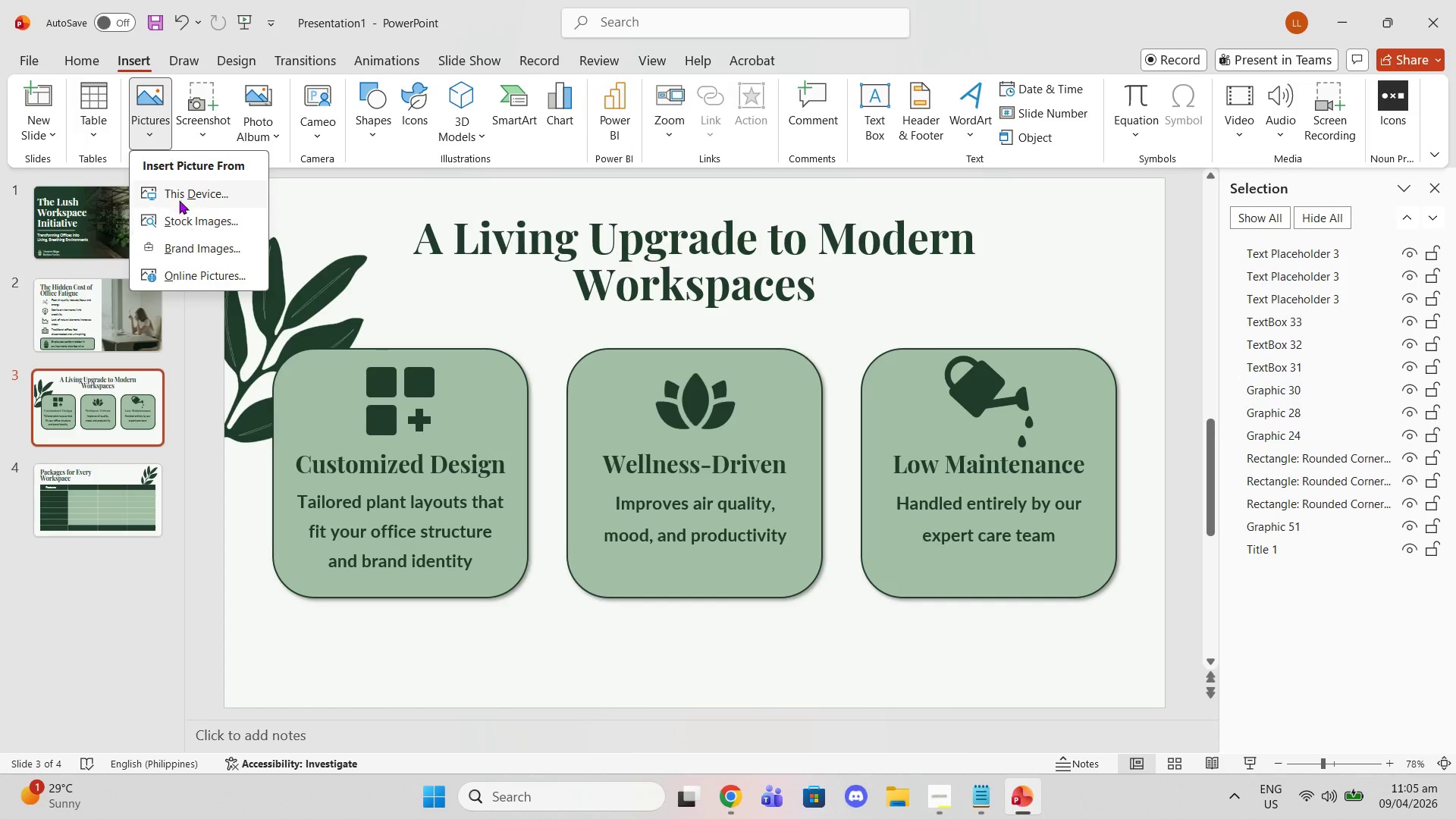 
left_click([175, 186])
 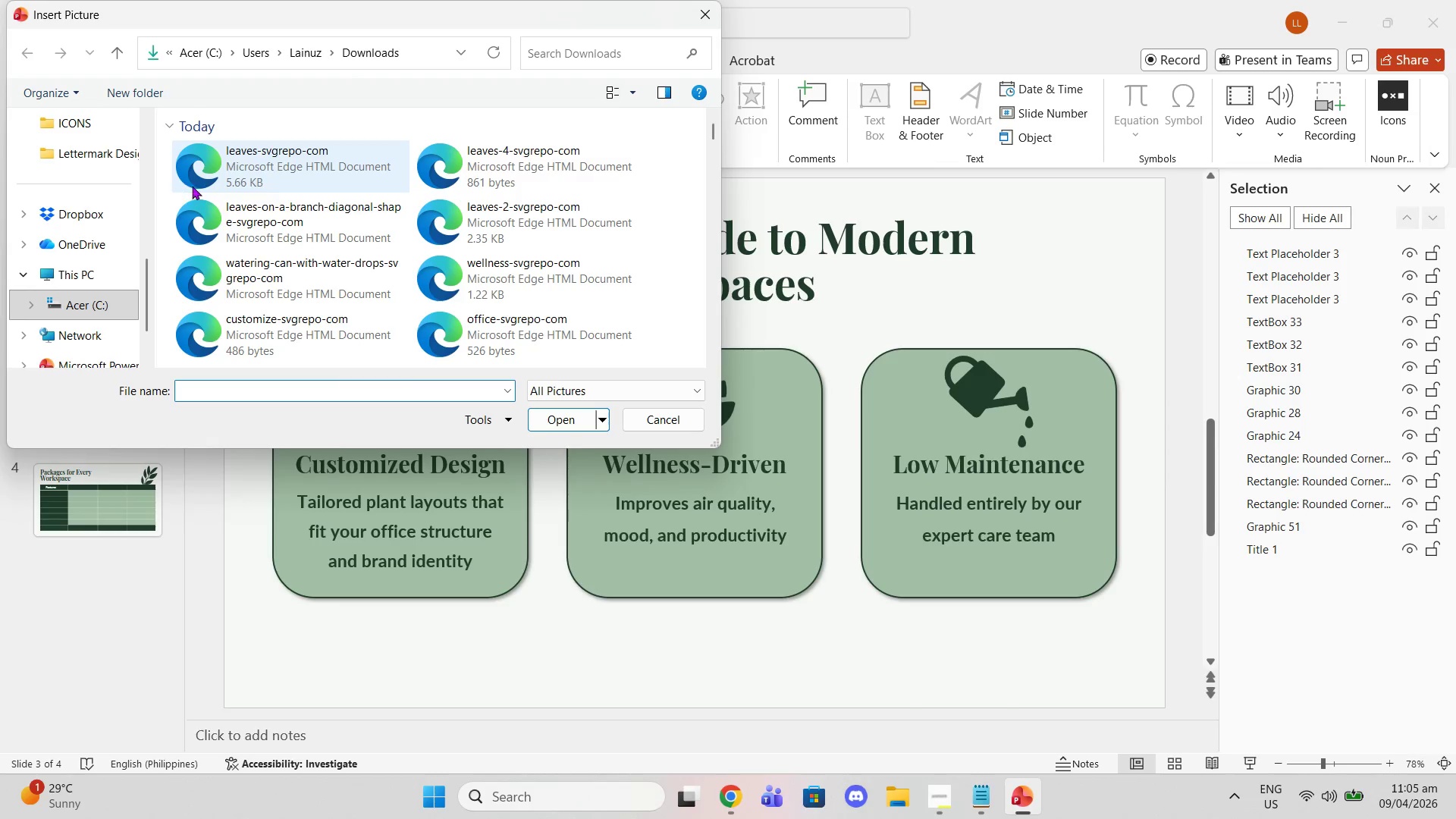 
left_click([251, 186])
 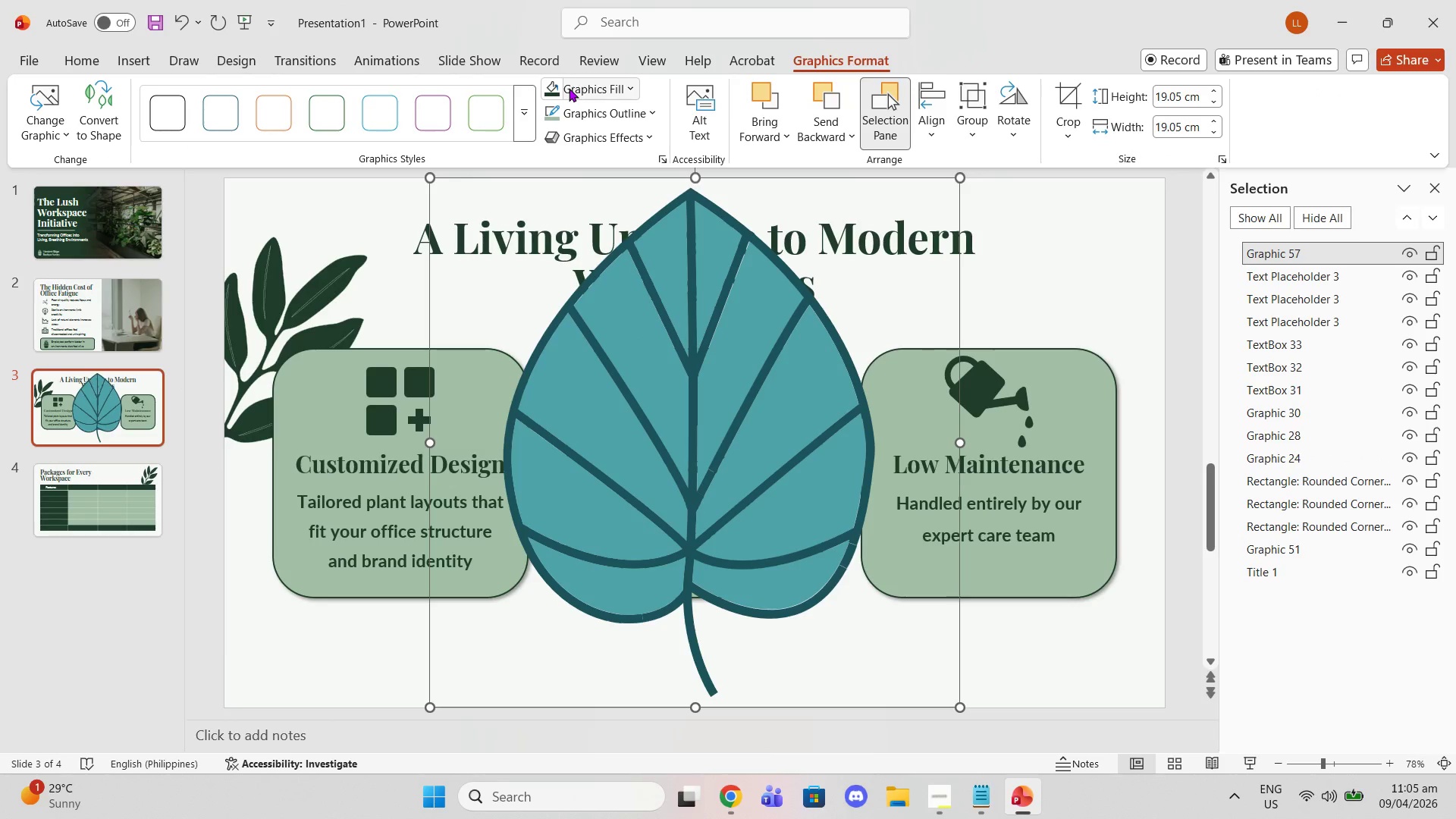 
left_click([558, 89])
 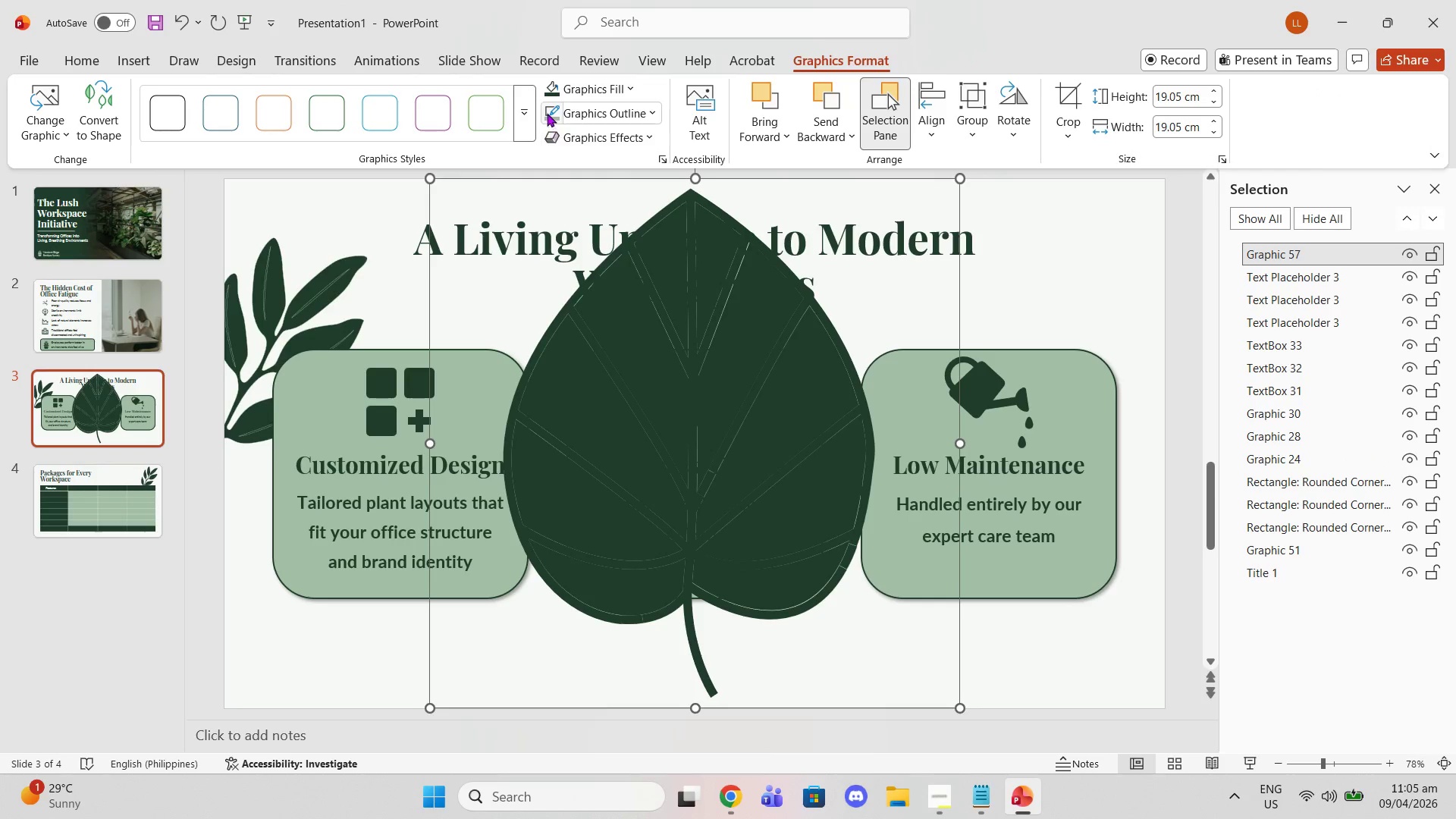 
left_click([547, 108])
 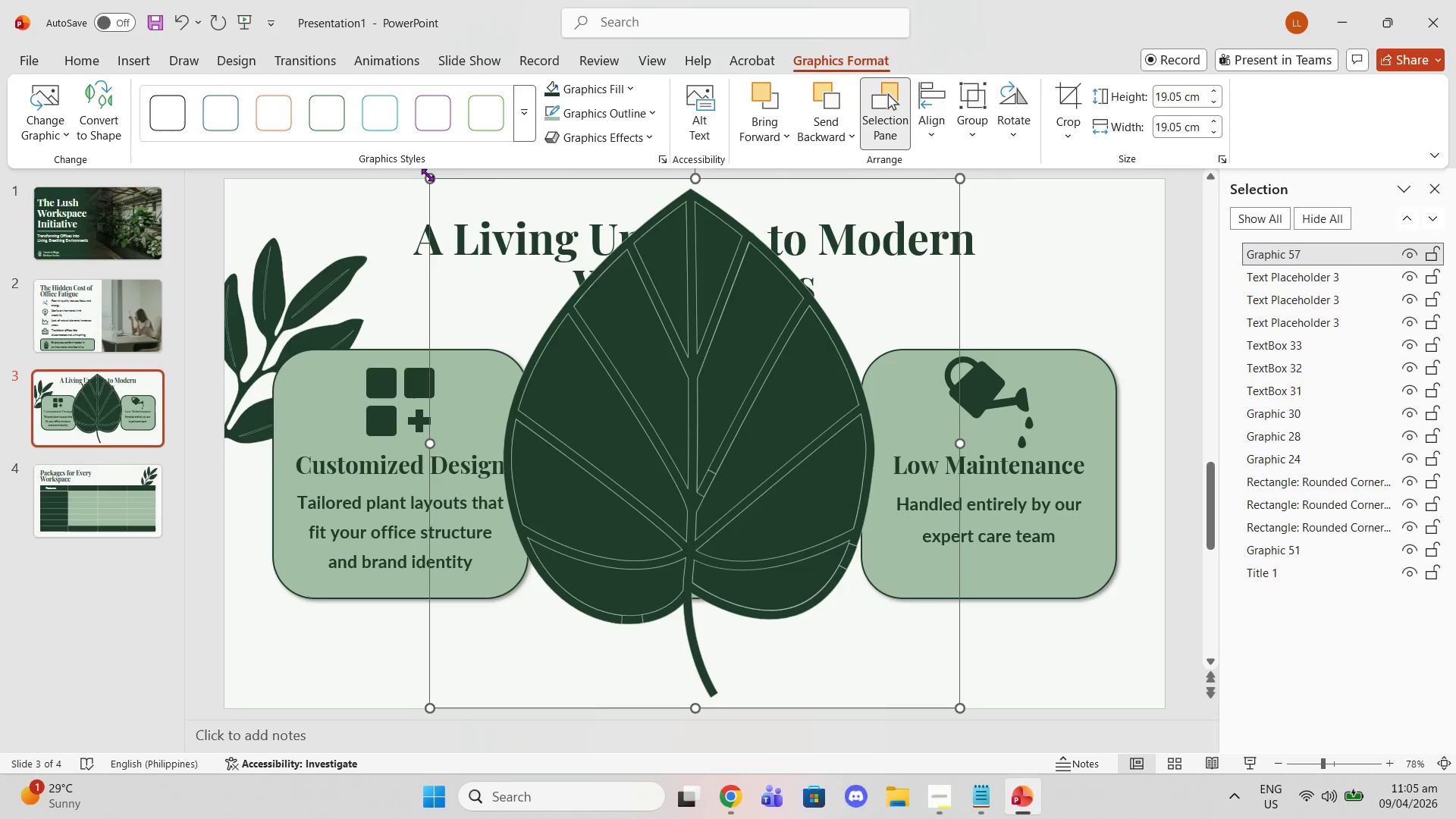 
left_click_drag(start_coordinate=[428, 177], to_coordinate=[803, 476])
 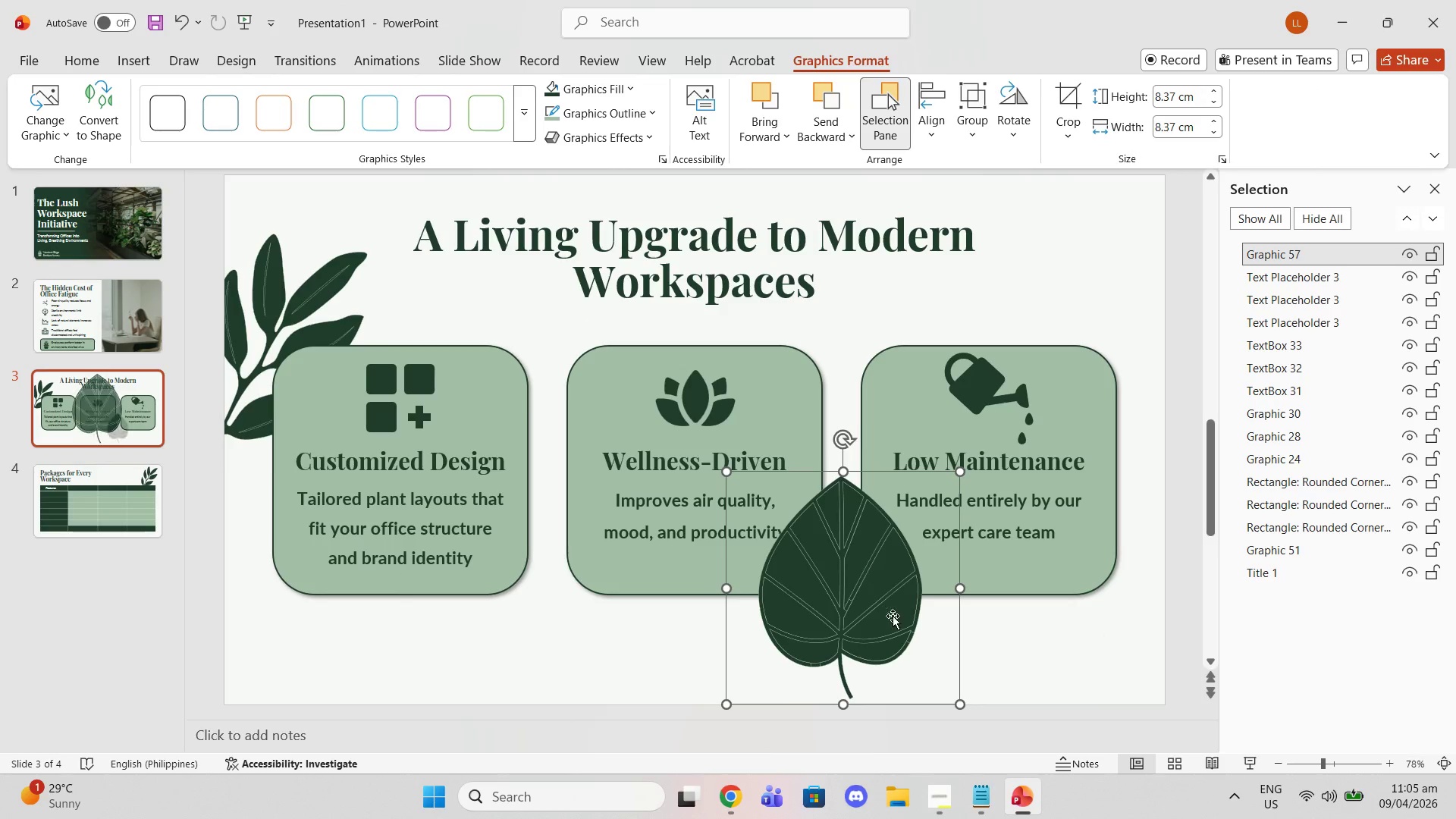 
left_click_drag(start_coordinate=[889, 612], to_coordinate=[1152, 618])
 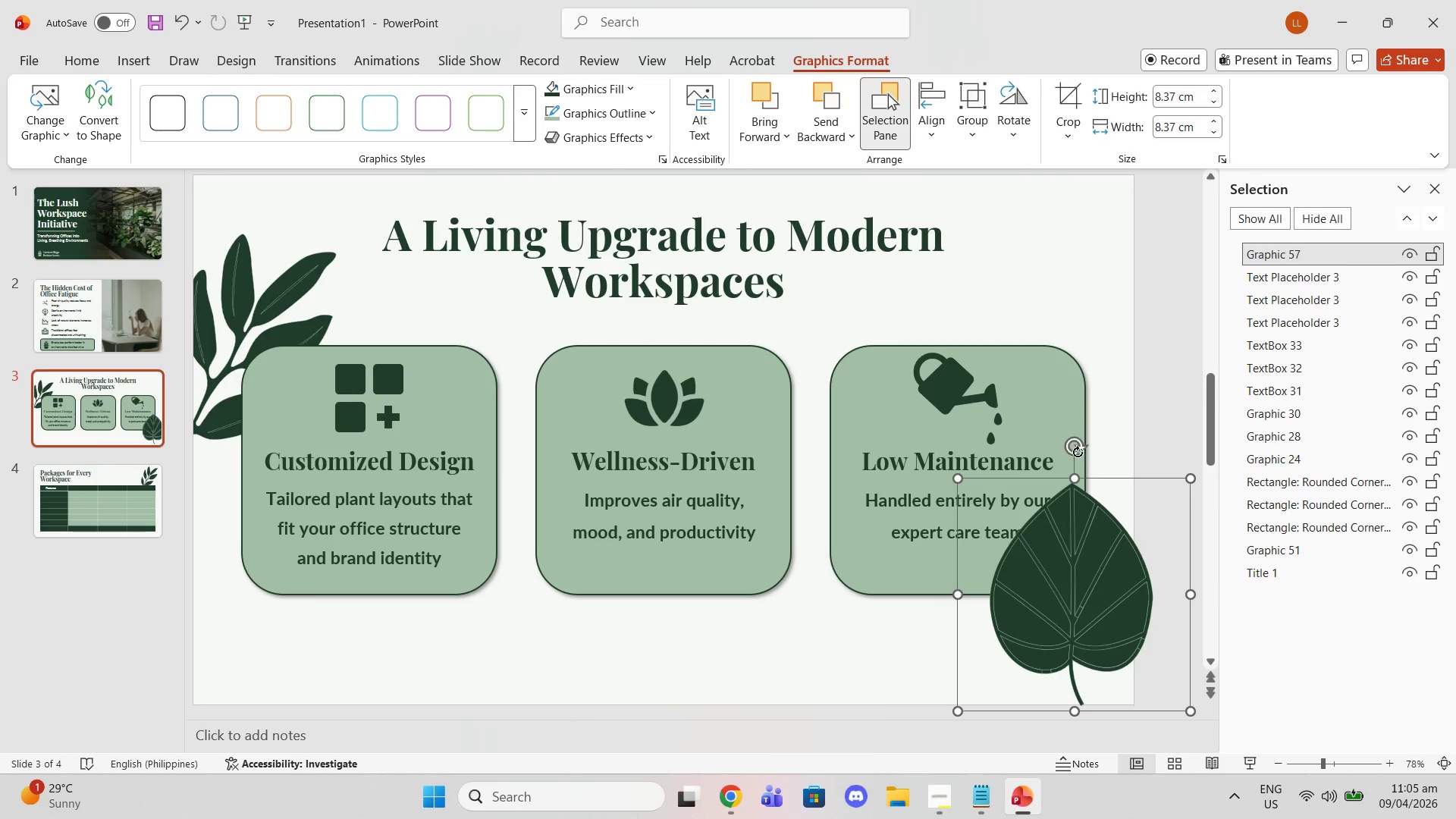 
left_click_drag(start_coordinate=[1109, 584], to_coordinate=[1100, 613])
 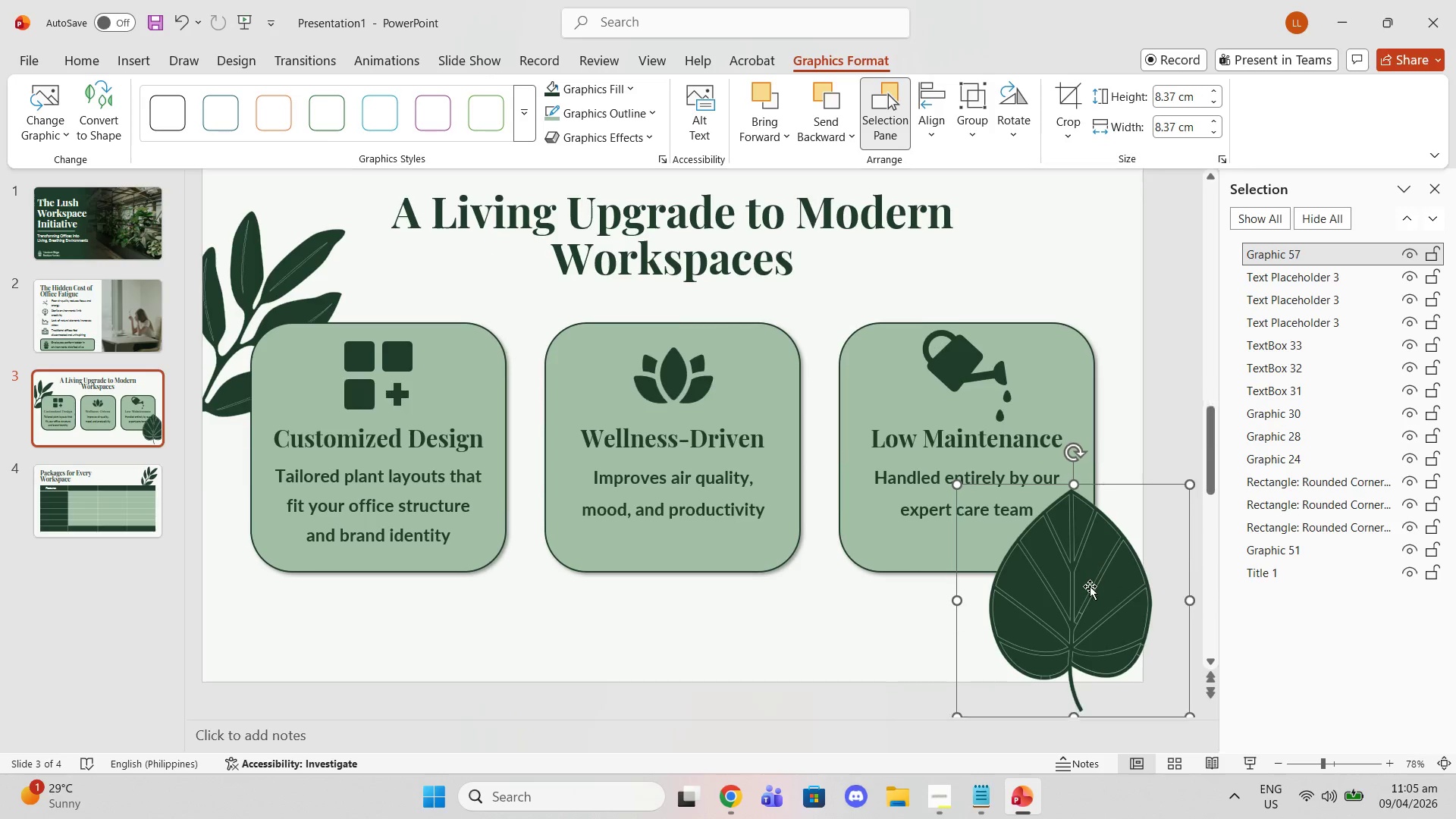 
scroll: coordinate [1089, 585], scroll_direction: down, amount: 2.0
 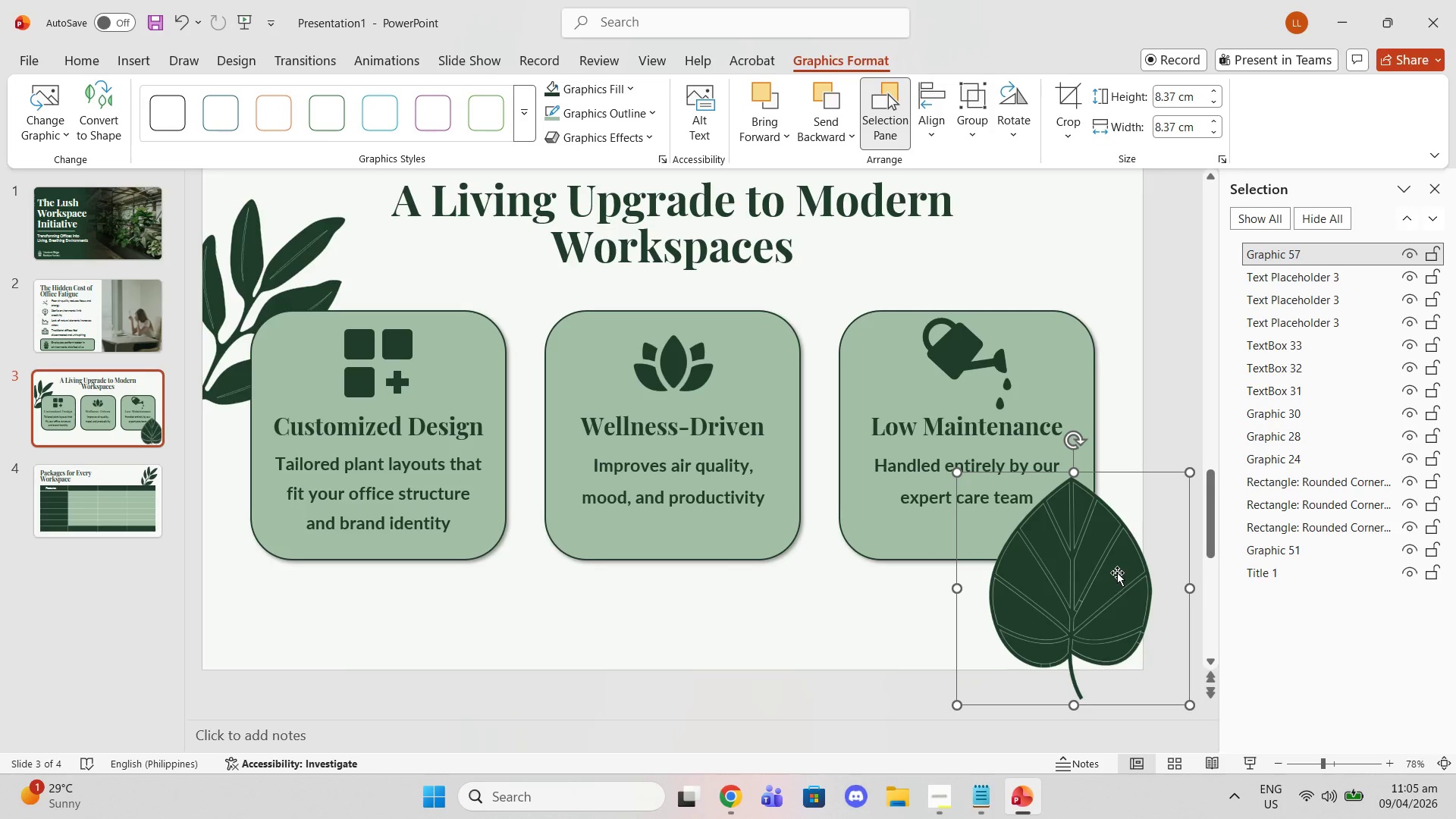 
right_click([1122, 563])
 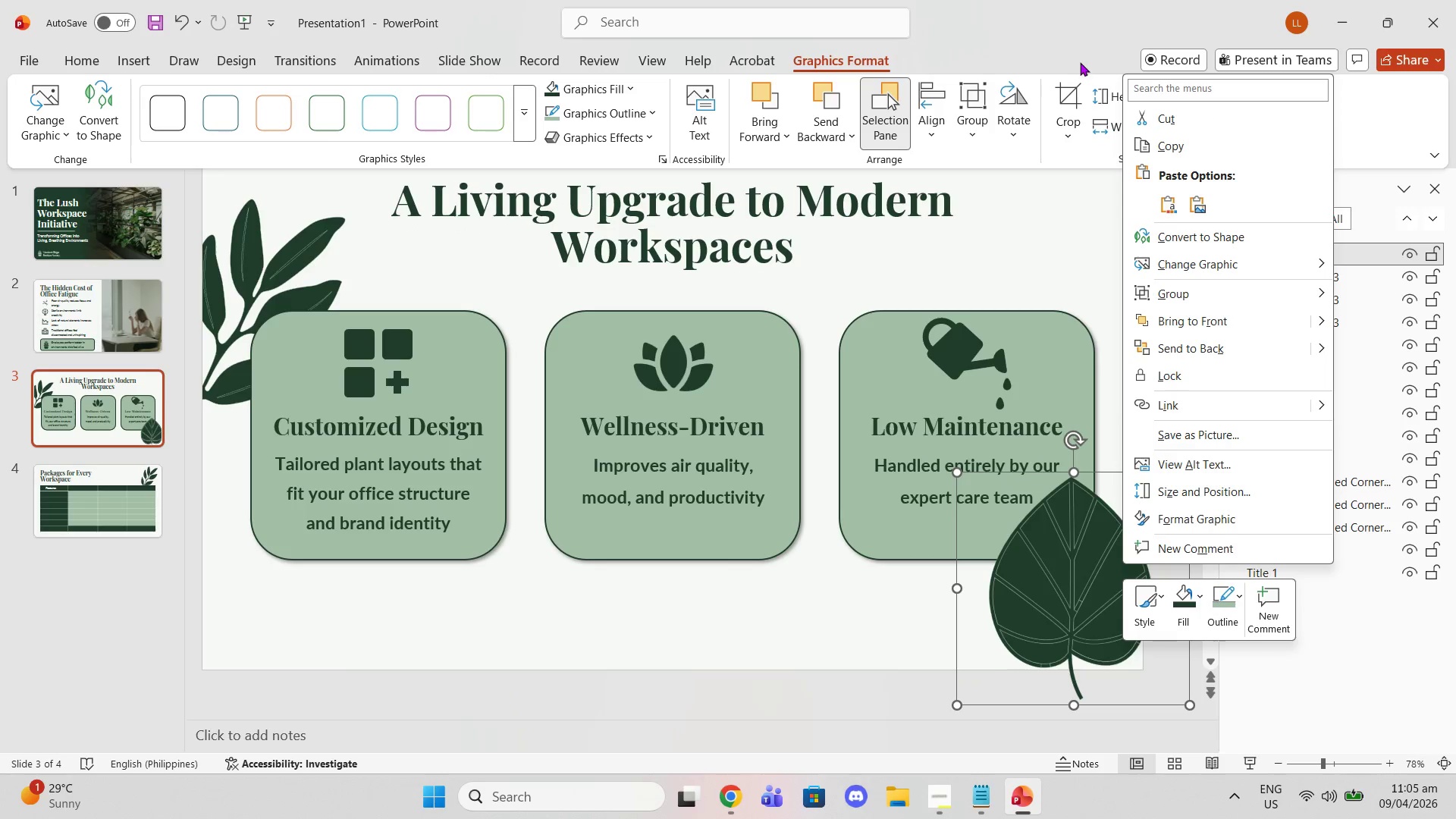 
left_click([1068, 126])
 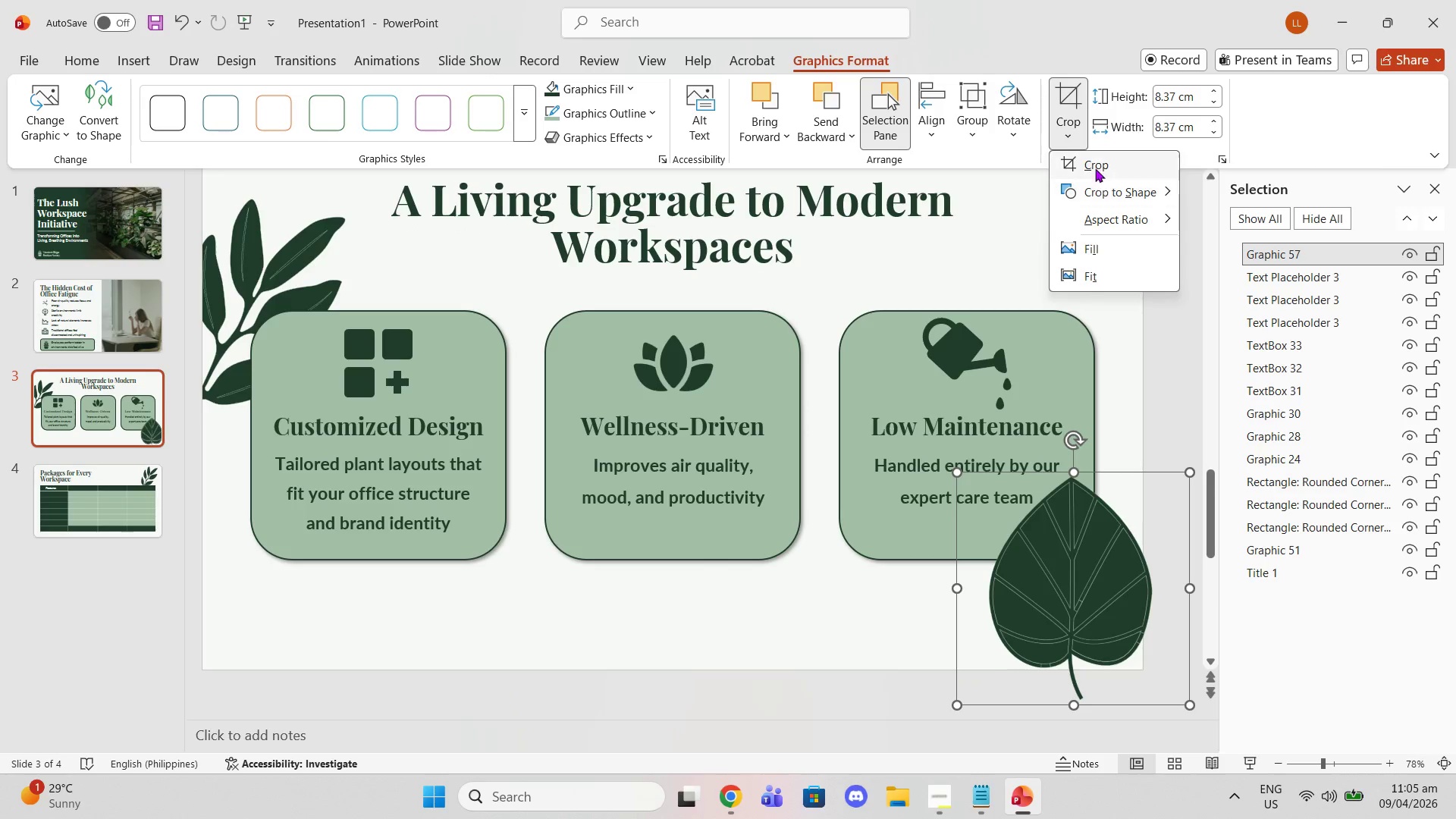 
left_click([1092, 165])
 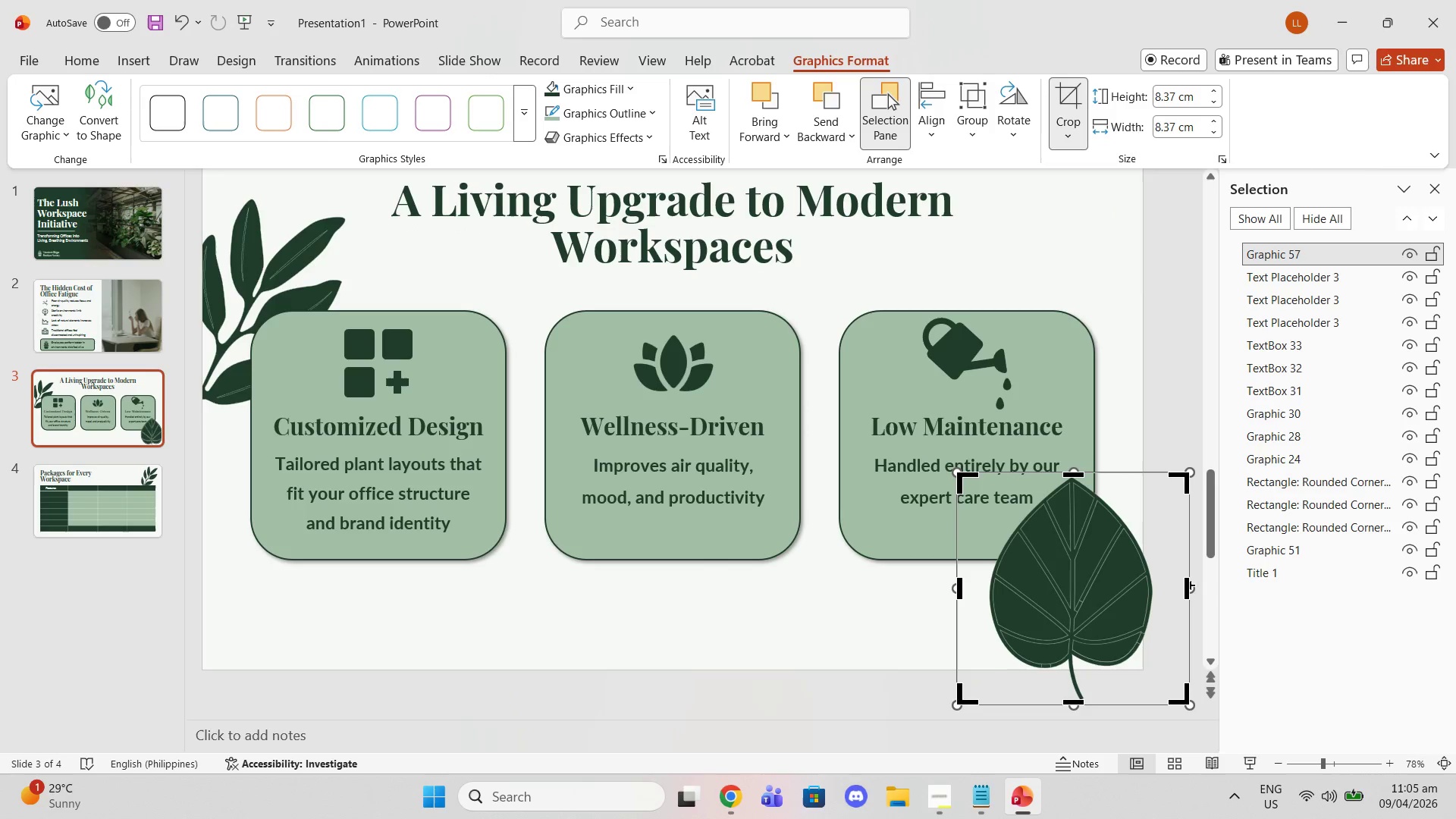 
left_click_drag(start_coordinate=[1188, 585], to_coordinate=[1144, 577])
 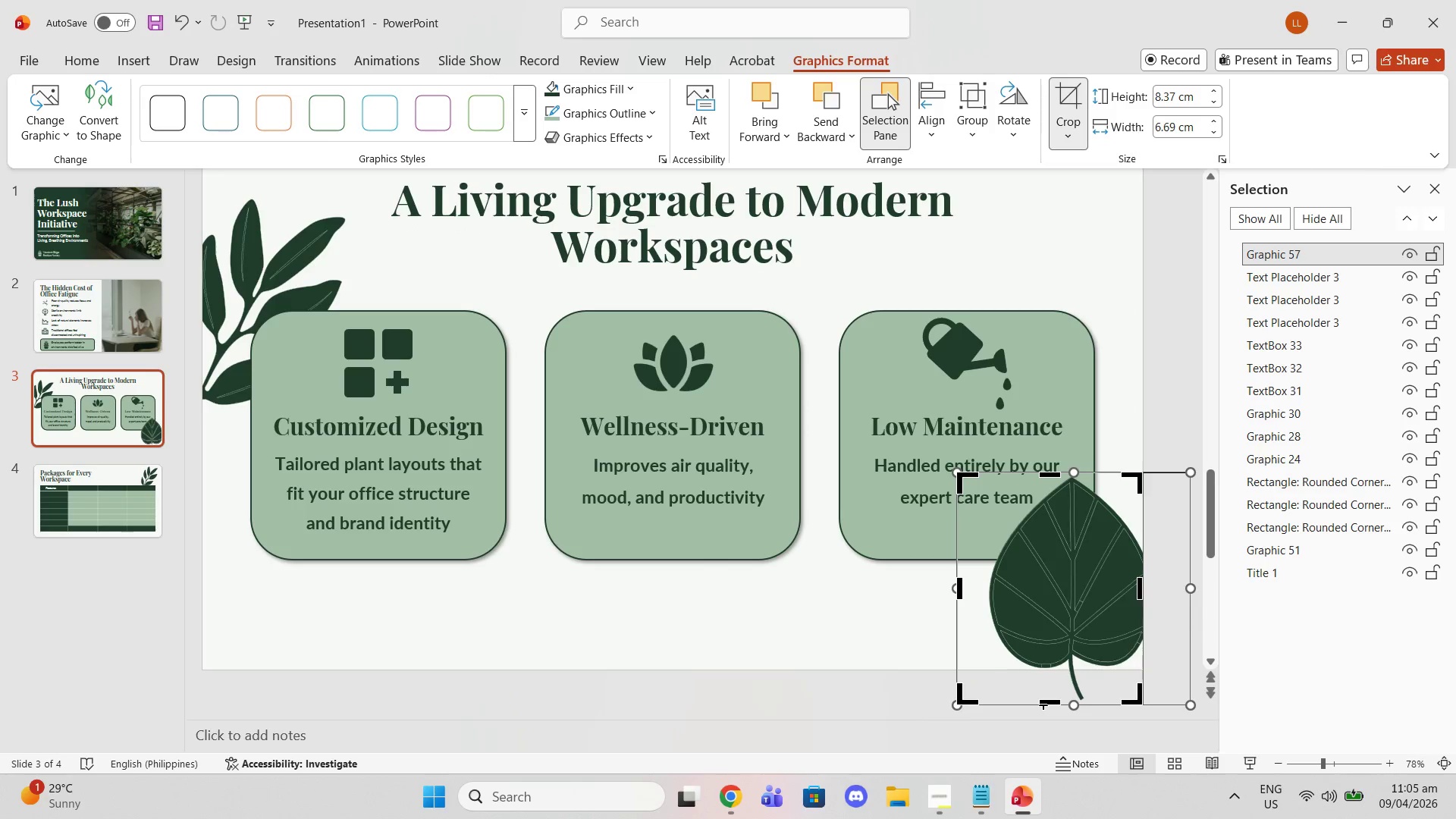 
left_click_drag(start_coordinate=[1042, 704], to_coordinate=[1043, 669])
 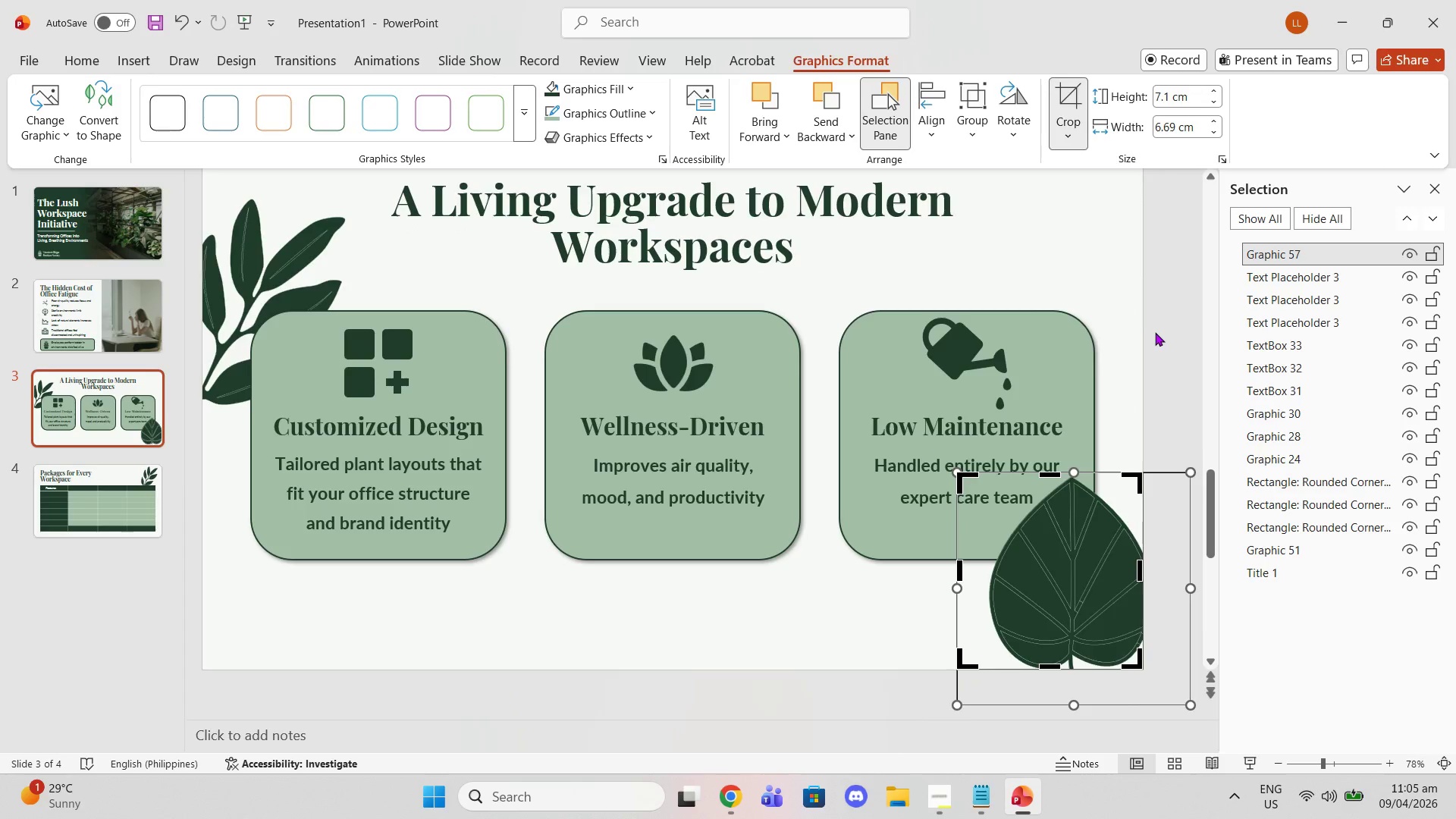 
left_click([1155, 332])
 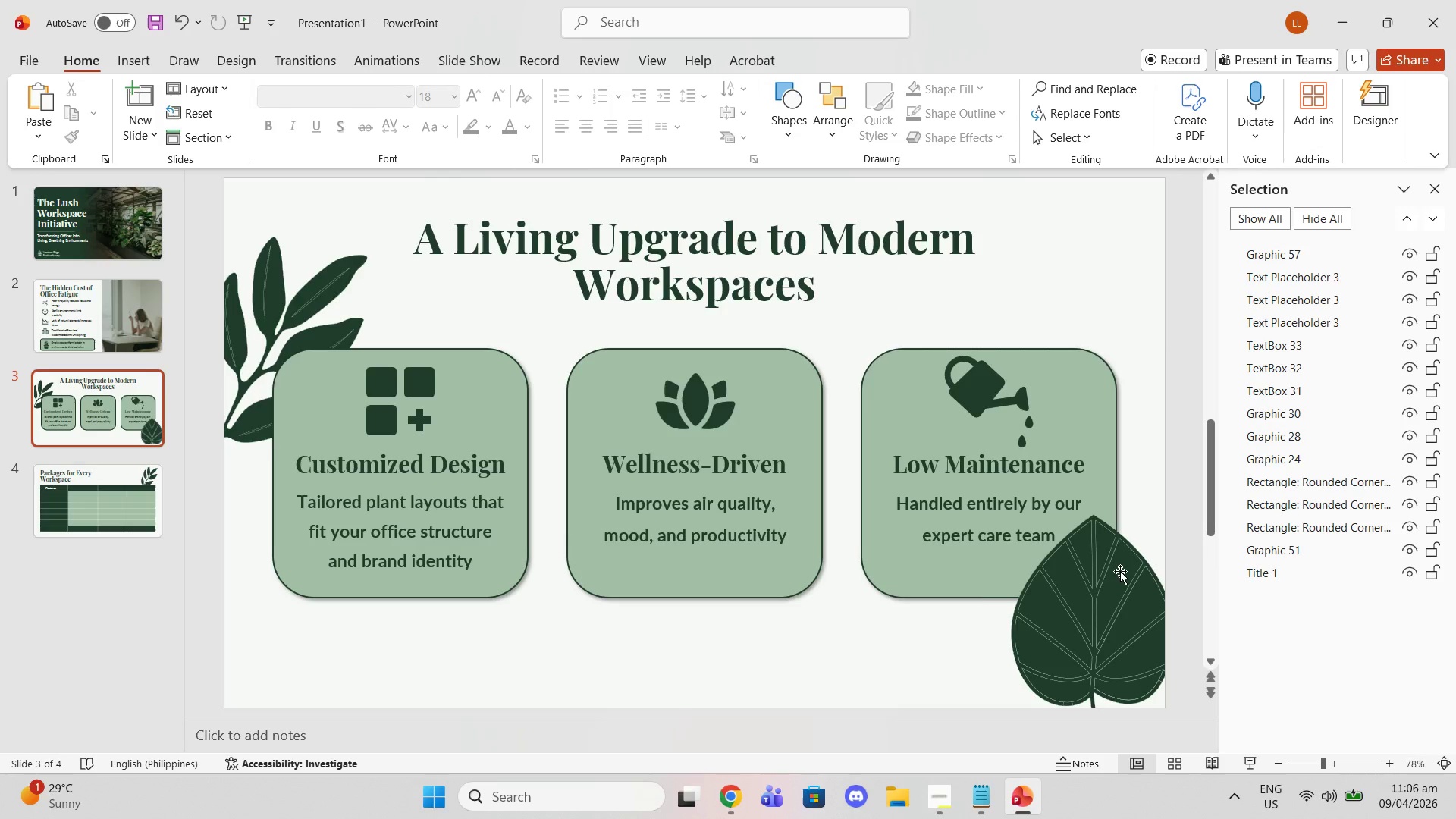 
left_click([1120, 579])
 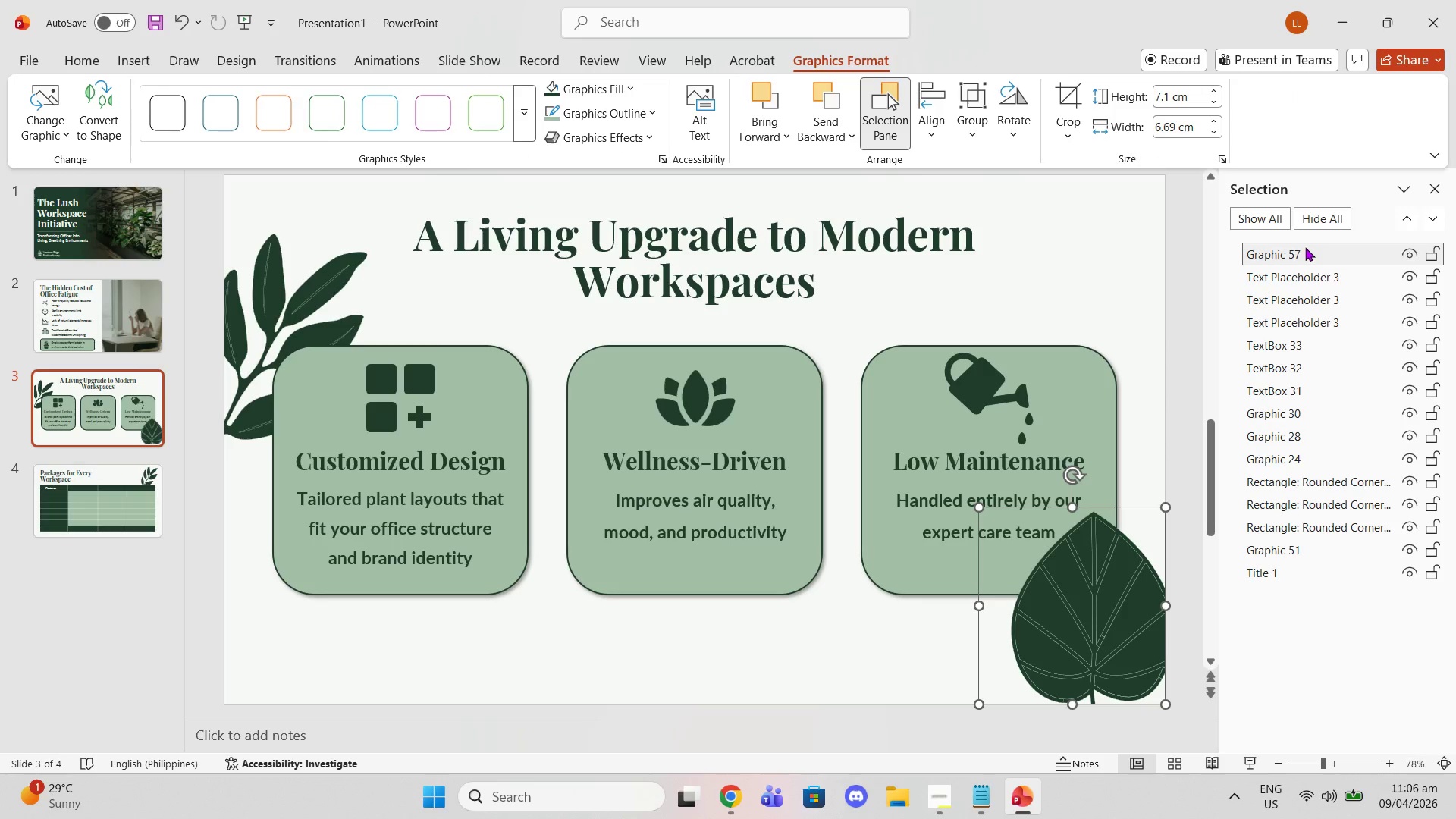 
left_click_drag(start_coordinate=[1305, 247], to_coordinate=[1298, 582])
 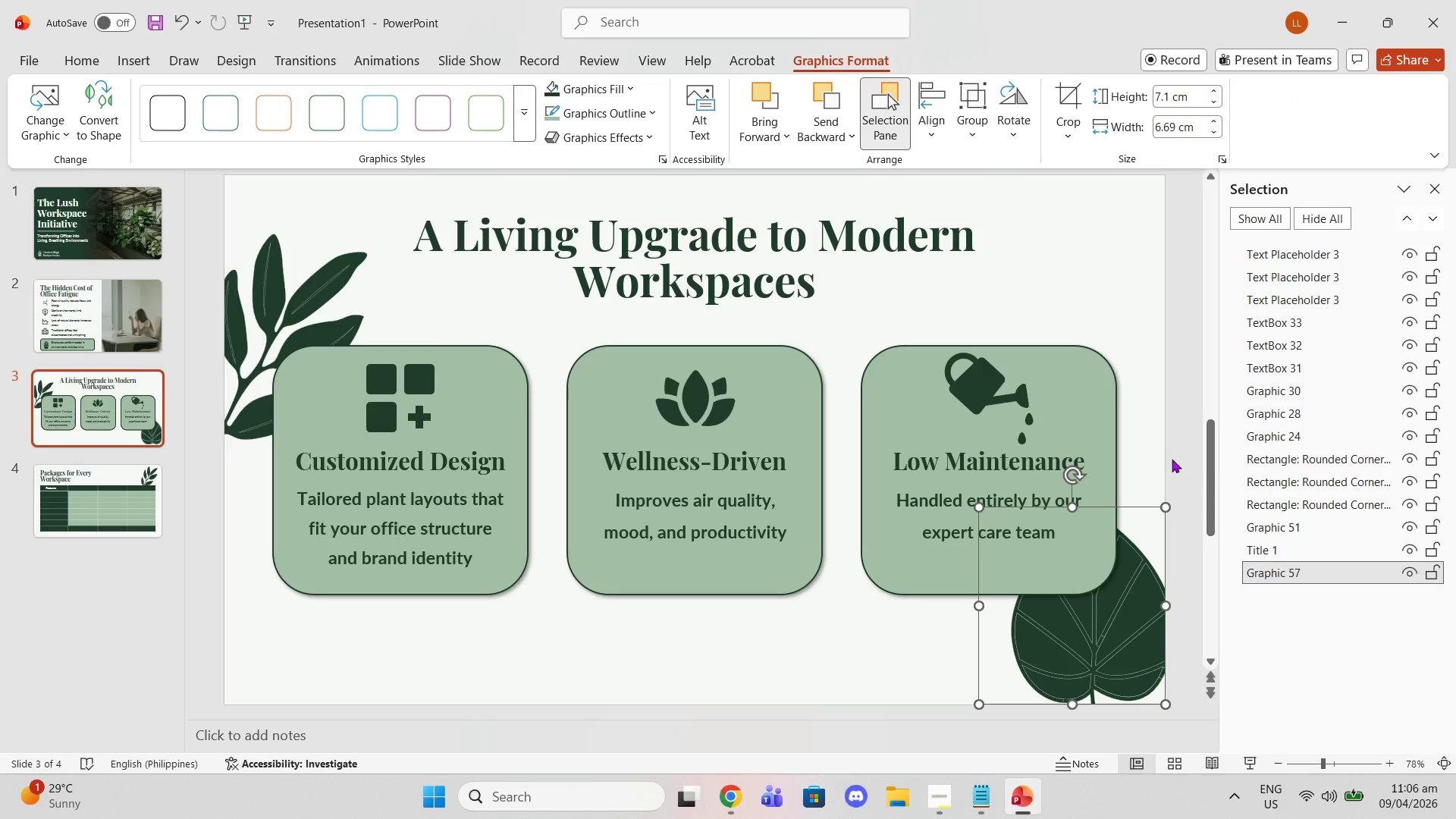 
left_click([1172, 447])
 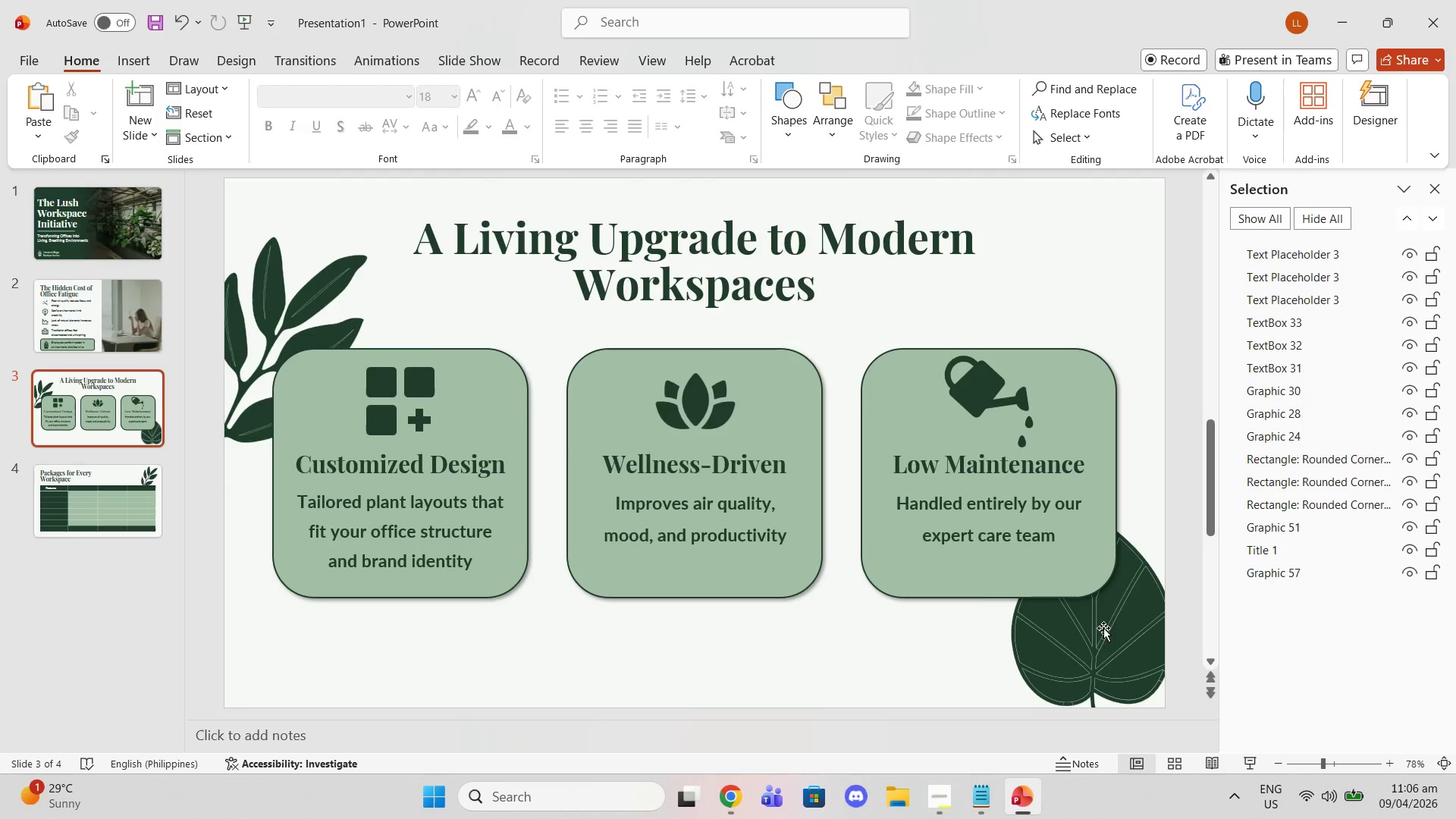 
left_click([1103, 635])
 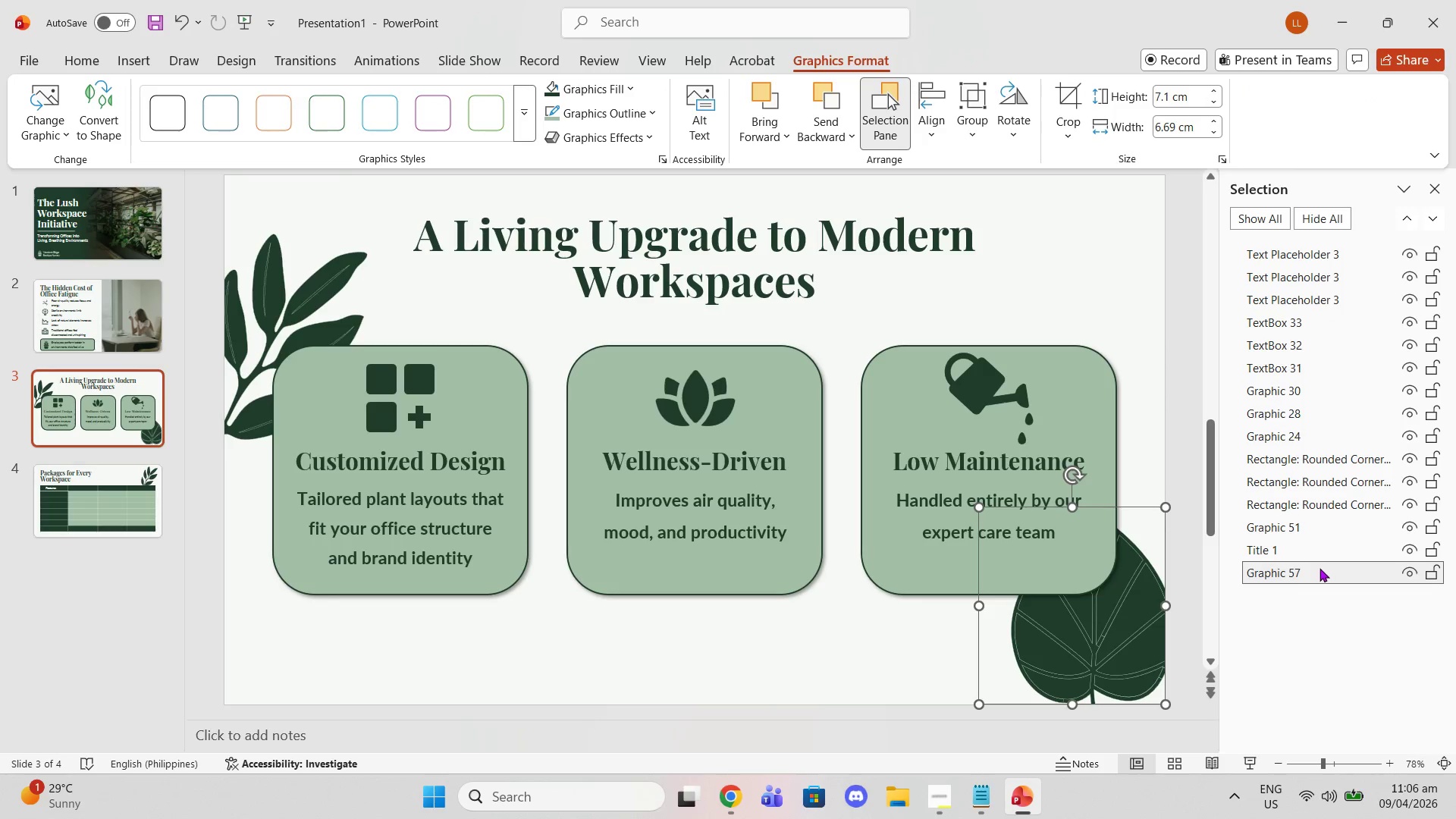 
left_click_drag(start_coordinate=[1313, 572], to_coordinate=[1298, 539])
 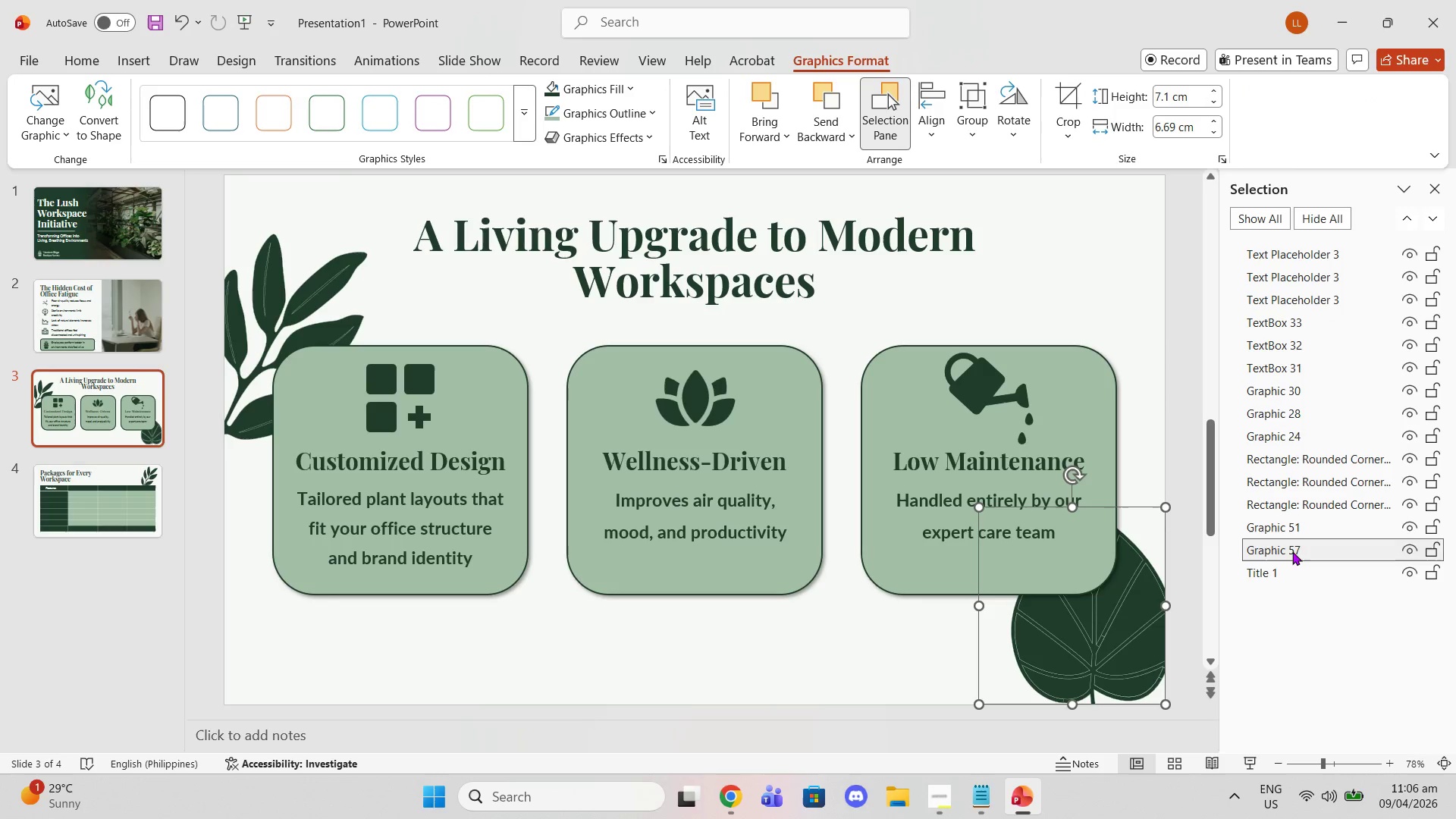 
left_click_drag(start_coordinate=[1292, 551], to_coordinate=[1291, 243])
 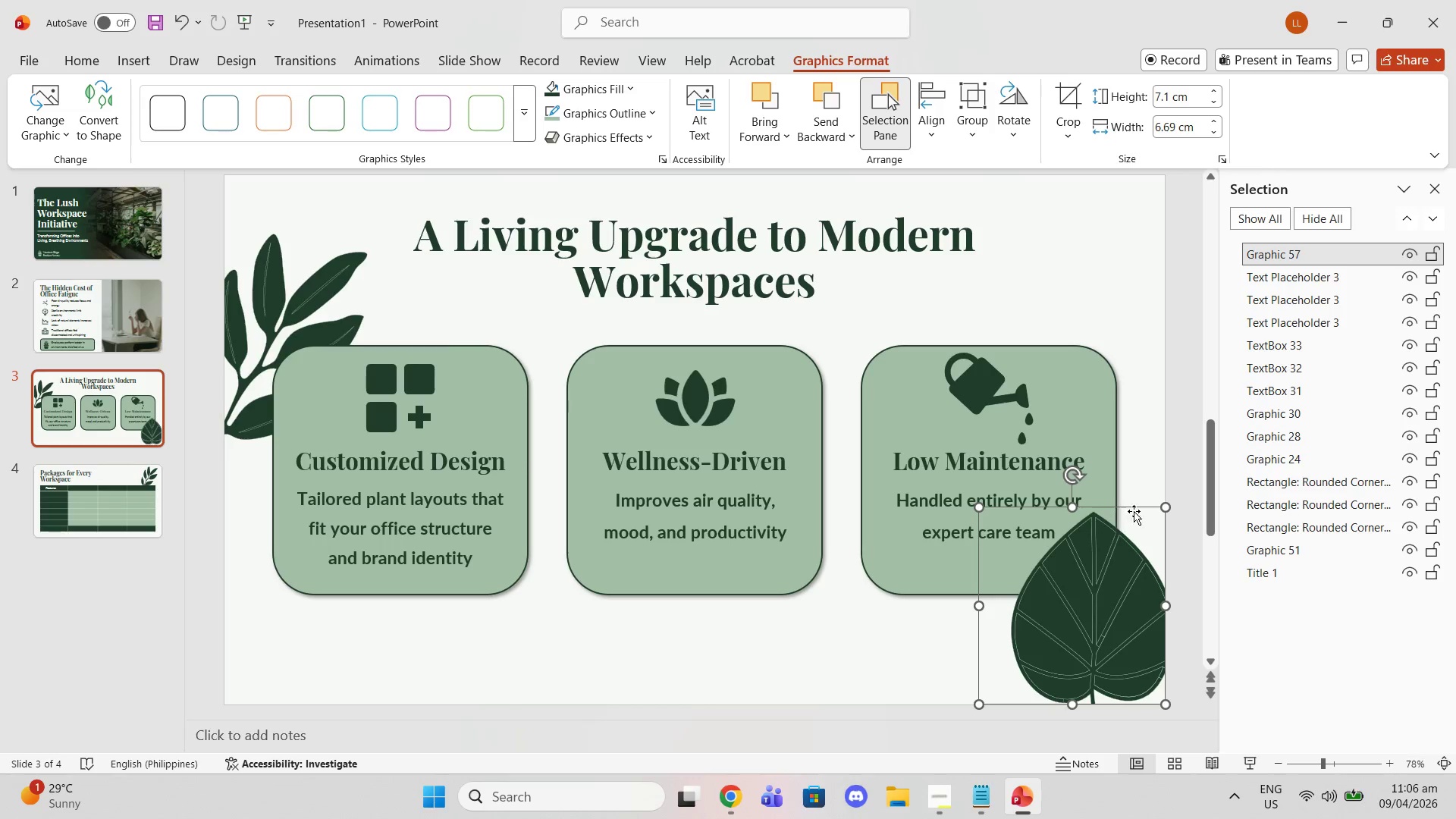 
left_click_drag(start_coordinate=[1169, 506], to_coordinate=[1136, 531])
 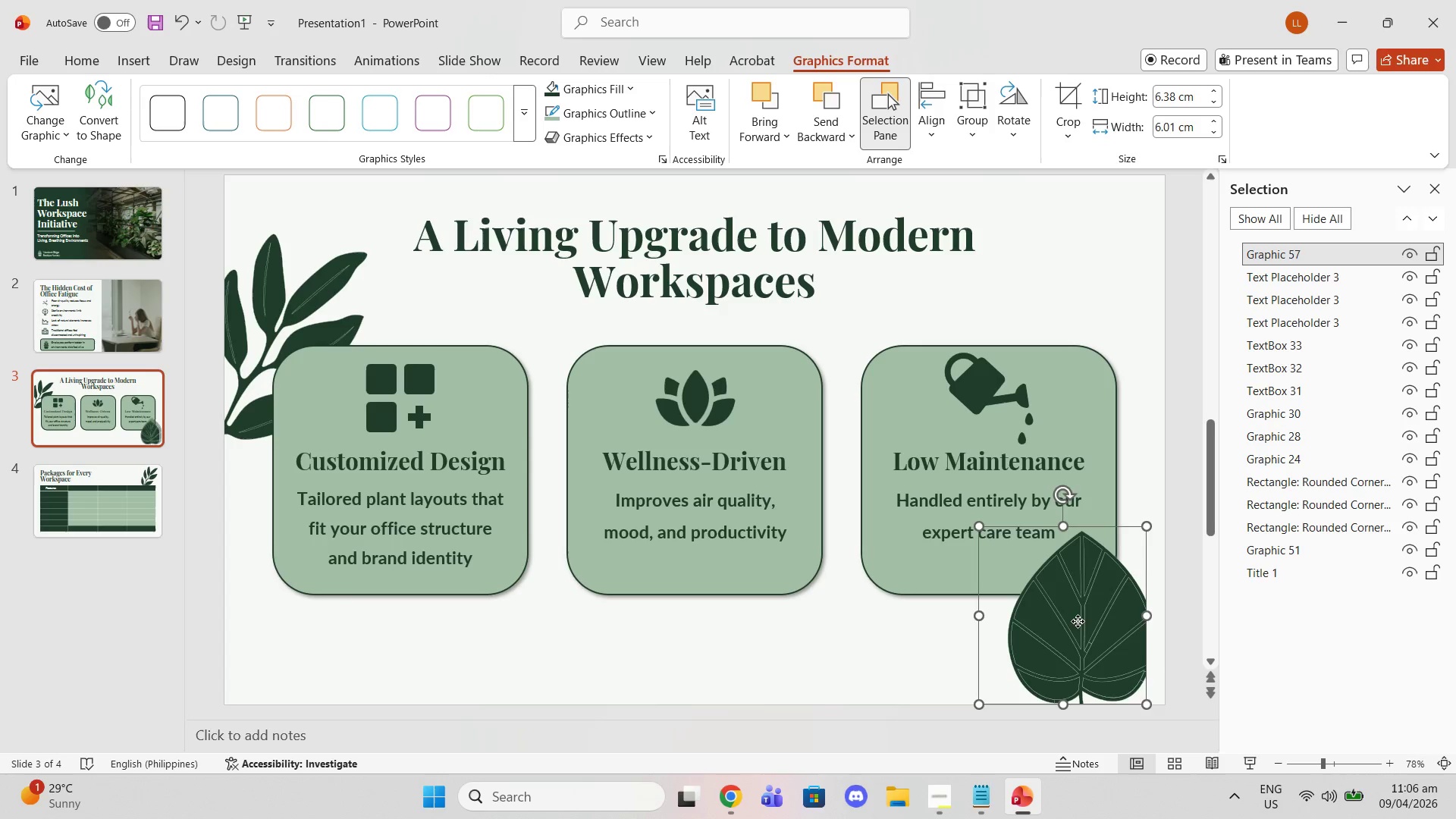 
left_click_drag(start_coordinate=[1078, 621], to_coordinate=[1096, 620])
 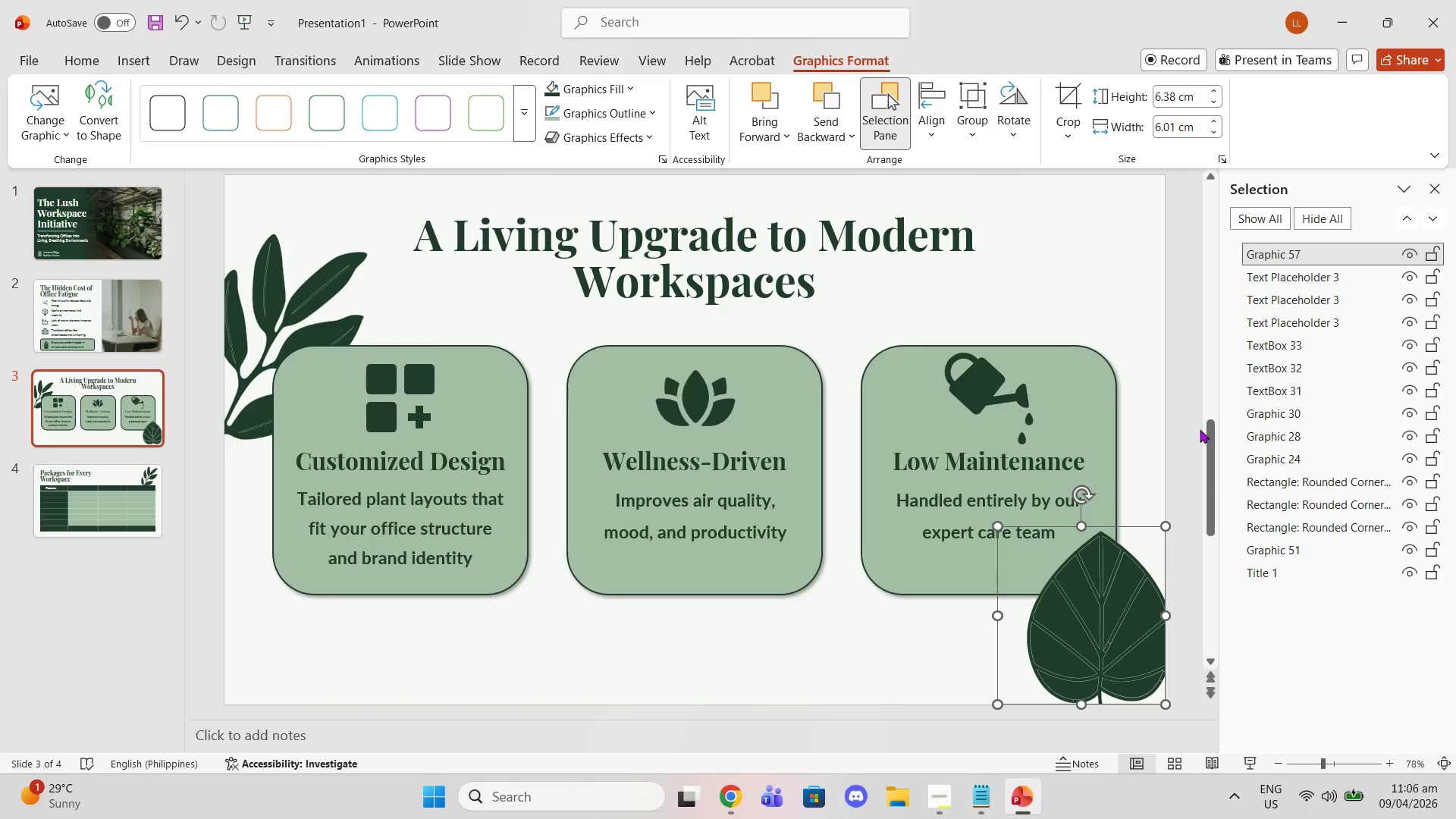 
double_click([1181, 422])
 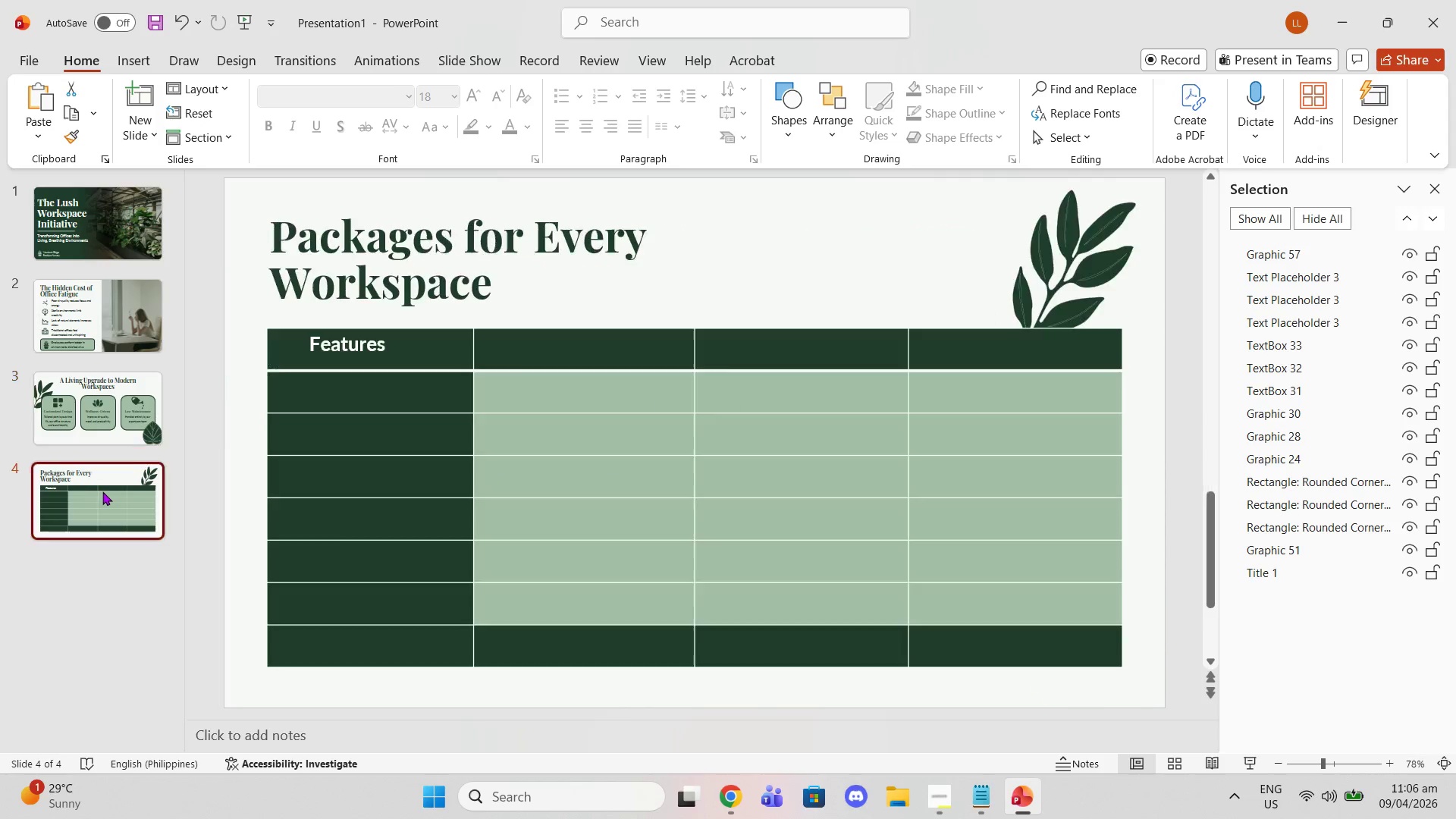 
left_click([1075, 263])
 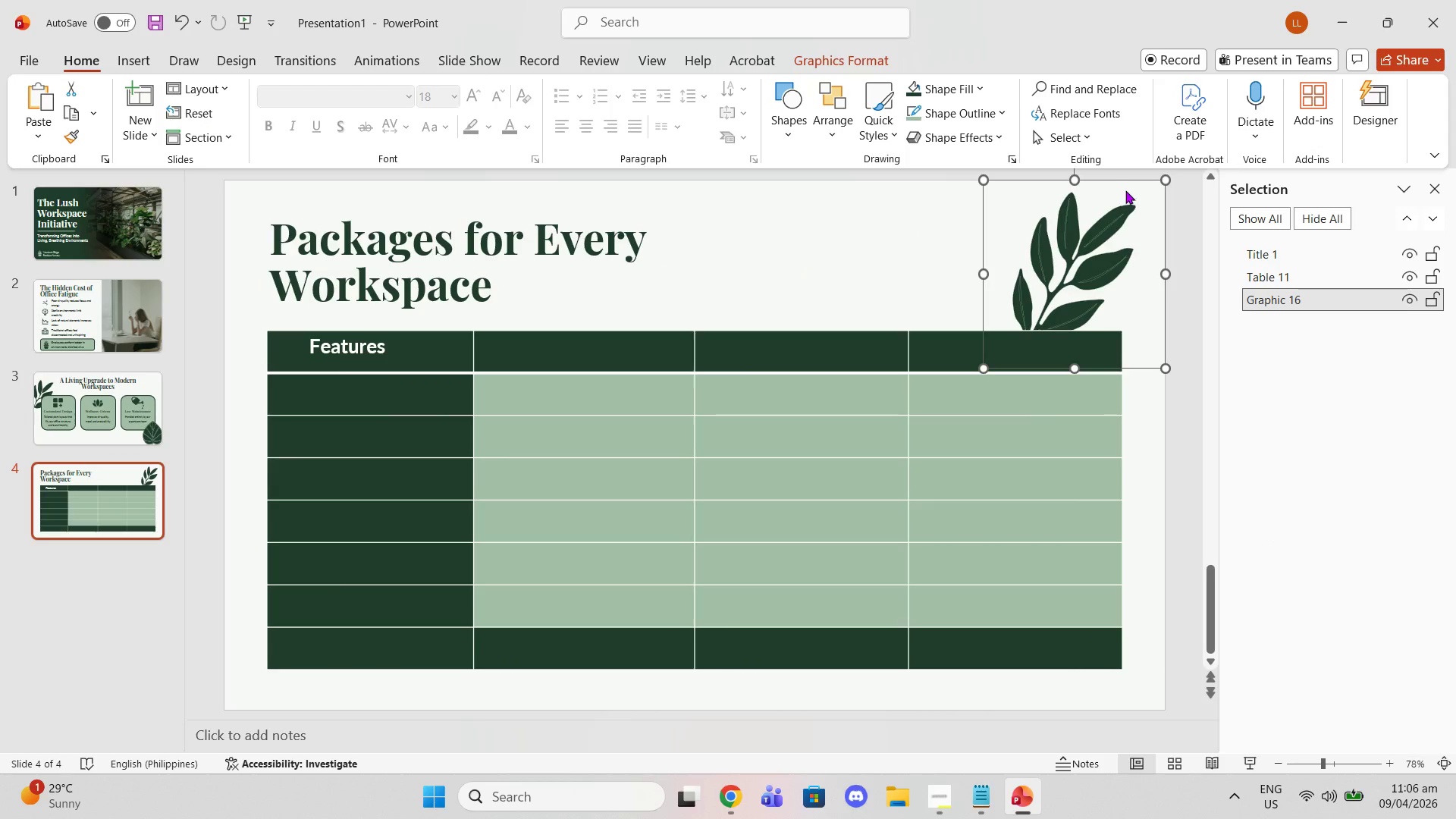 
left_click_drag(start_coordinate=[1166, 184], to_coordinate=[1248, 167])
 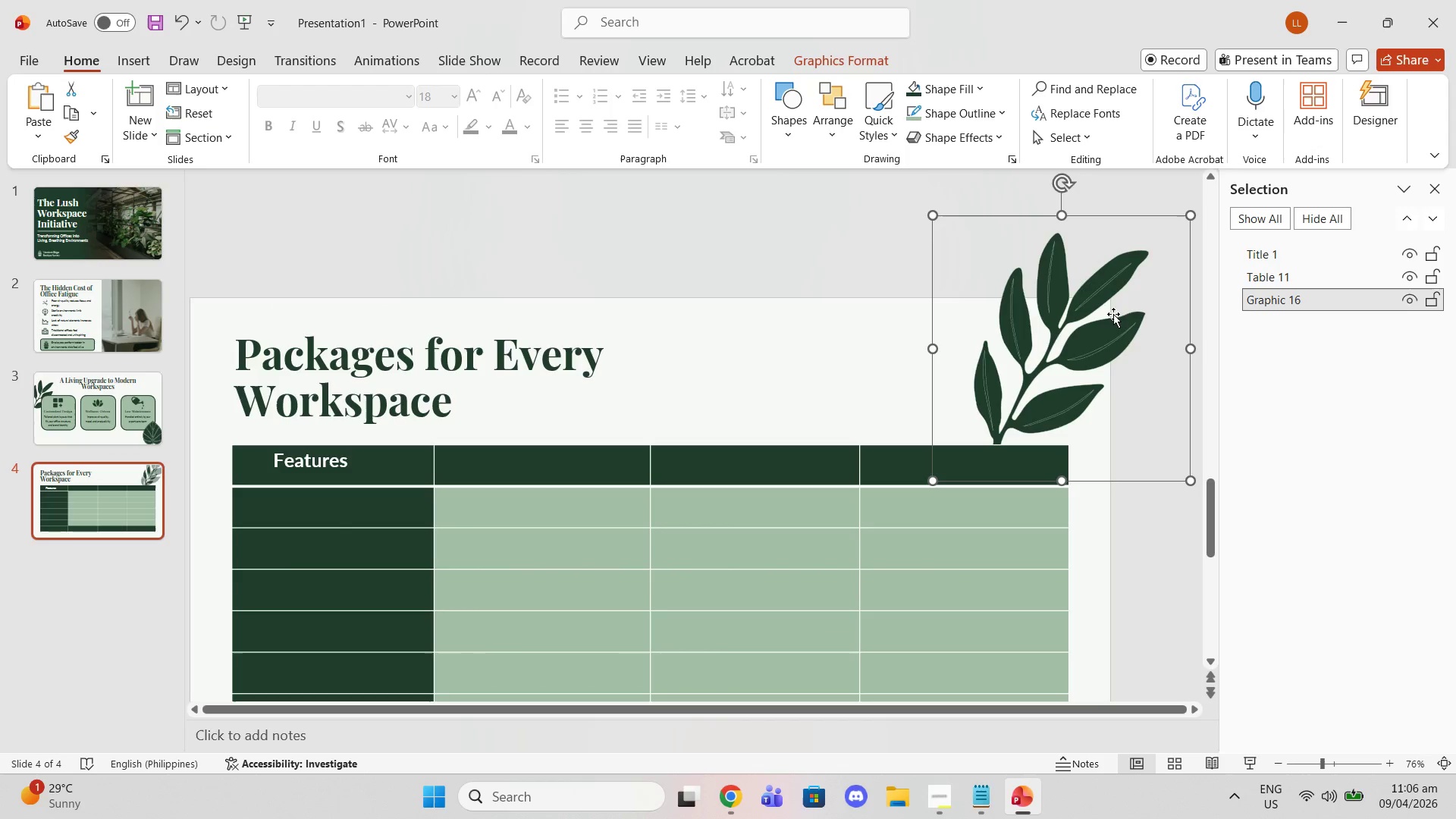 
left_click_drag(start_coordinate=[1109, 325], to_coordinate=[1070, 388])
 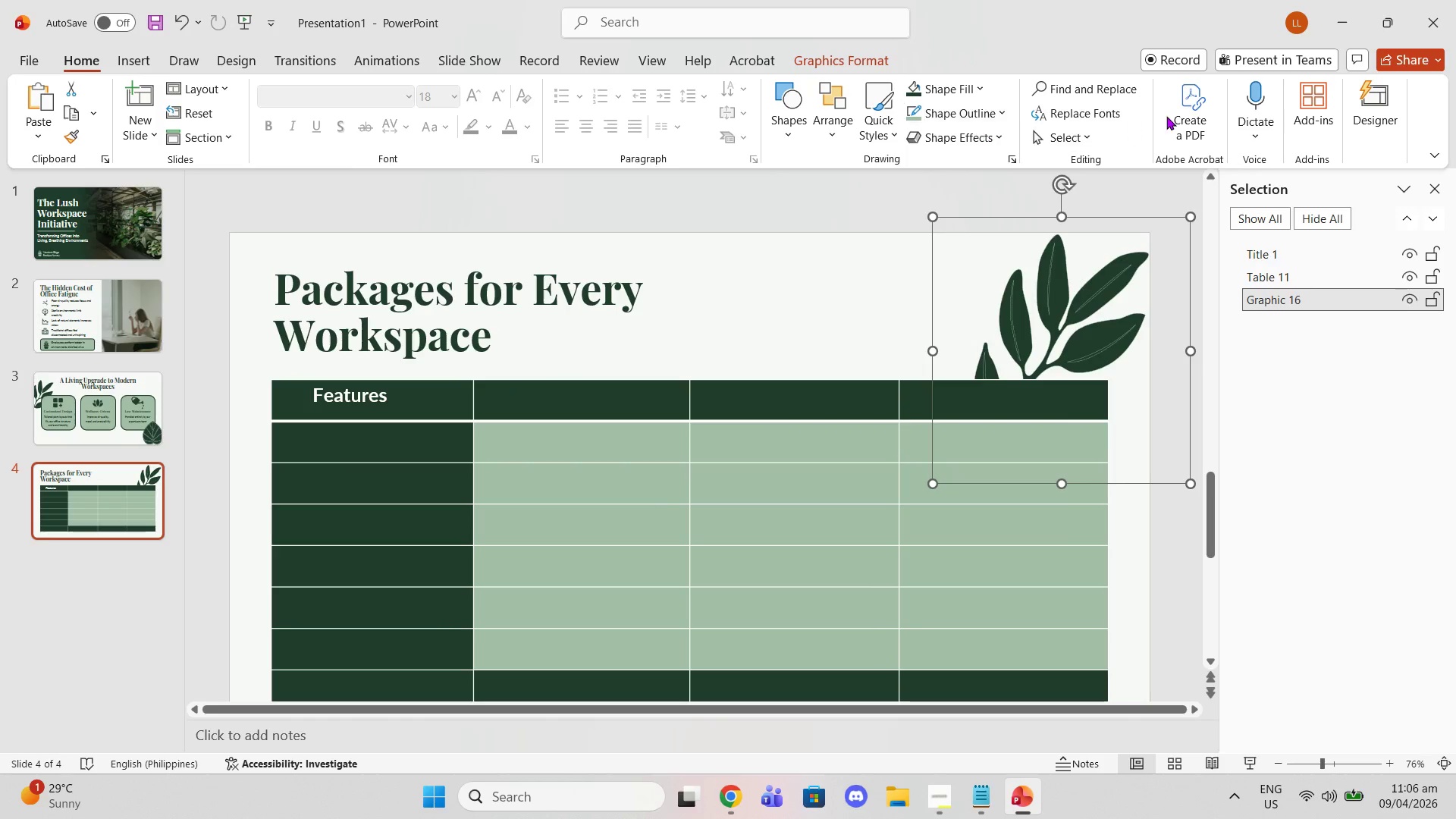 
wait(5.12)
 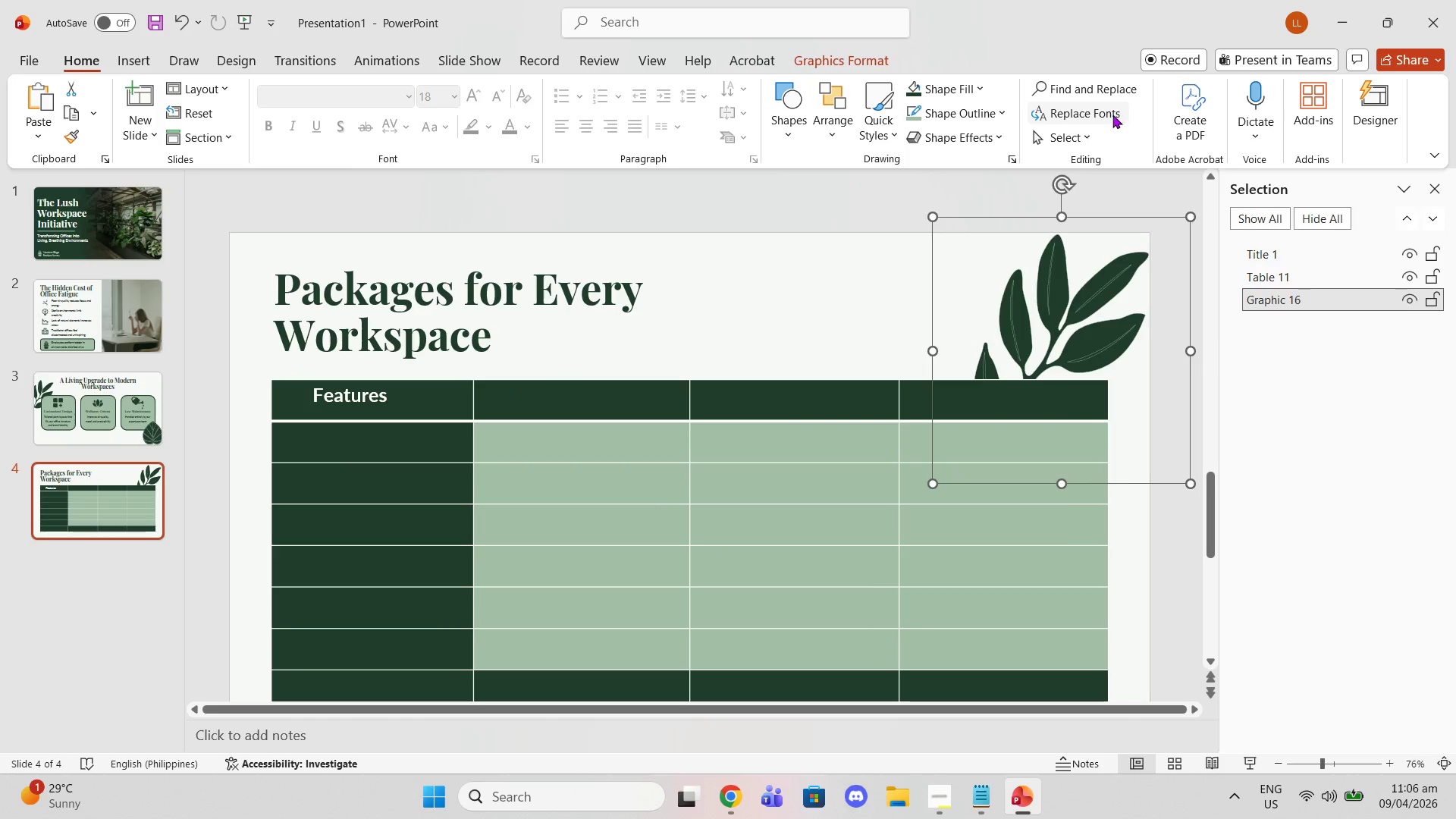 
left_click([992, 306])
 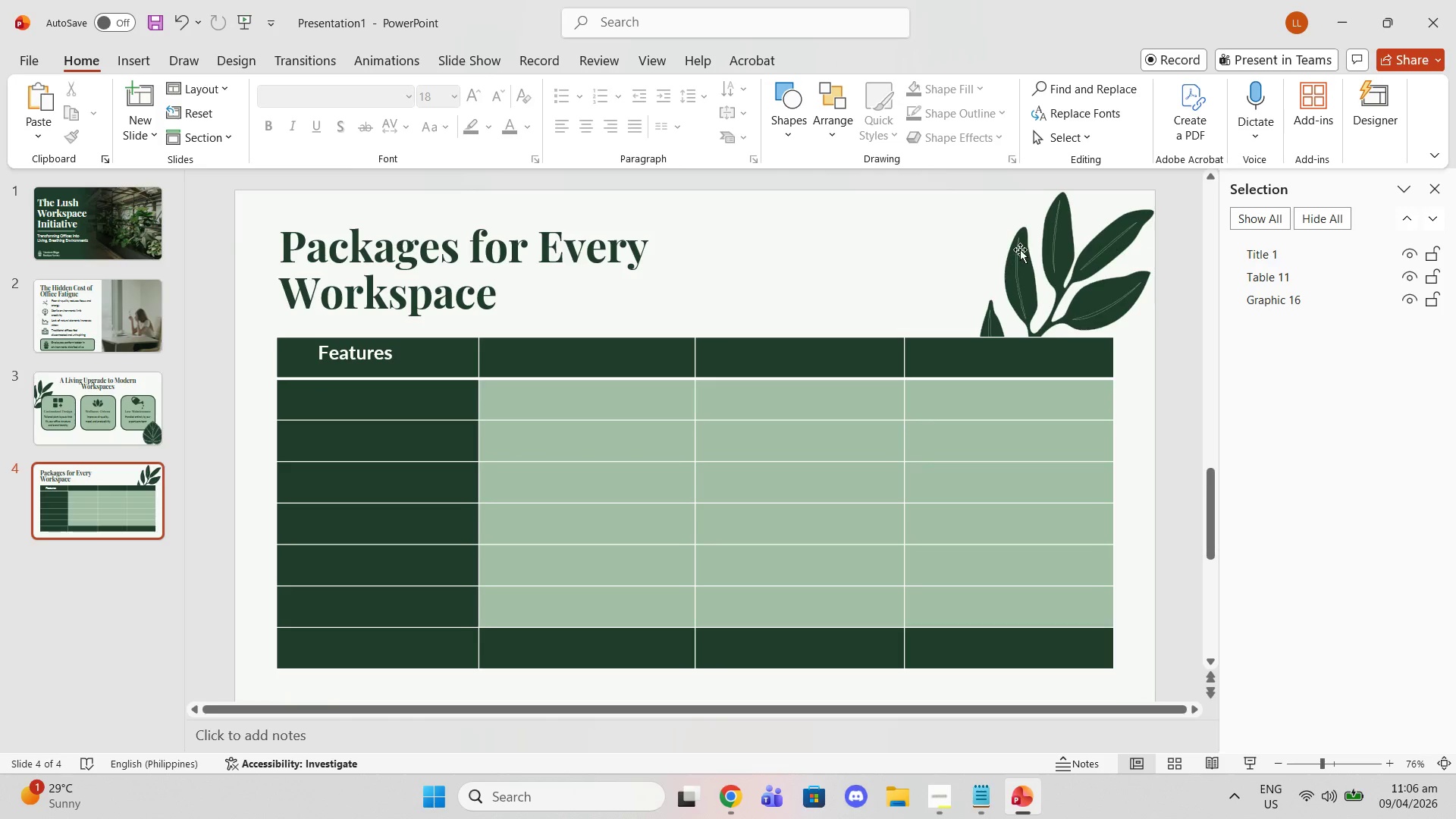 
left_click([1021, 249])
 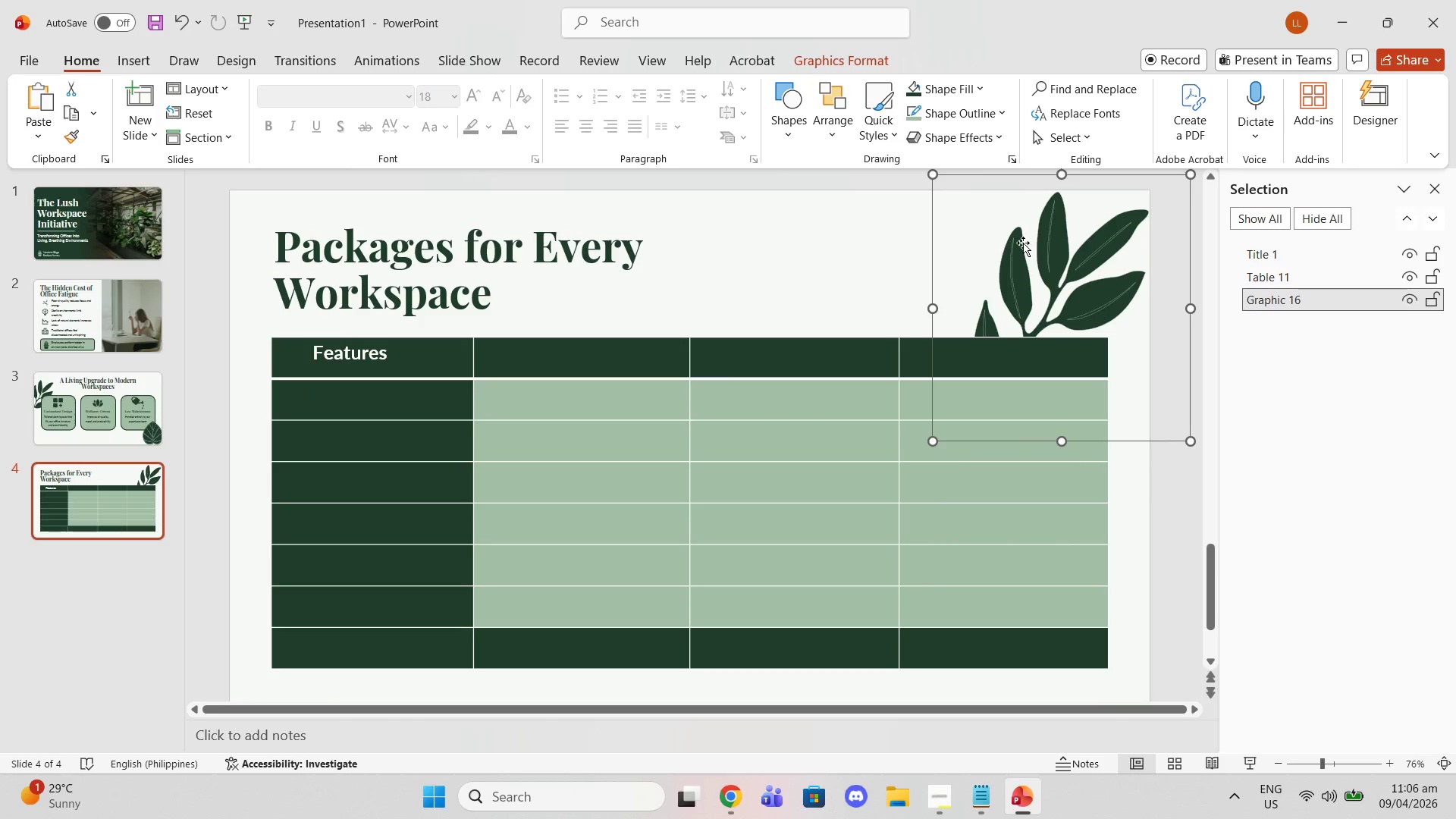 
right_click([1023, 243])
 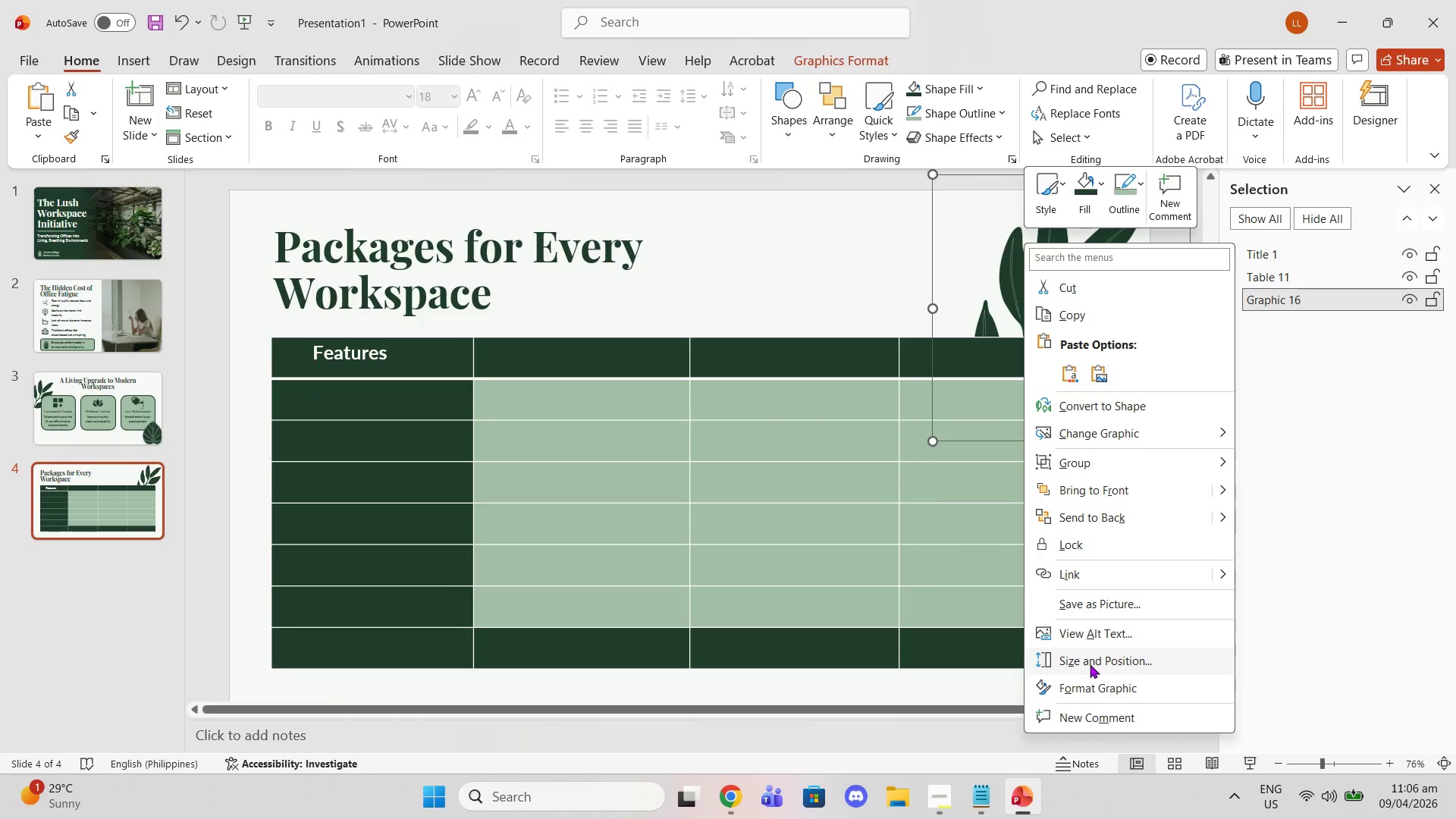 
scroll: coordinate [980, 325], scroll_direction: up, amount: 1.0
 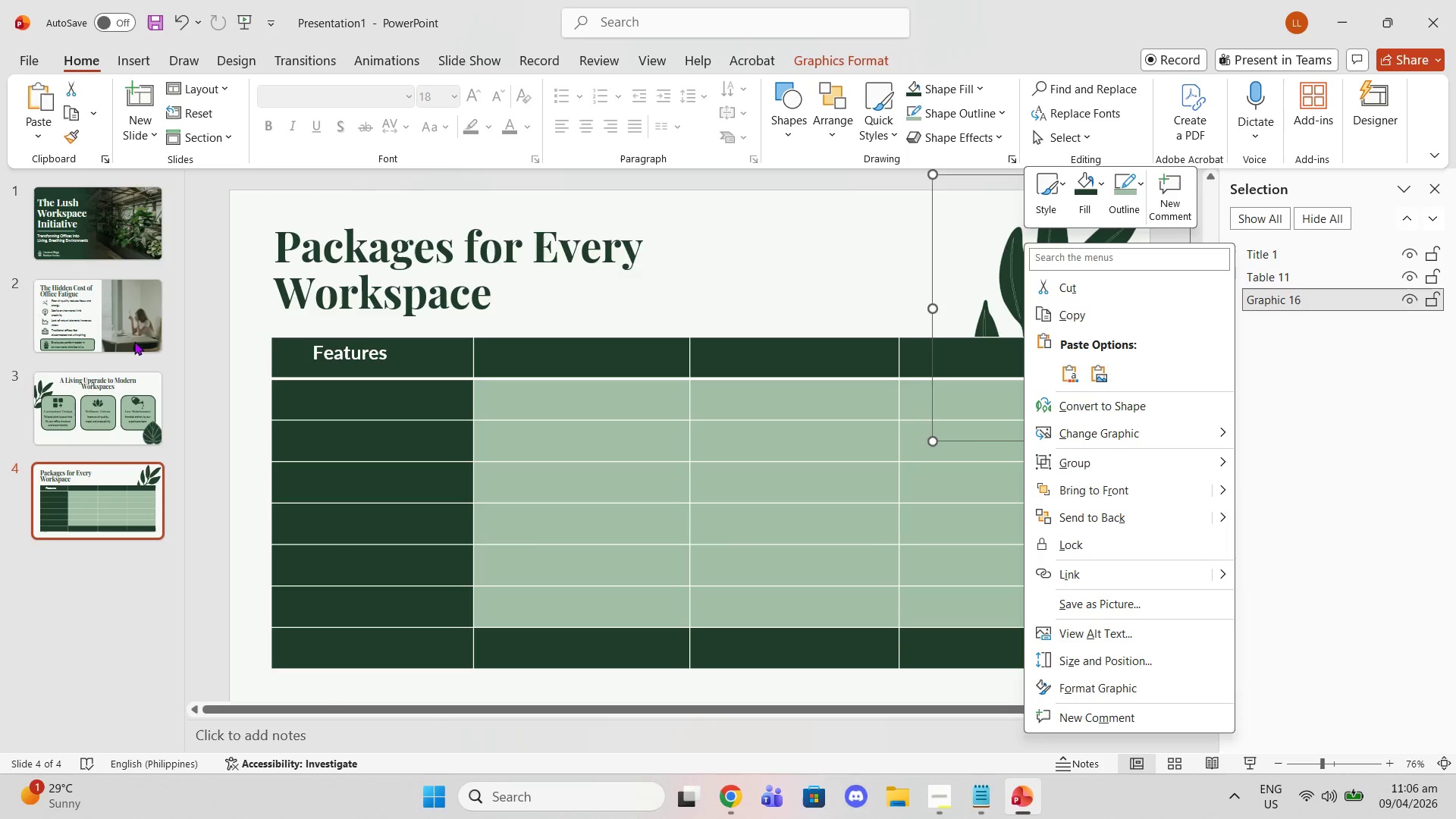 
left_click([89, 388])
 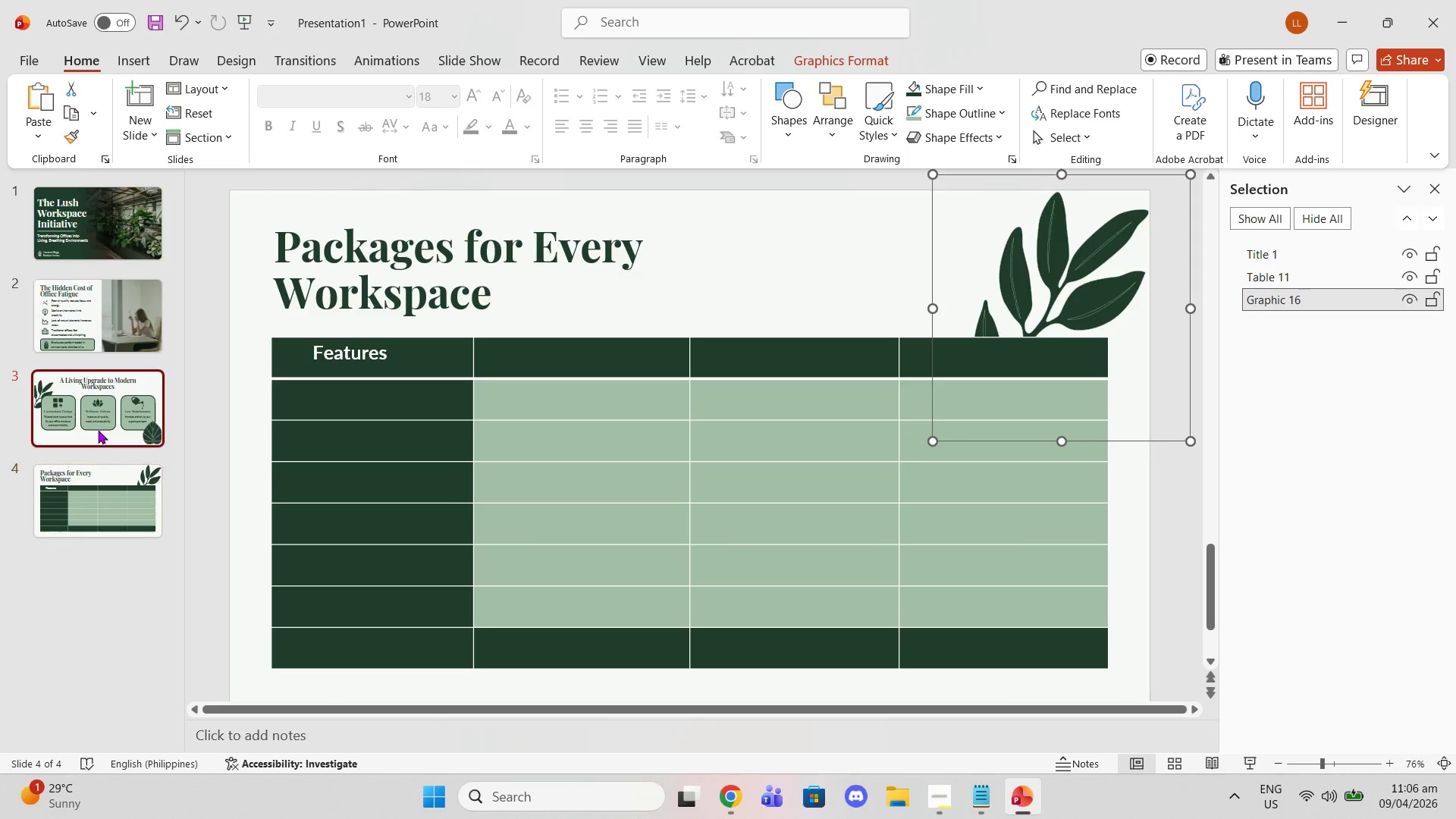 
left_click([98, 430])
 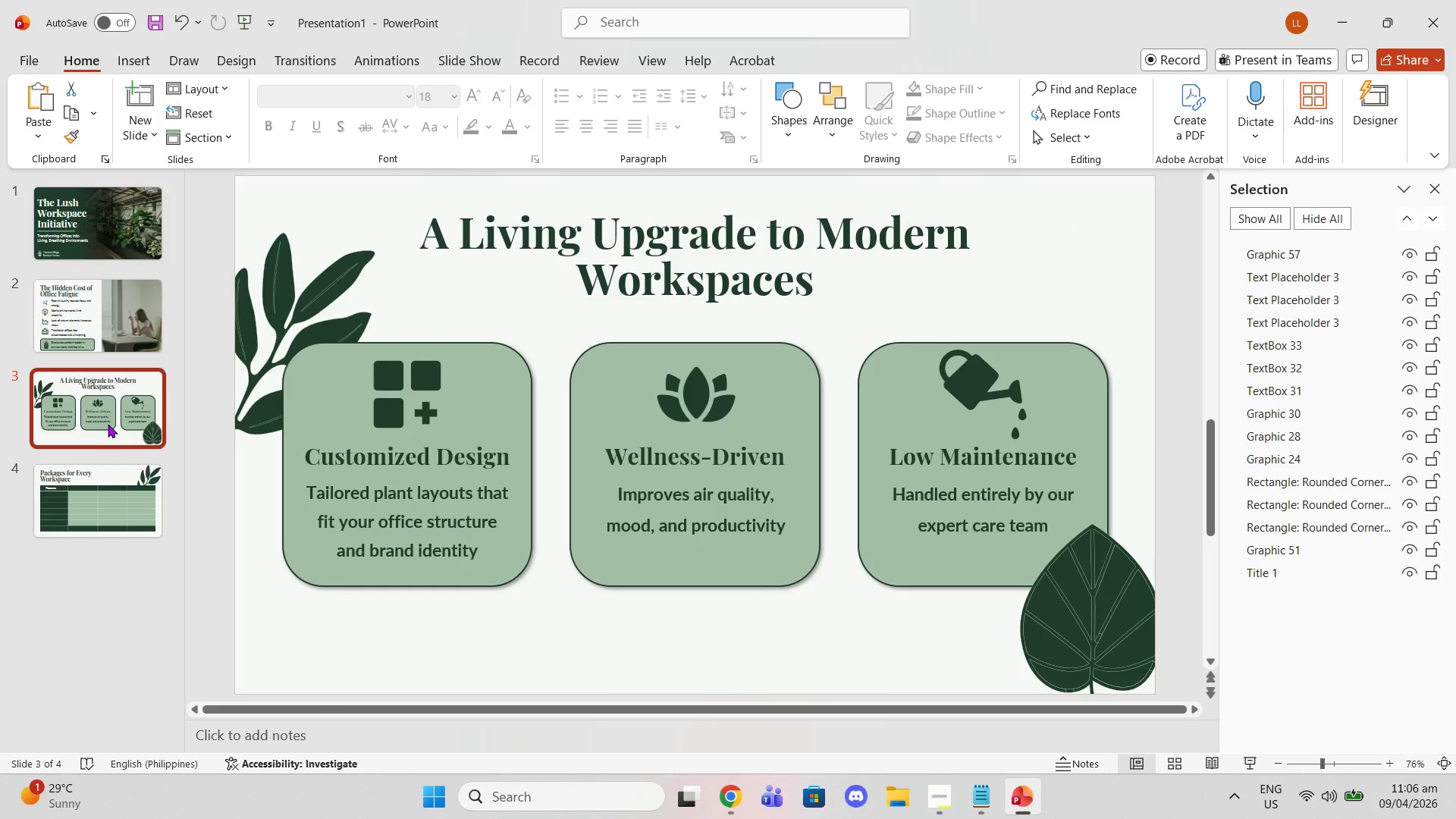 
left_click([130, 510])
 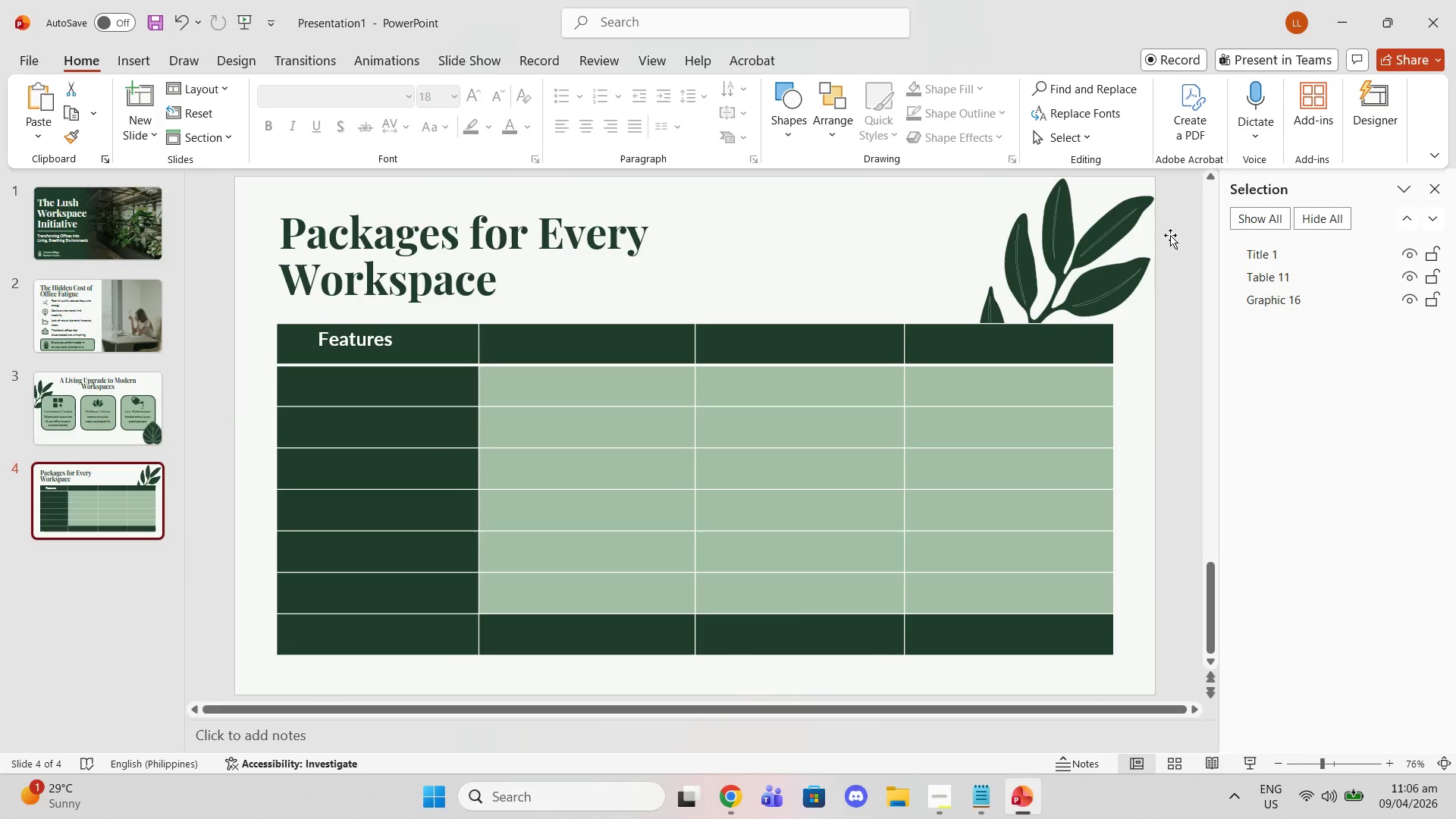 
left_click([1125, 230])
 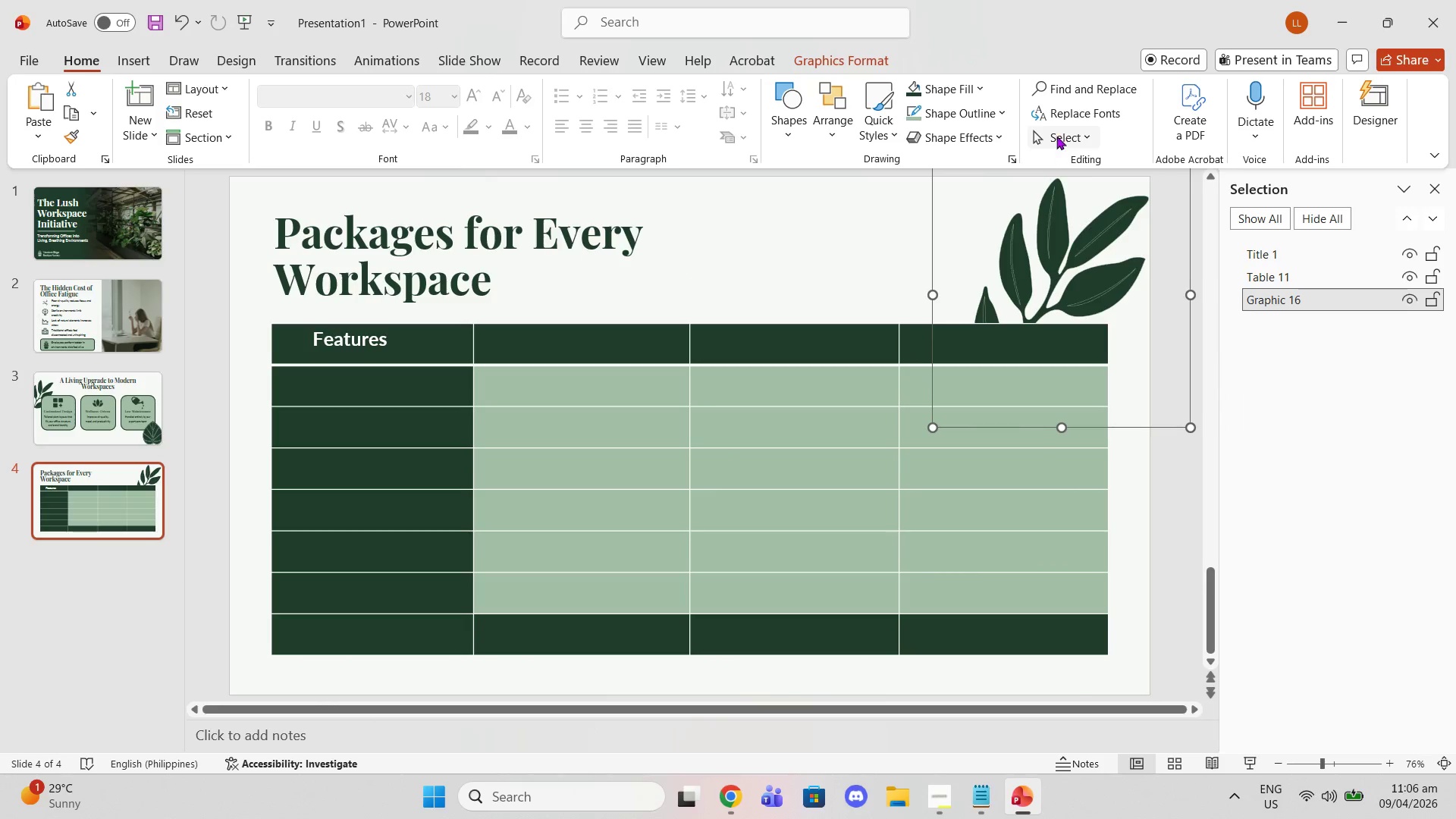 
left_click([1056, 135])
 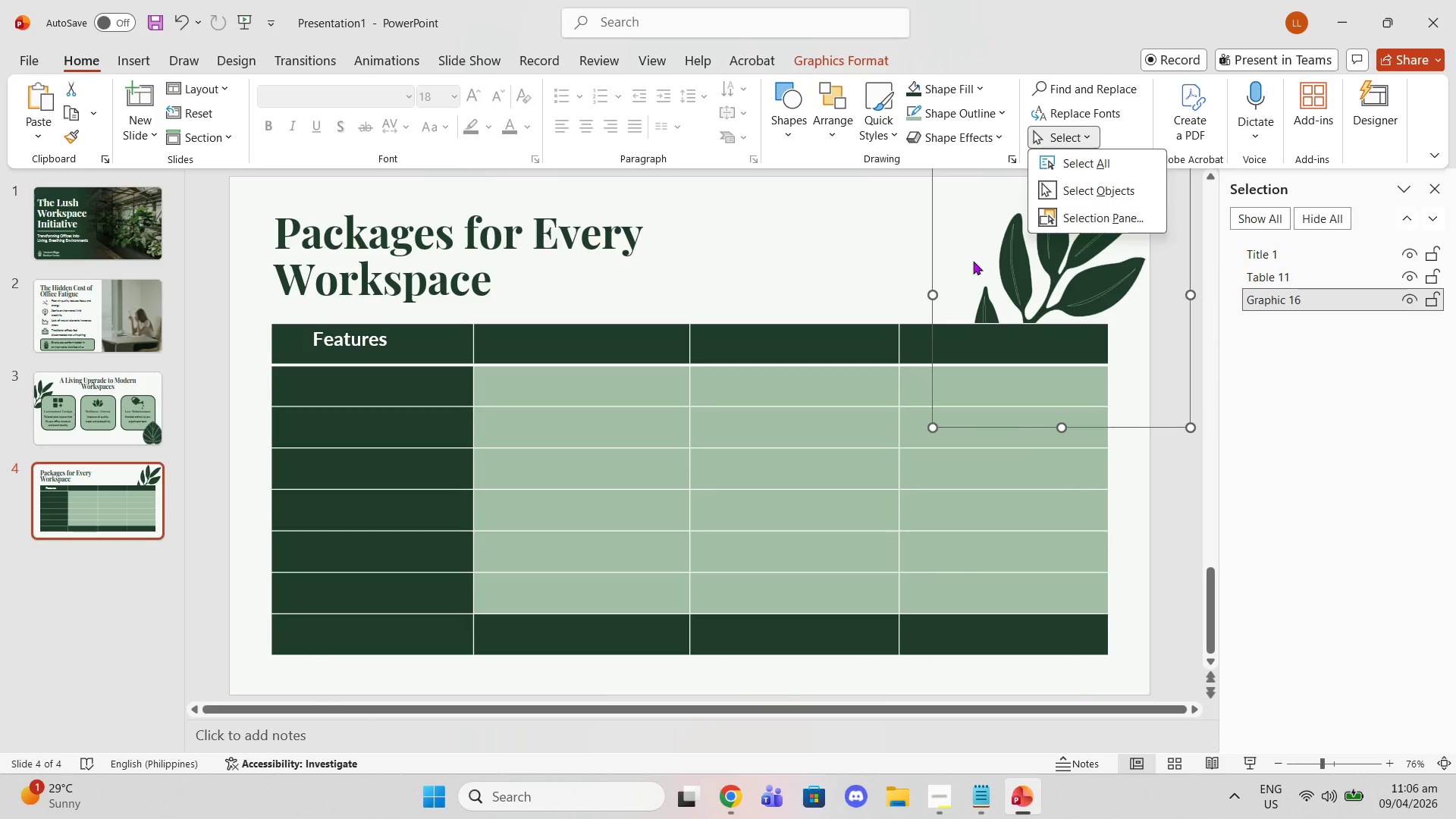 
left_click([974, 261])
 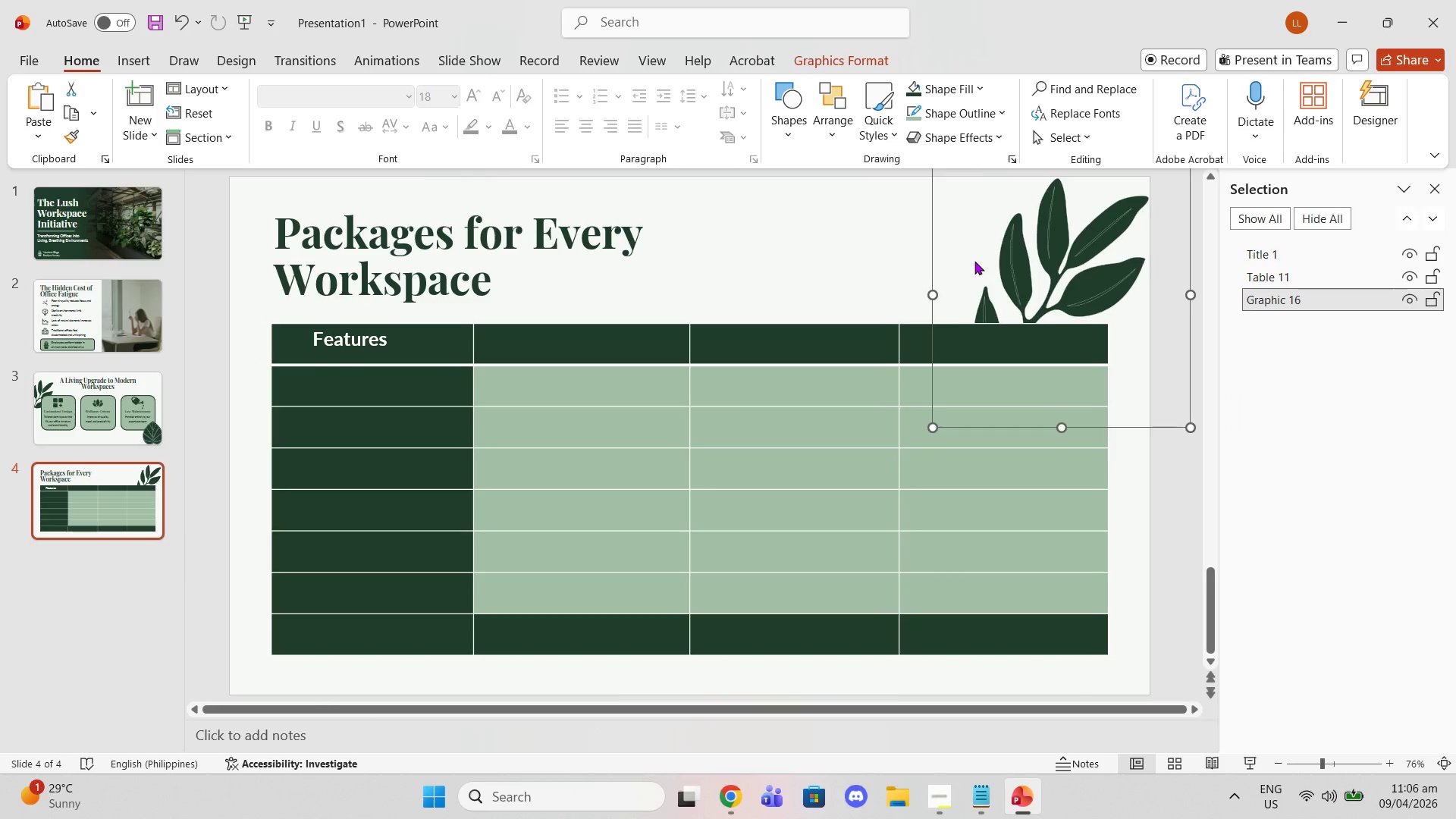 
right_click([974, 261])
 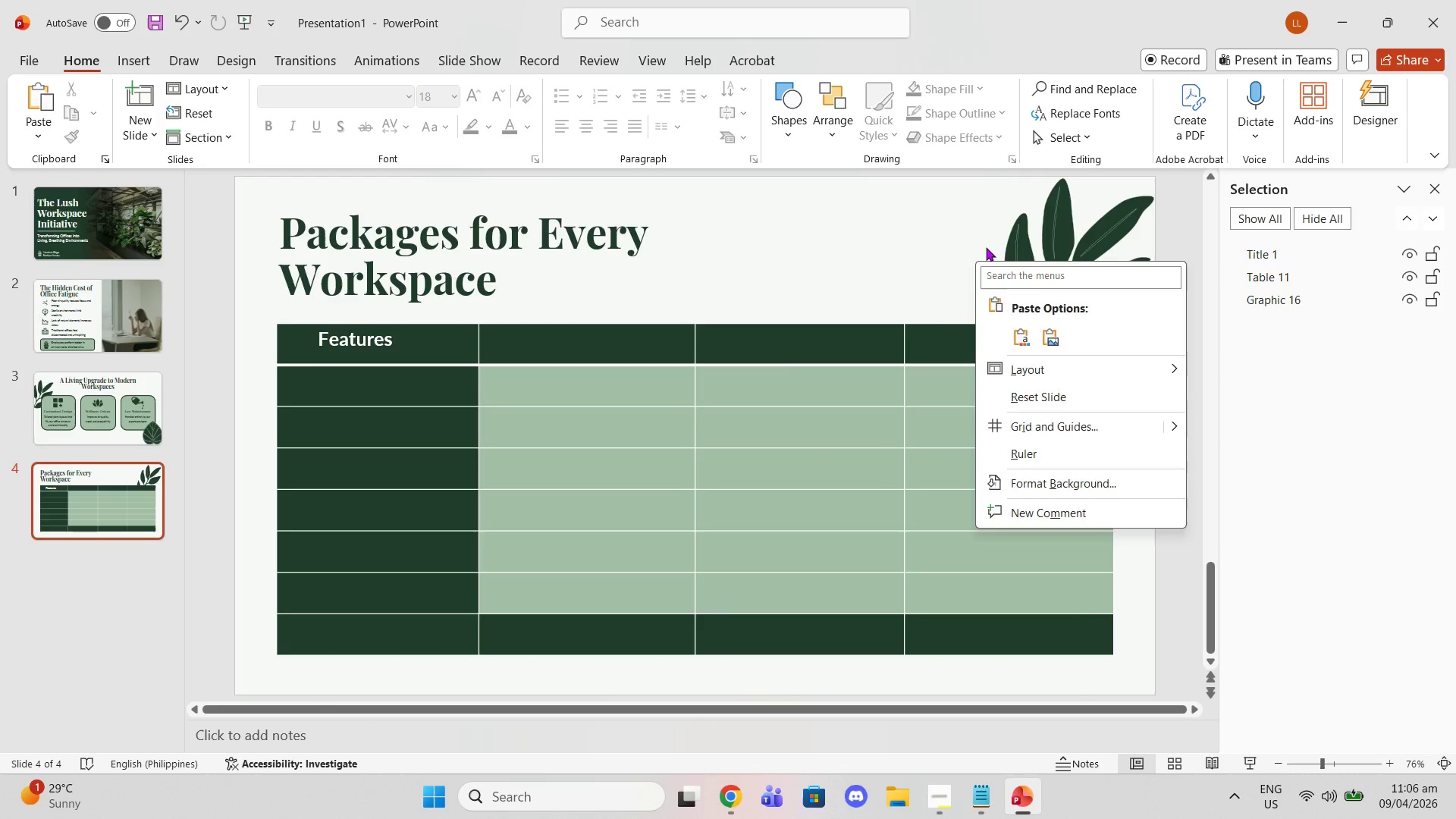 
left_click([986, 247])
 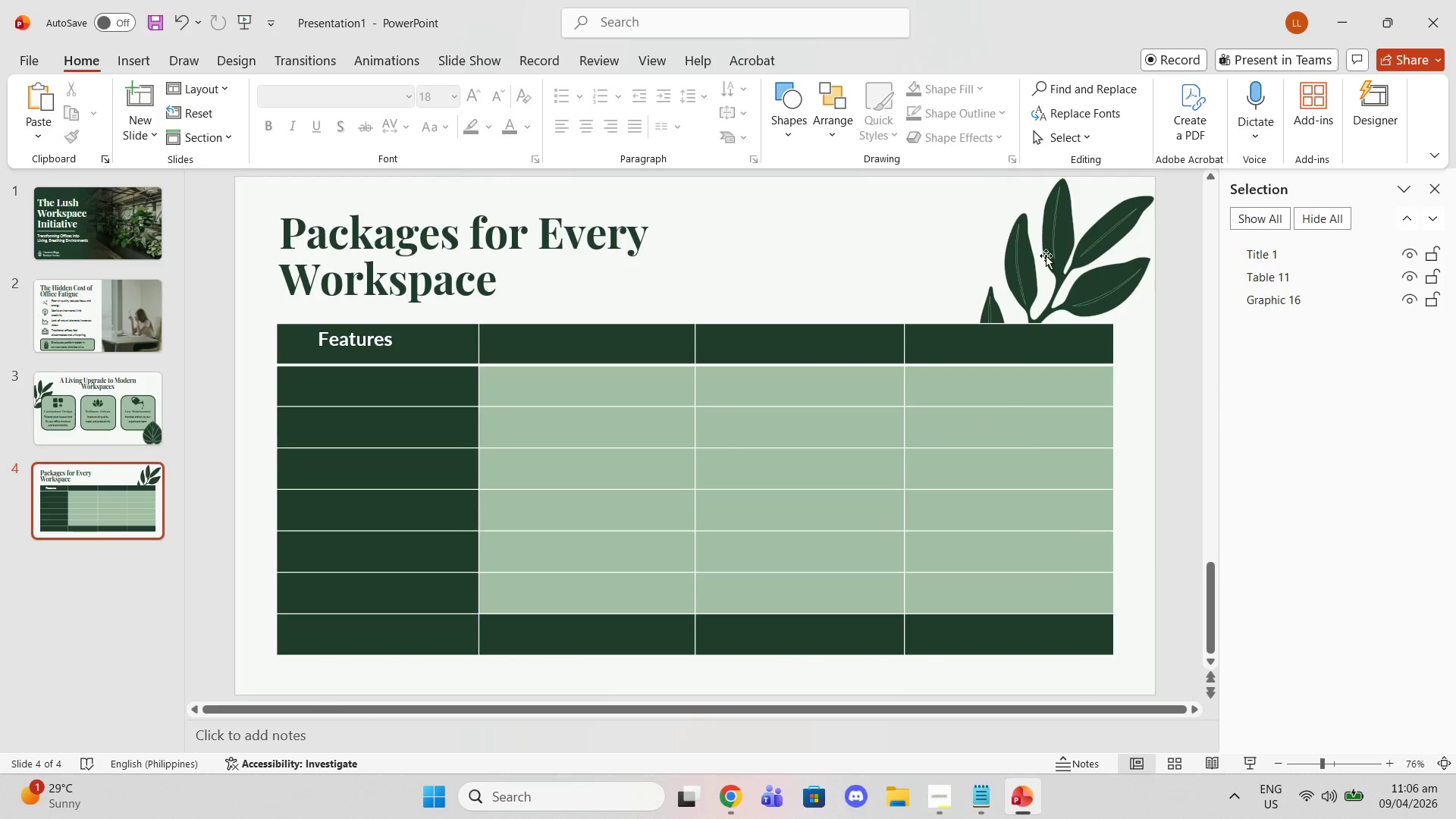 
scroll: coordinate [1050, 256], scroll_direction: up, amount: 2.0
 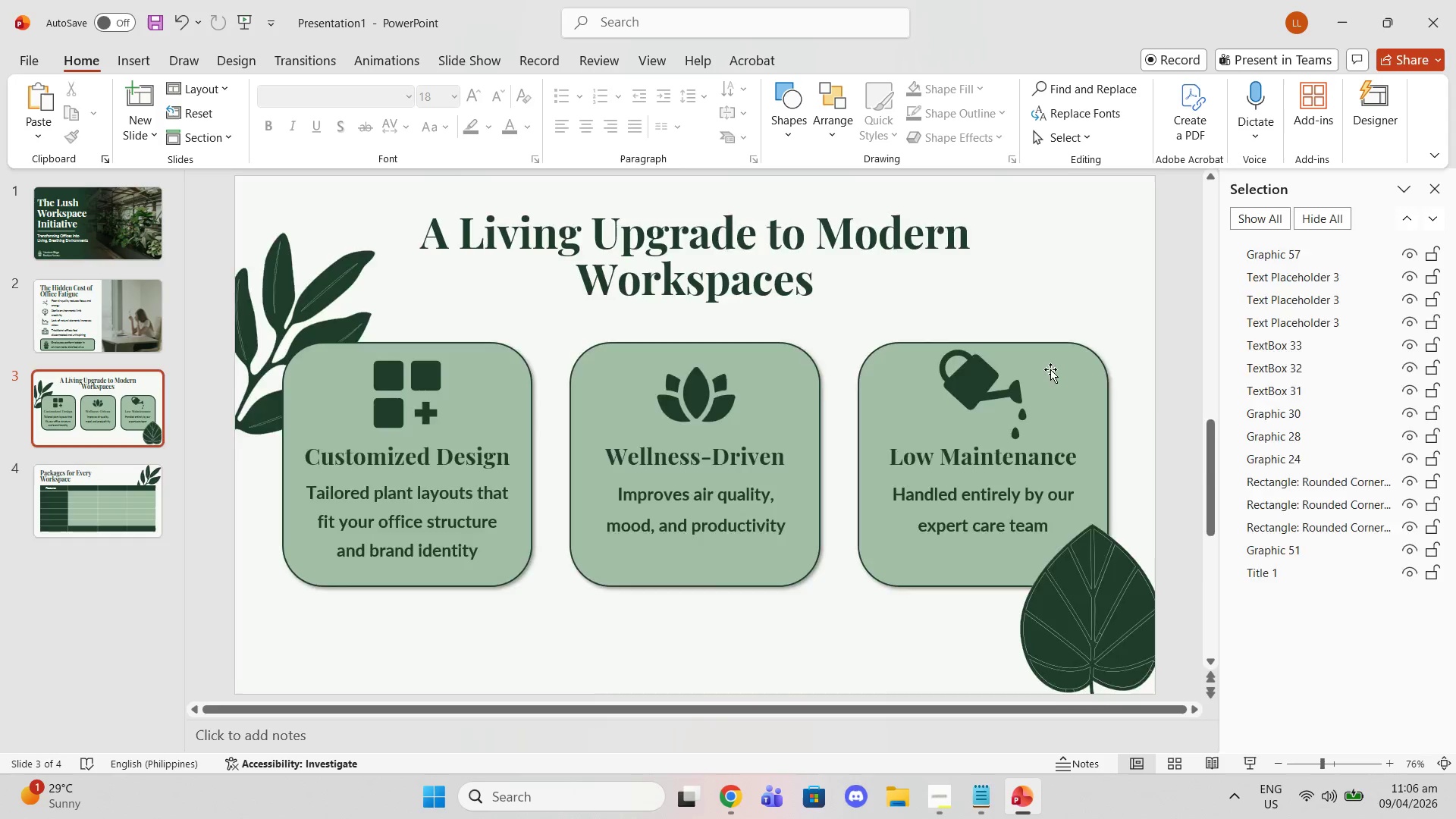 
scroll: coordinate [1050, 369], scroll_direction: down, amount: 1.0
 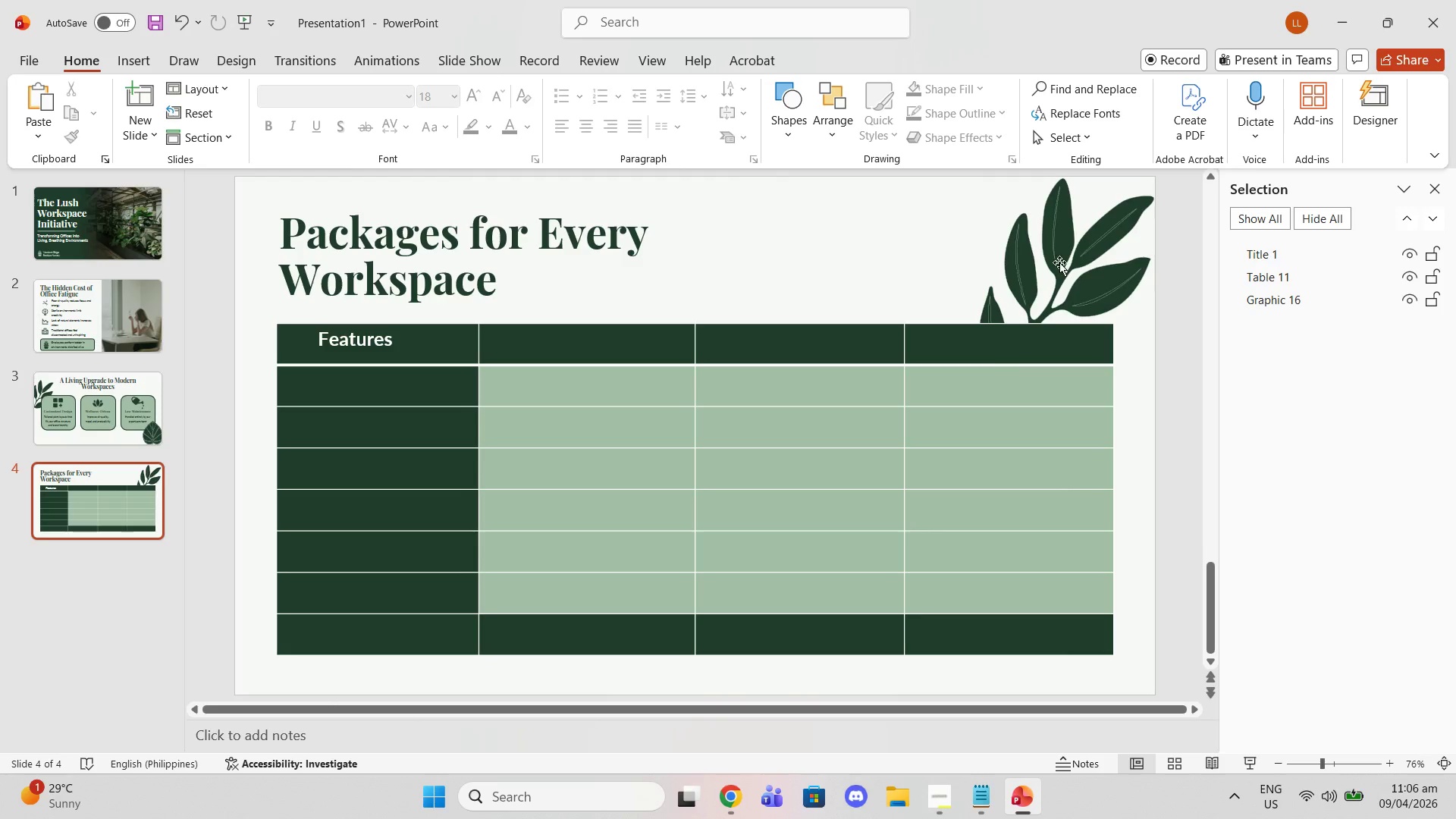 
left_click([1075, 234])
 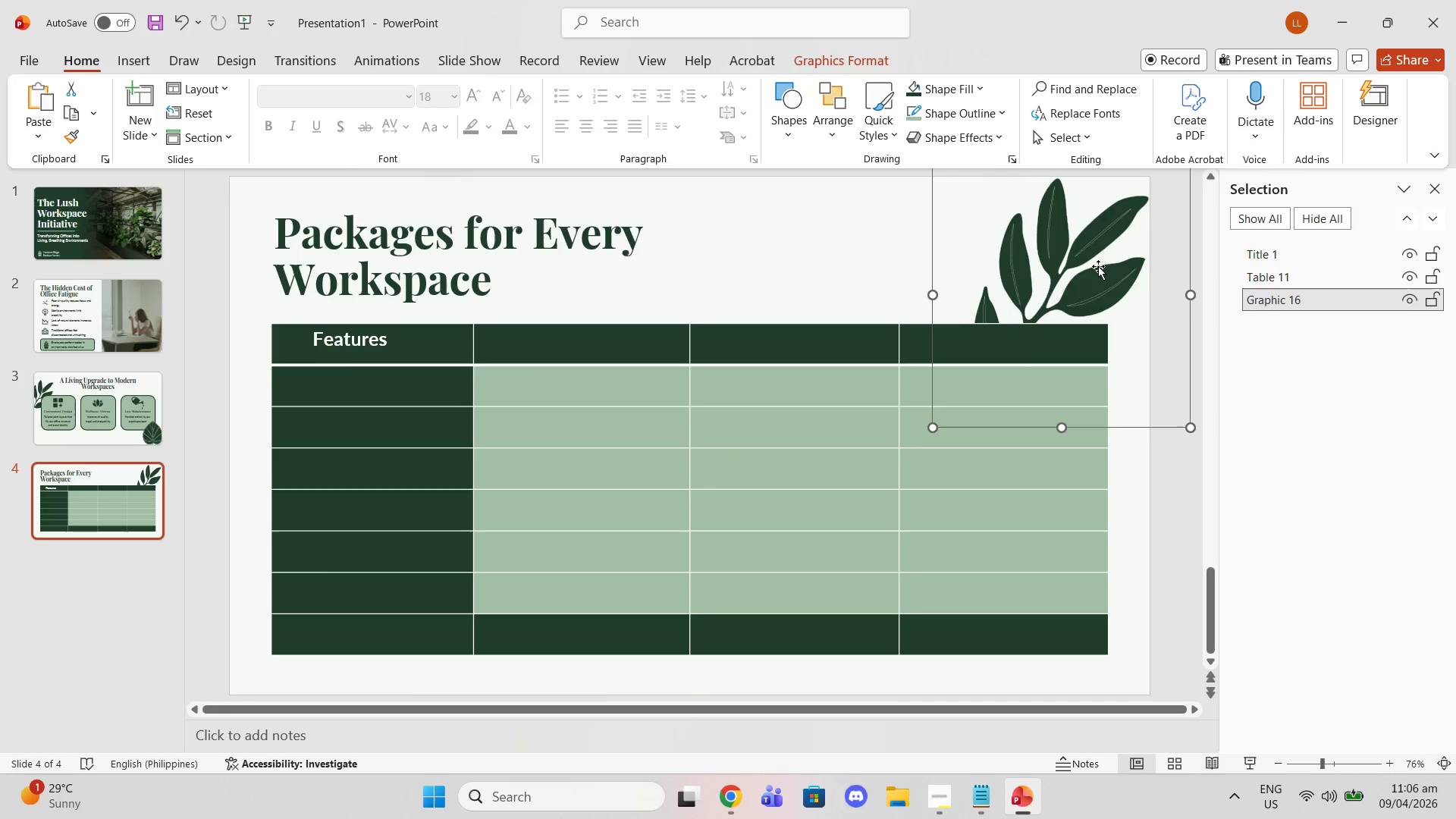 
right_click([1103, 275])
 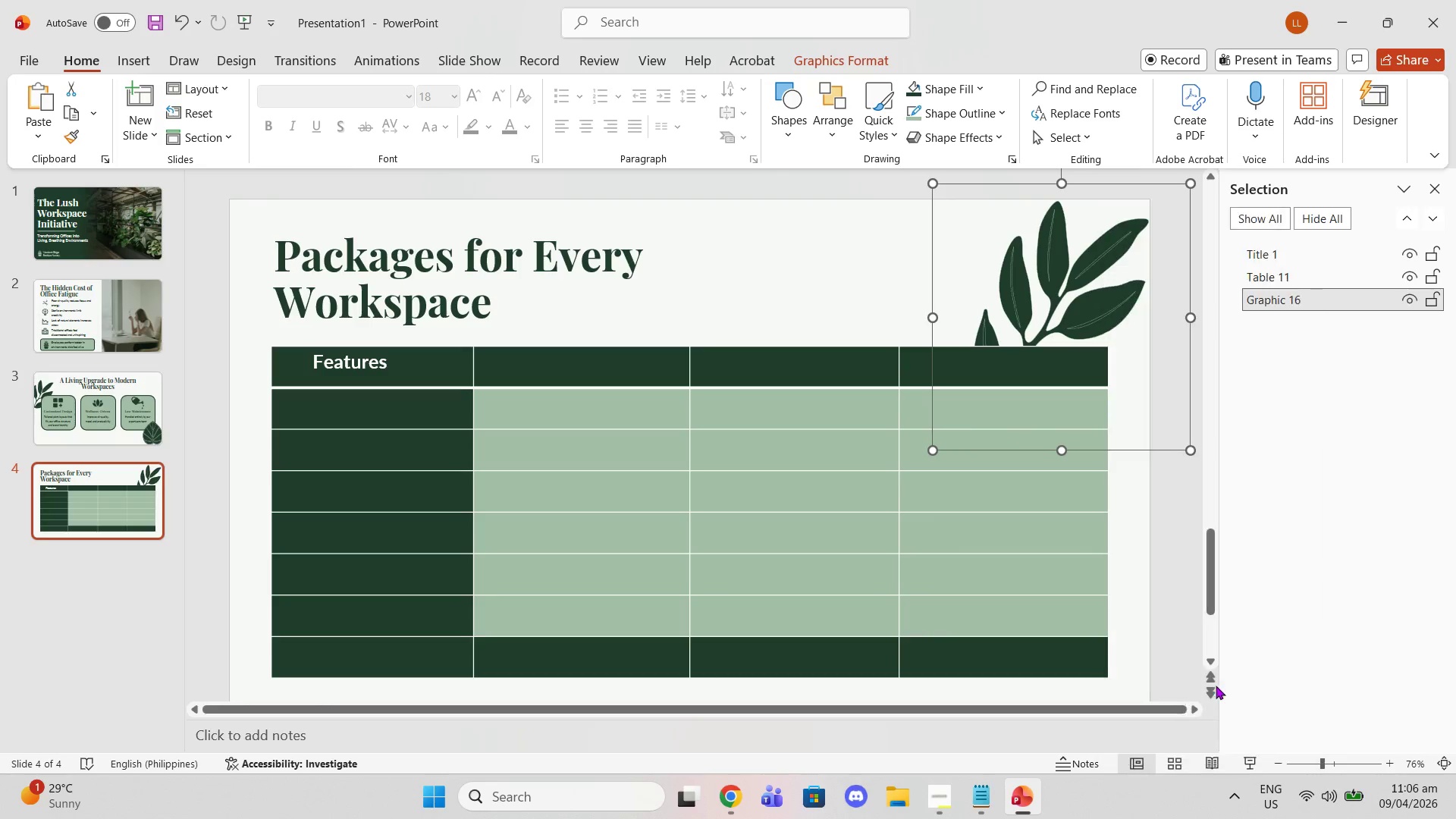 
scroll: coordinate [1214, 376], scroll_direction: up, amount: 2.0
 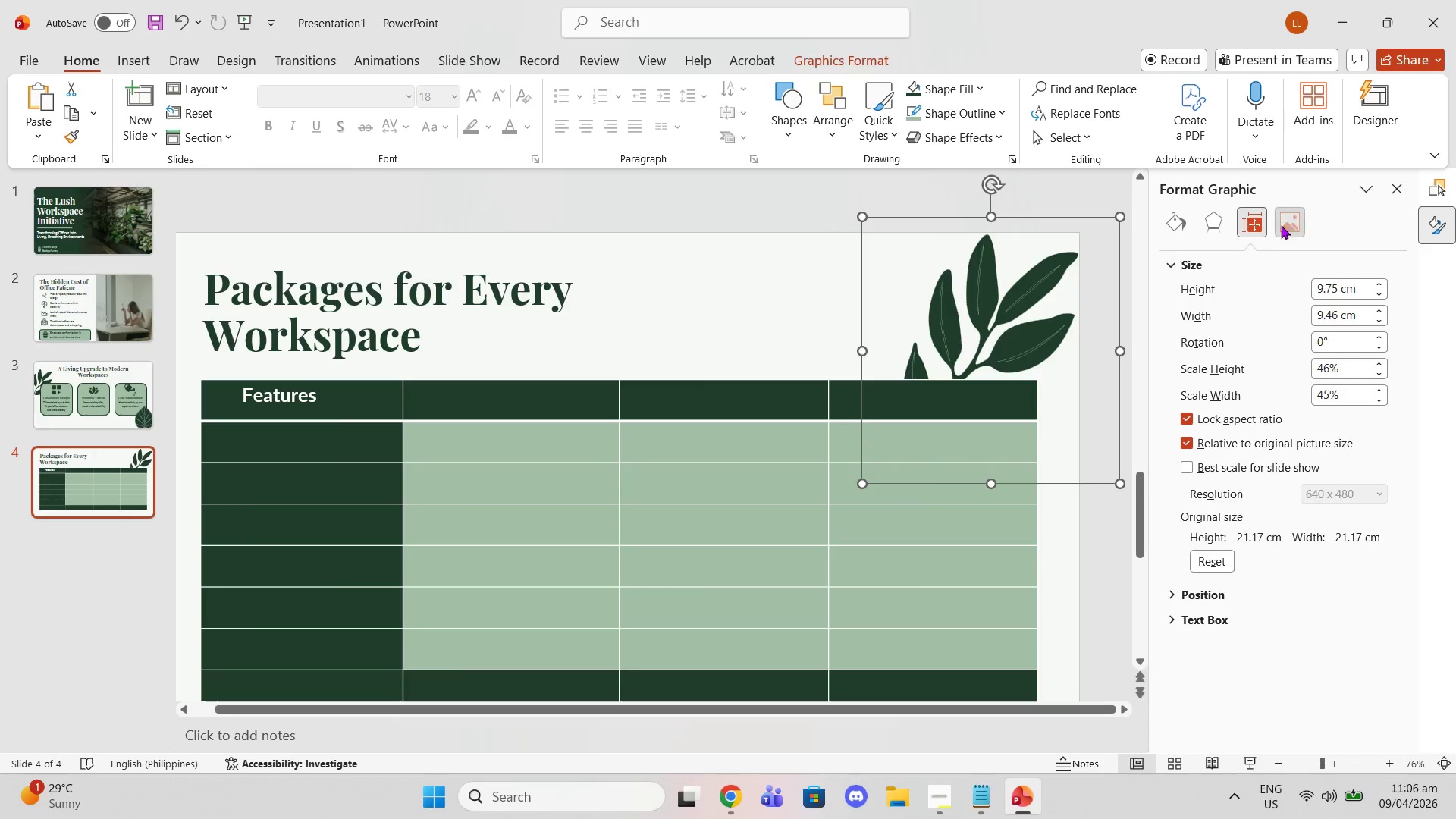 
double_click([1242, 222])
 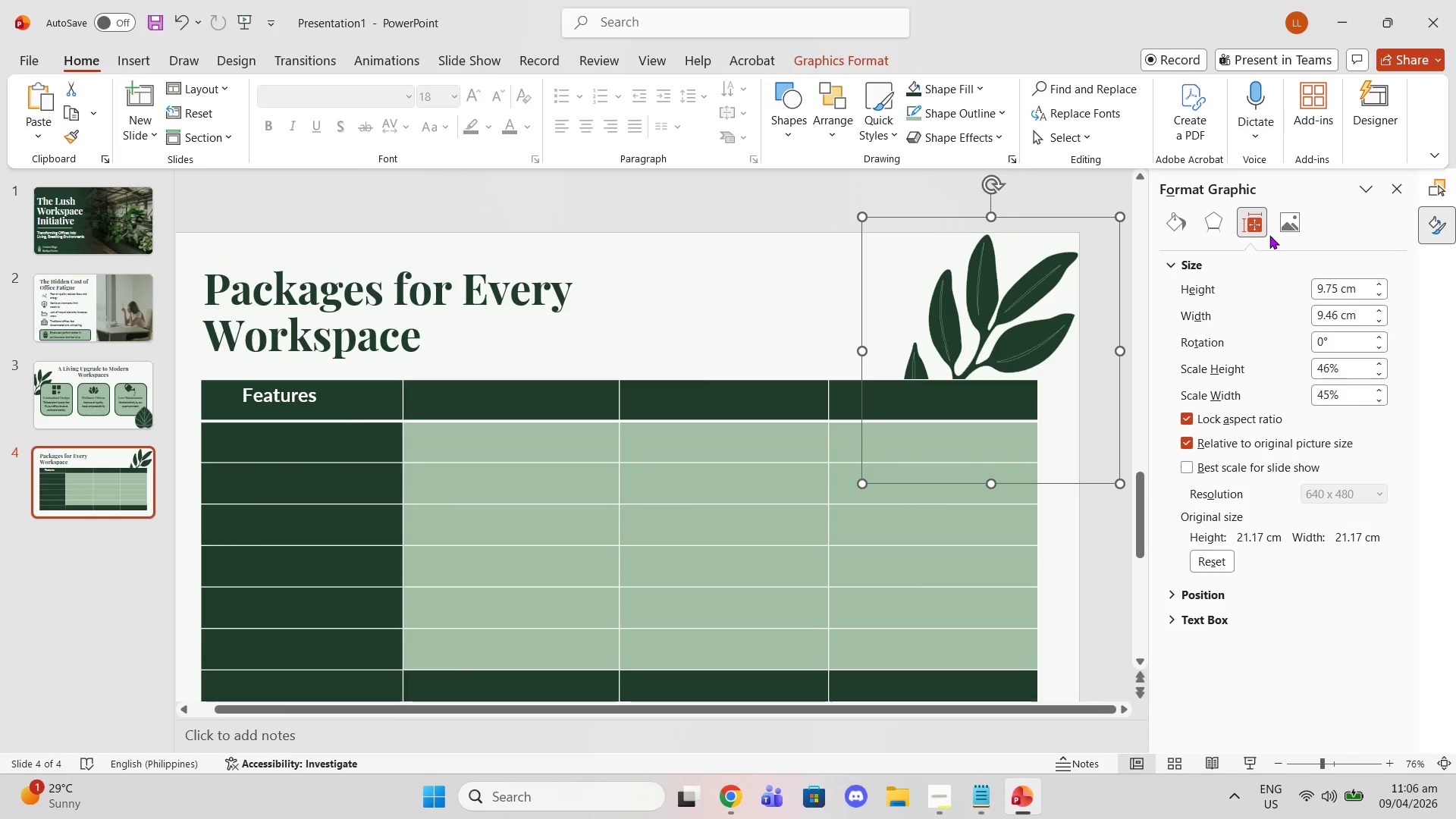 
double_click([1284, 234])
 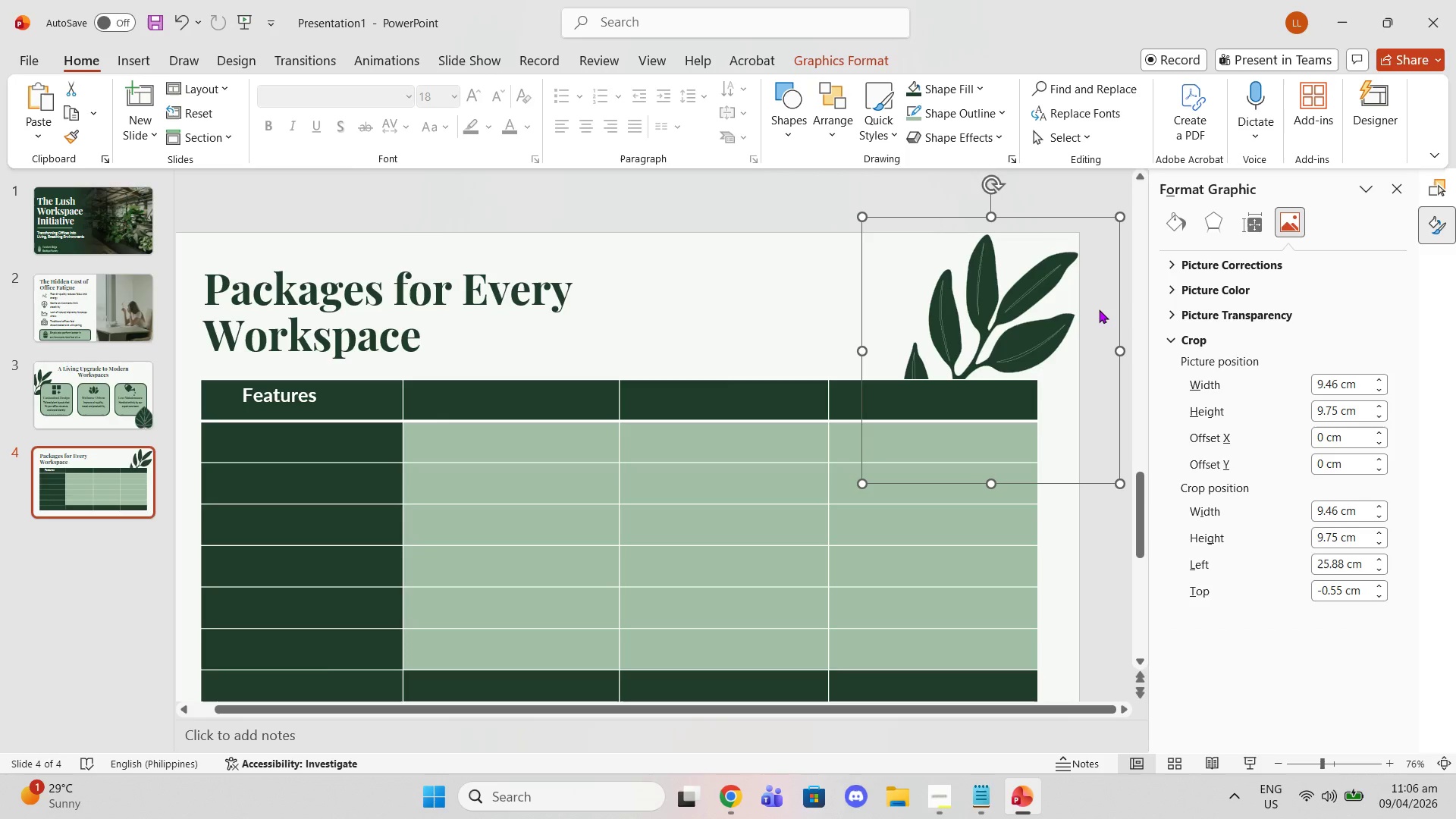 
left_click([1079, 285])
 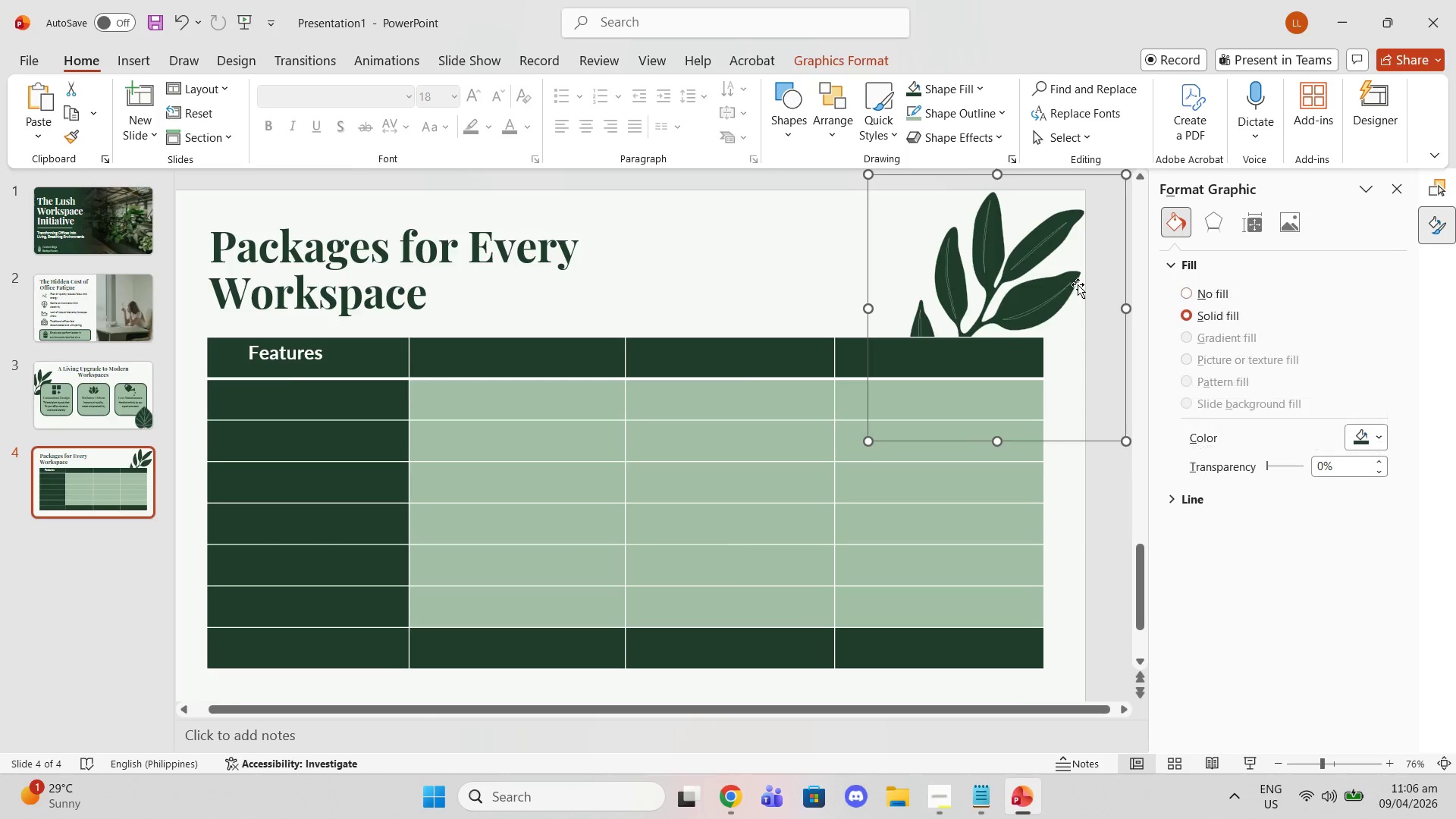 
right_click([1078, 287])
 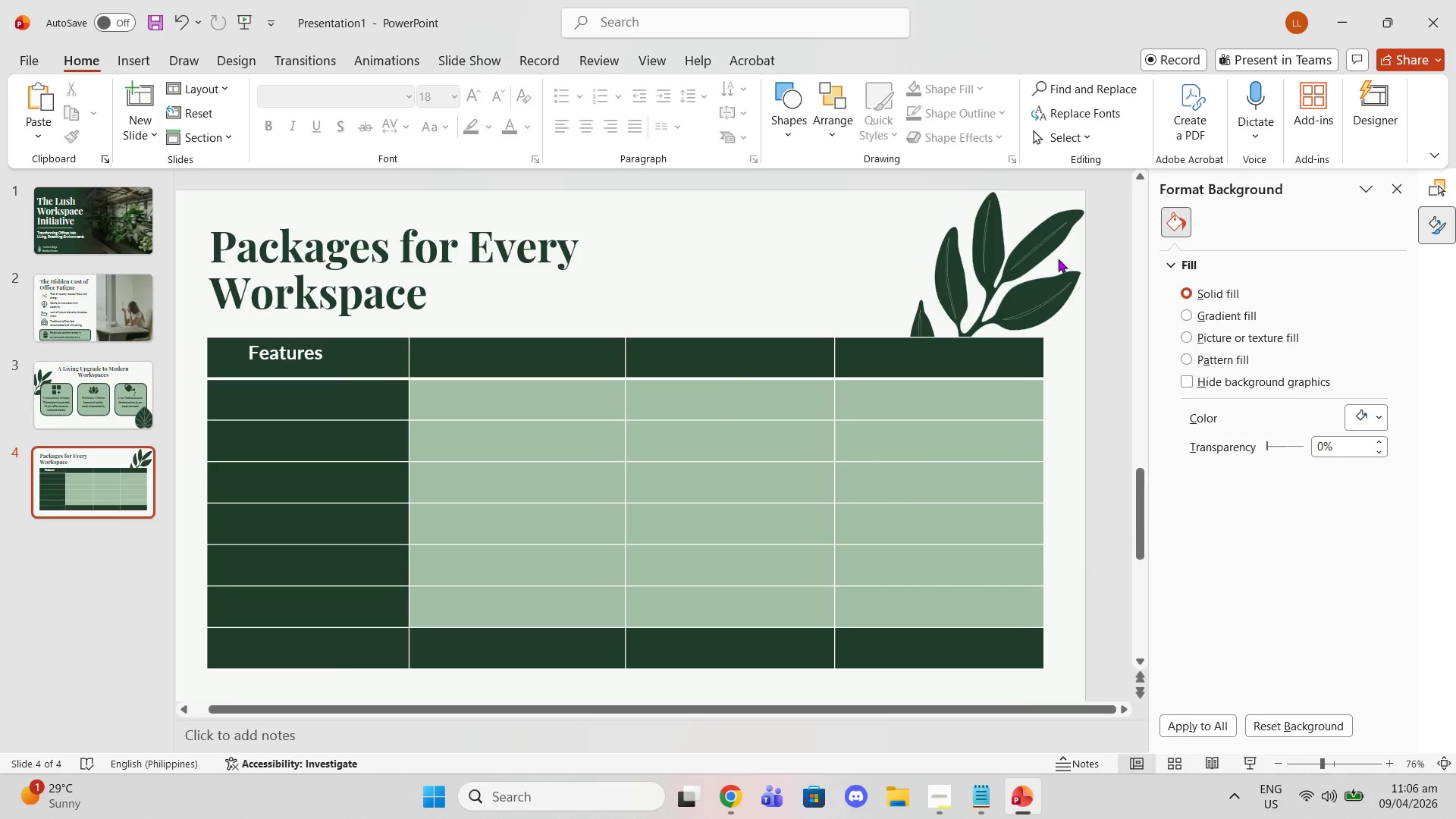 
scroll: coordinate [1077, 283], scroll_direction: up, amount: 2.0
 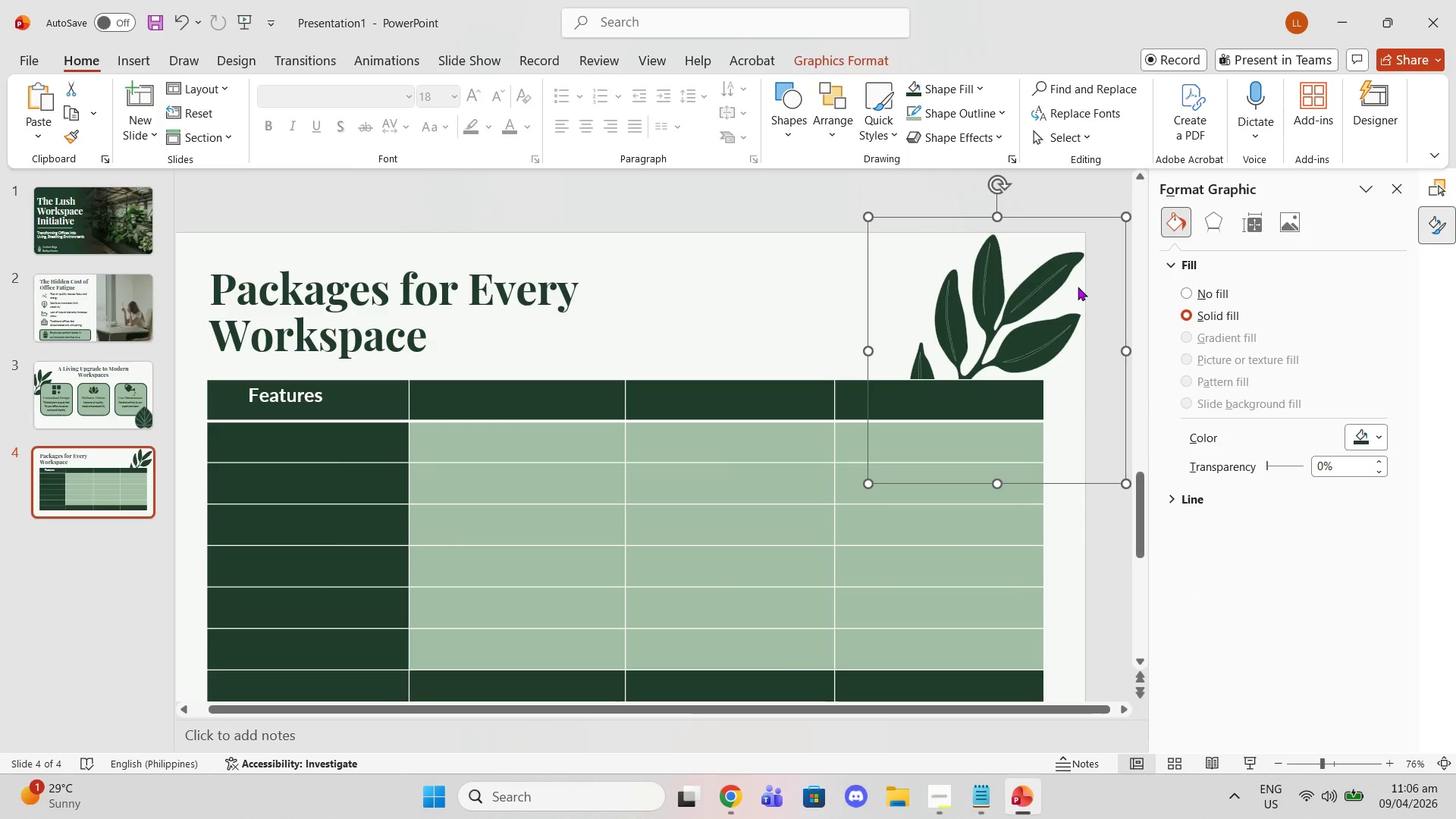 
right_click([1058, 259])
 